 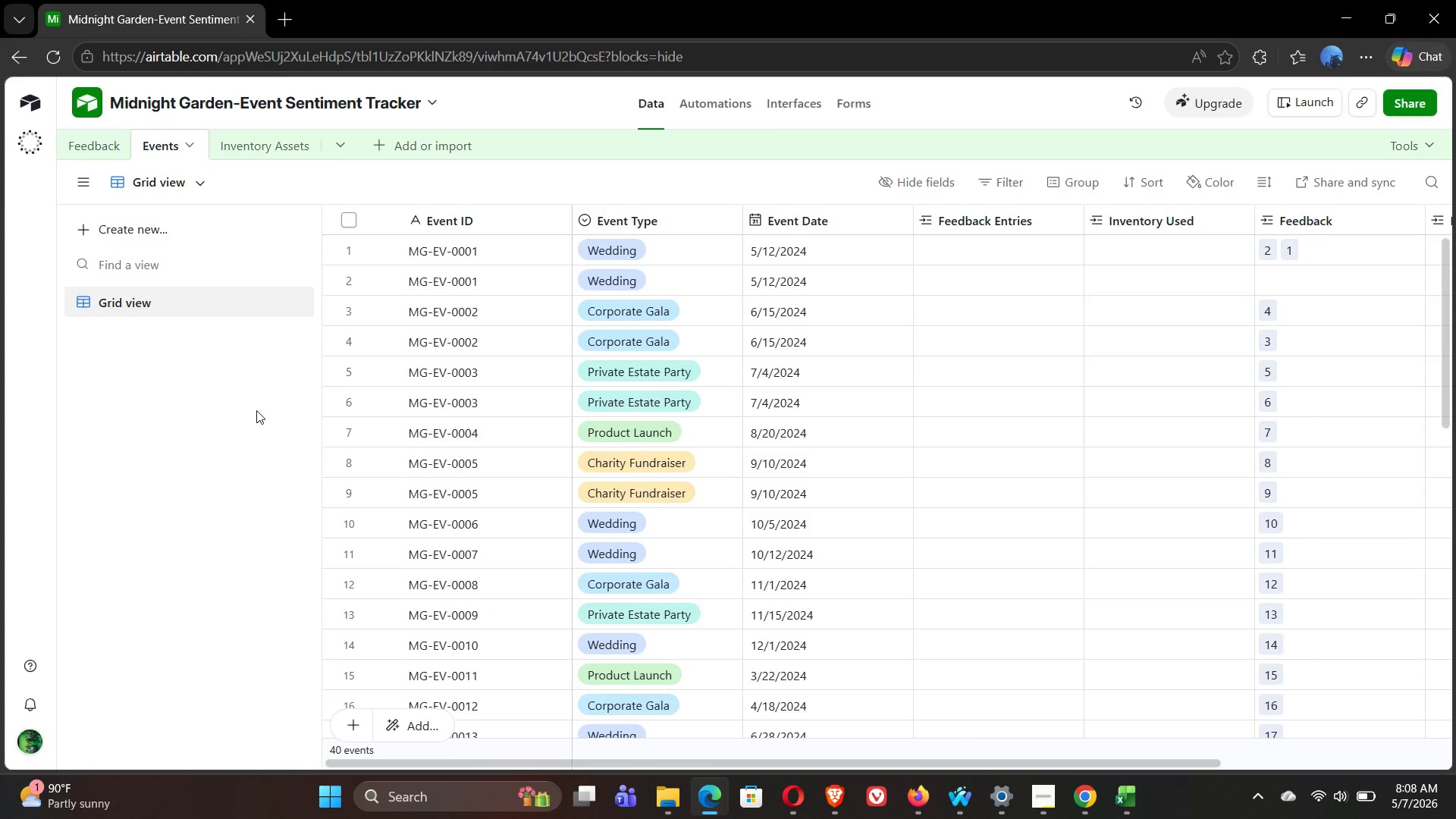 
left_click([1358, 223])
 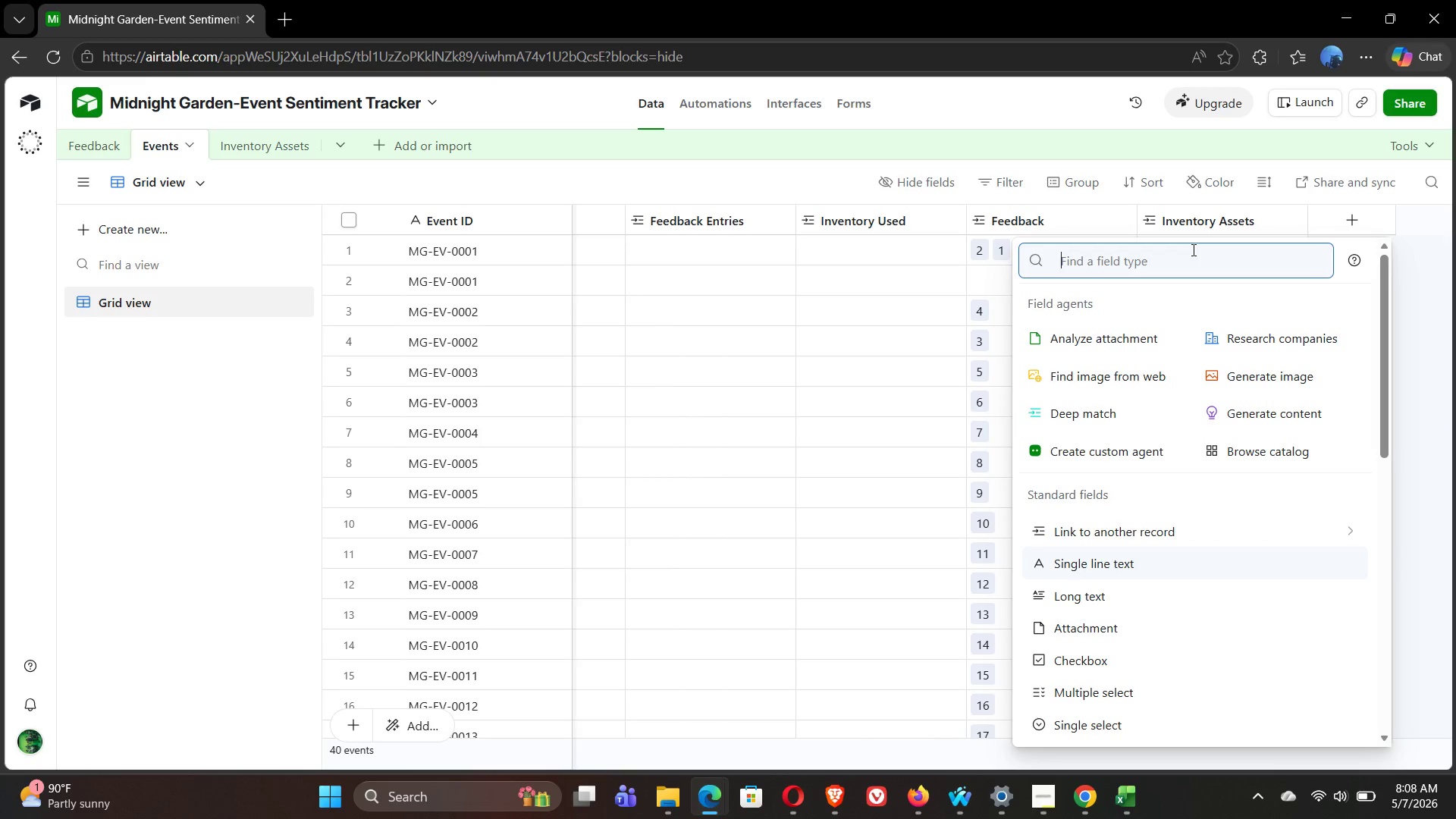 
type(roll)
 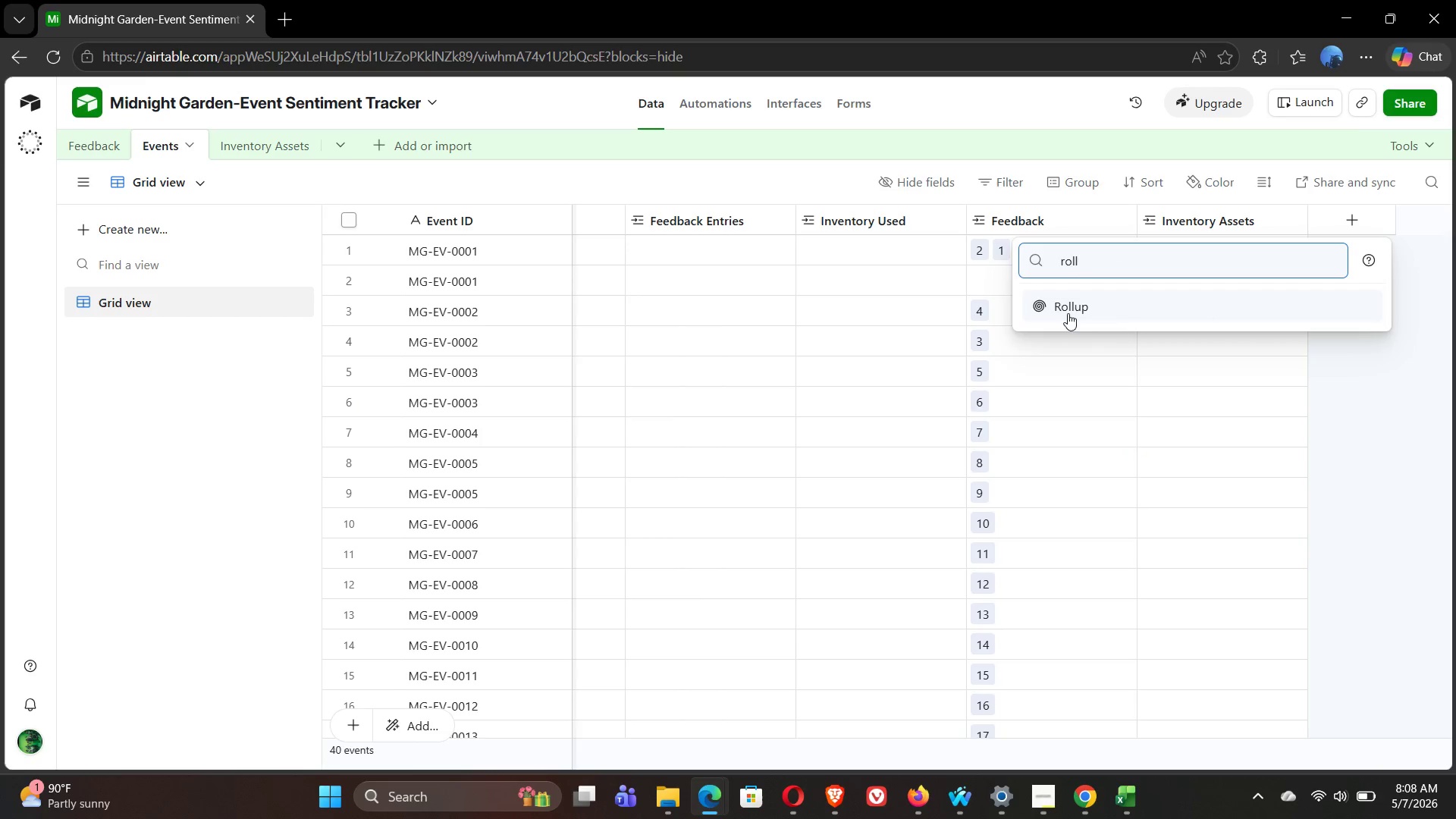 
left_click([1066, 309])
 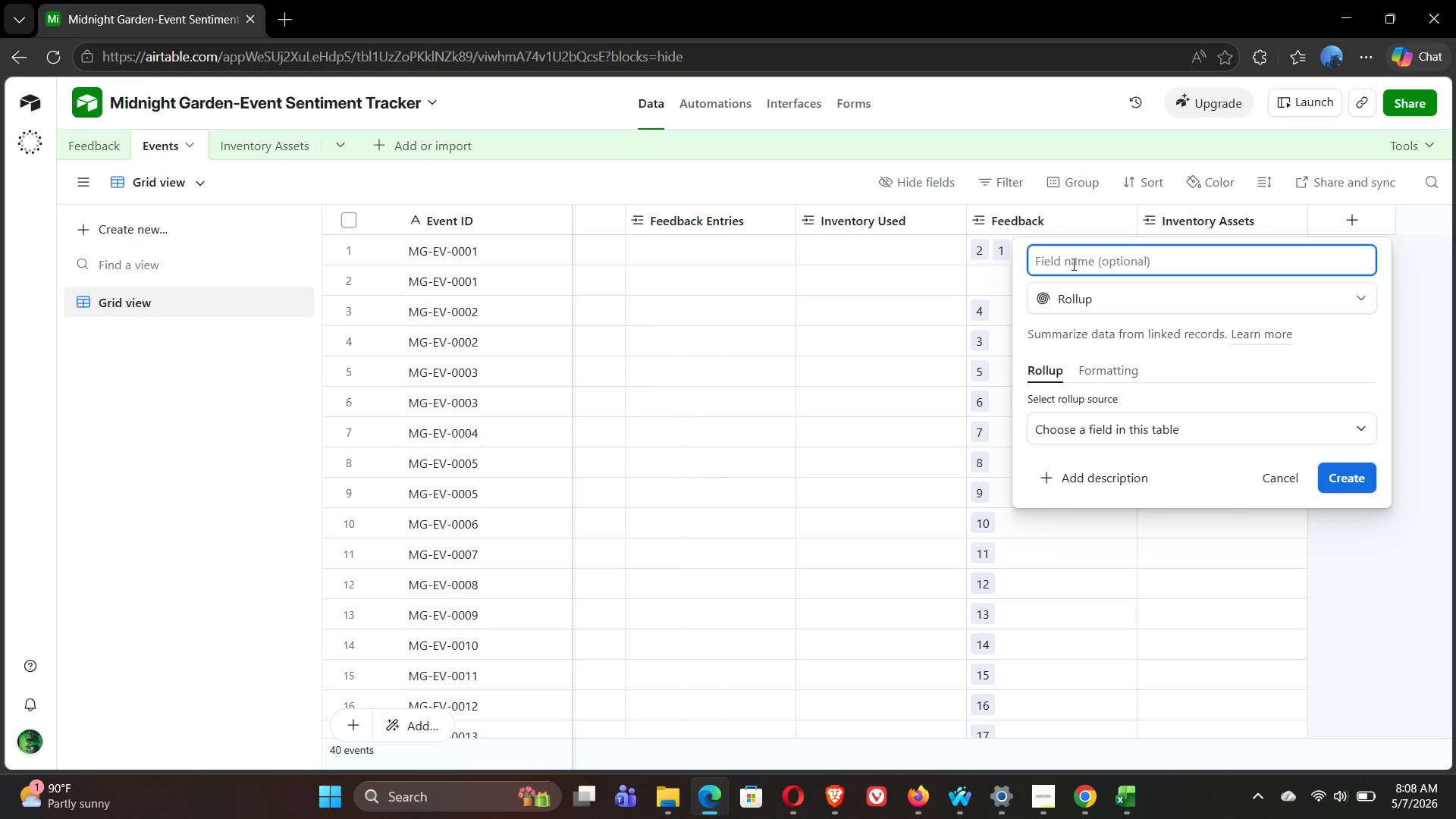 
wait(18.58)
 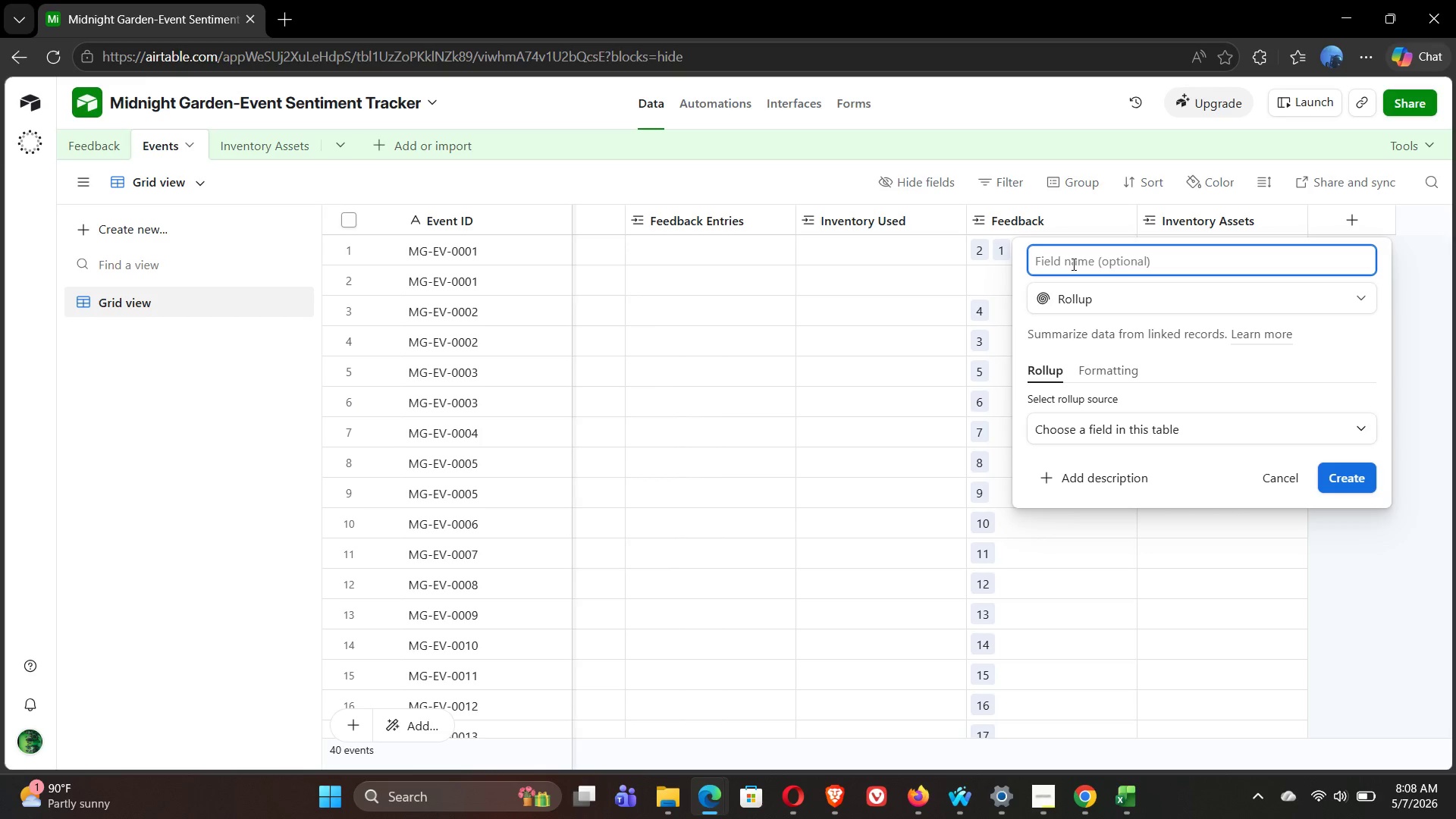 
type(Total Weighted Score)
 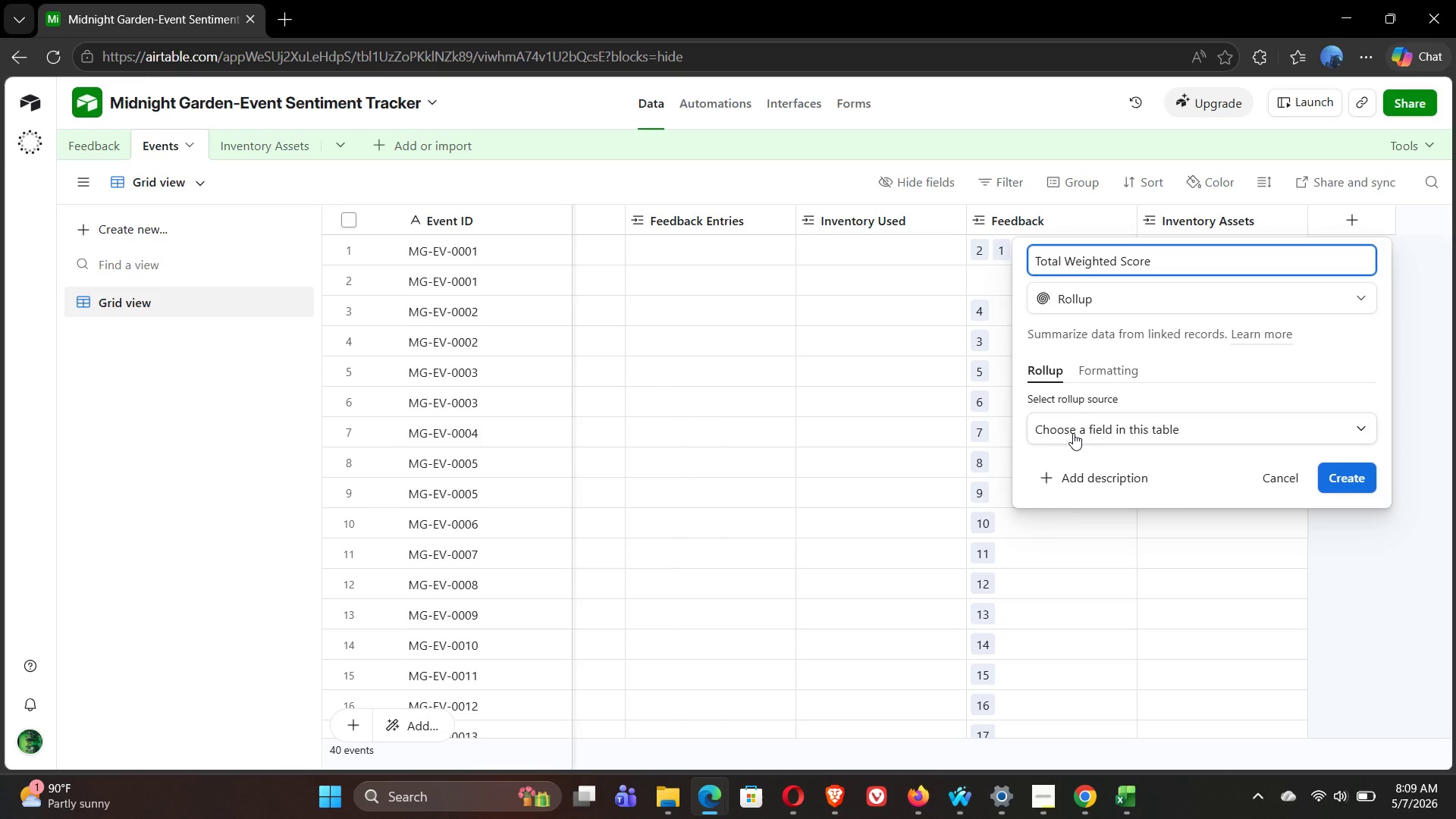 
wait(7.94)
 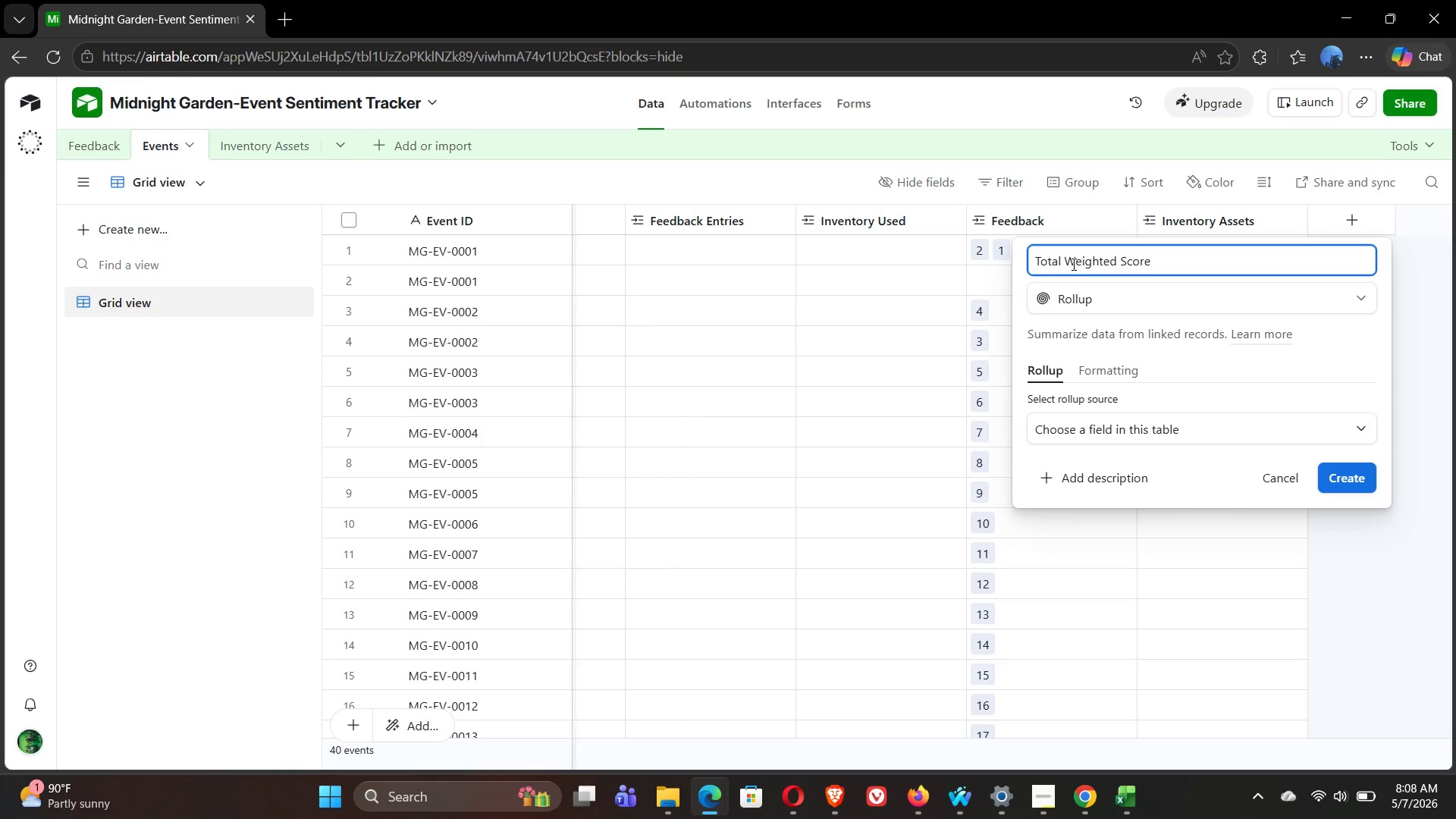 
left_click([1086, 433])
 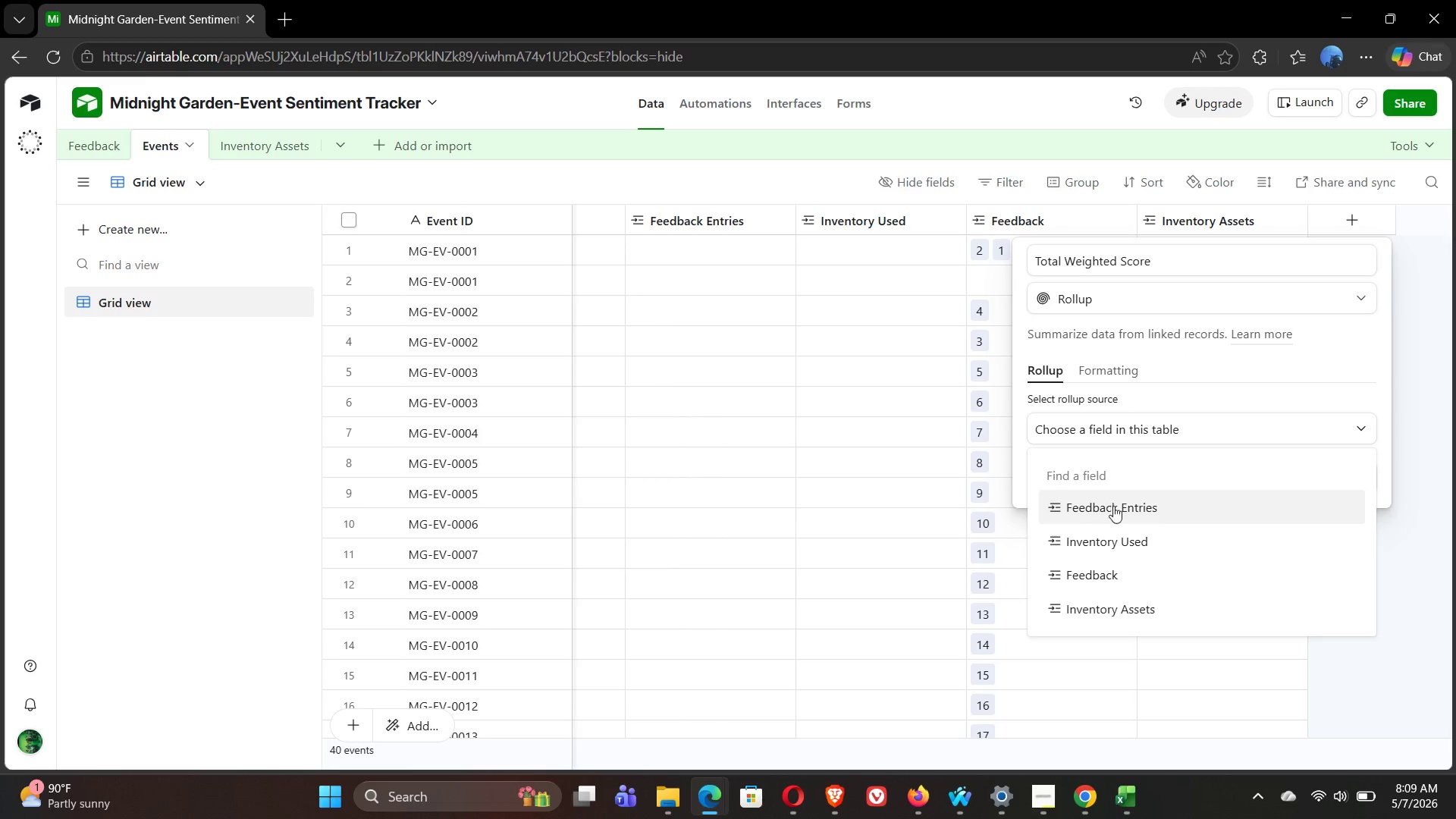 
left_click([1115, 508])
 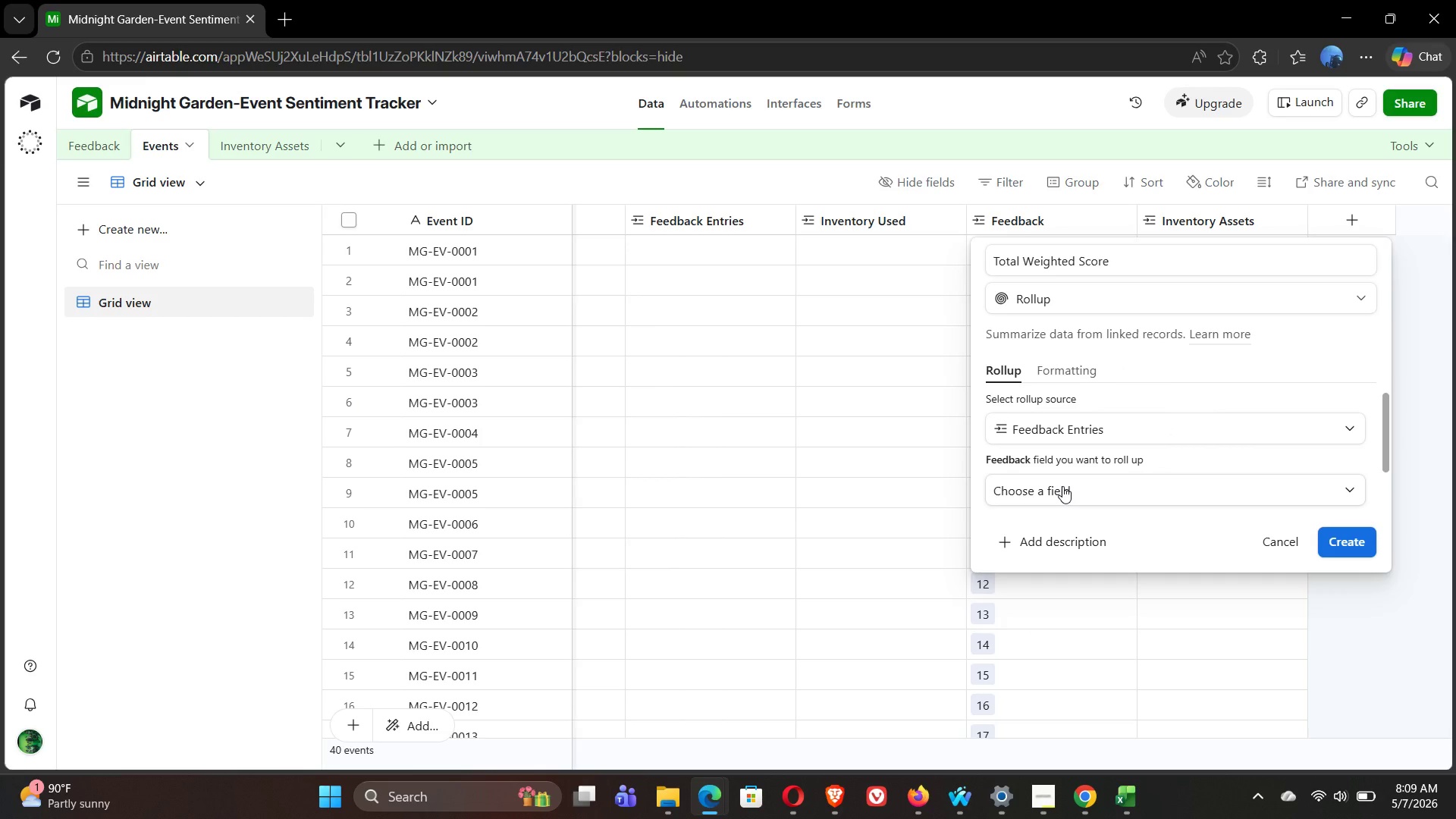 
left_click([1062, 486])
 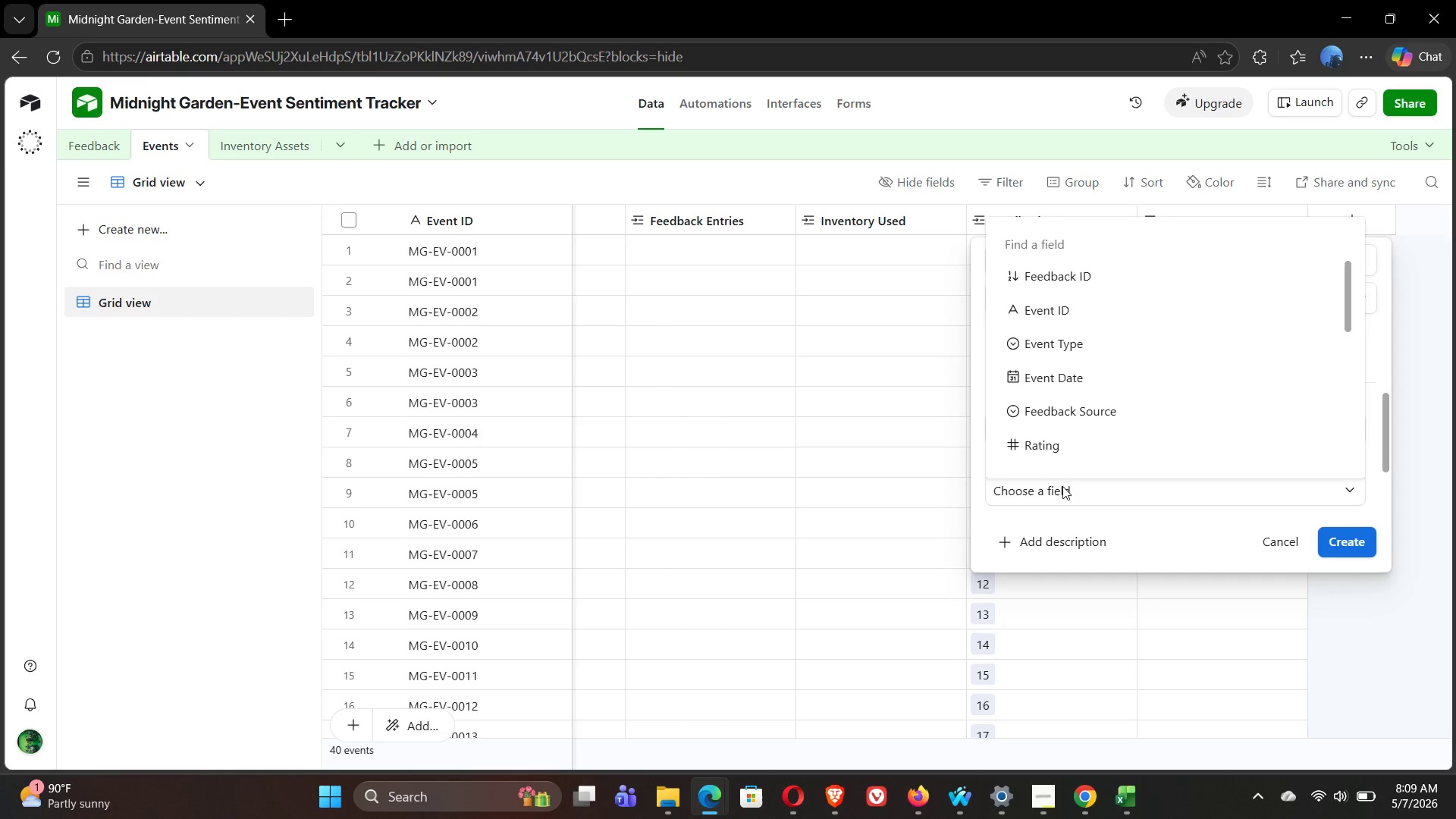 
mouse_move([1090, 380])
 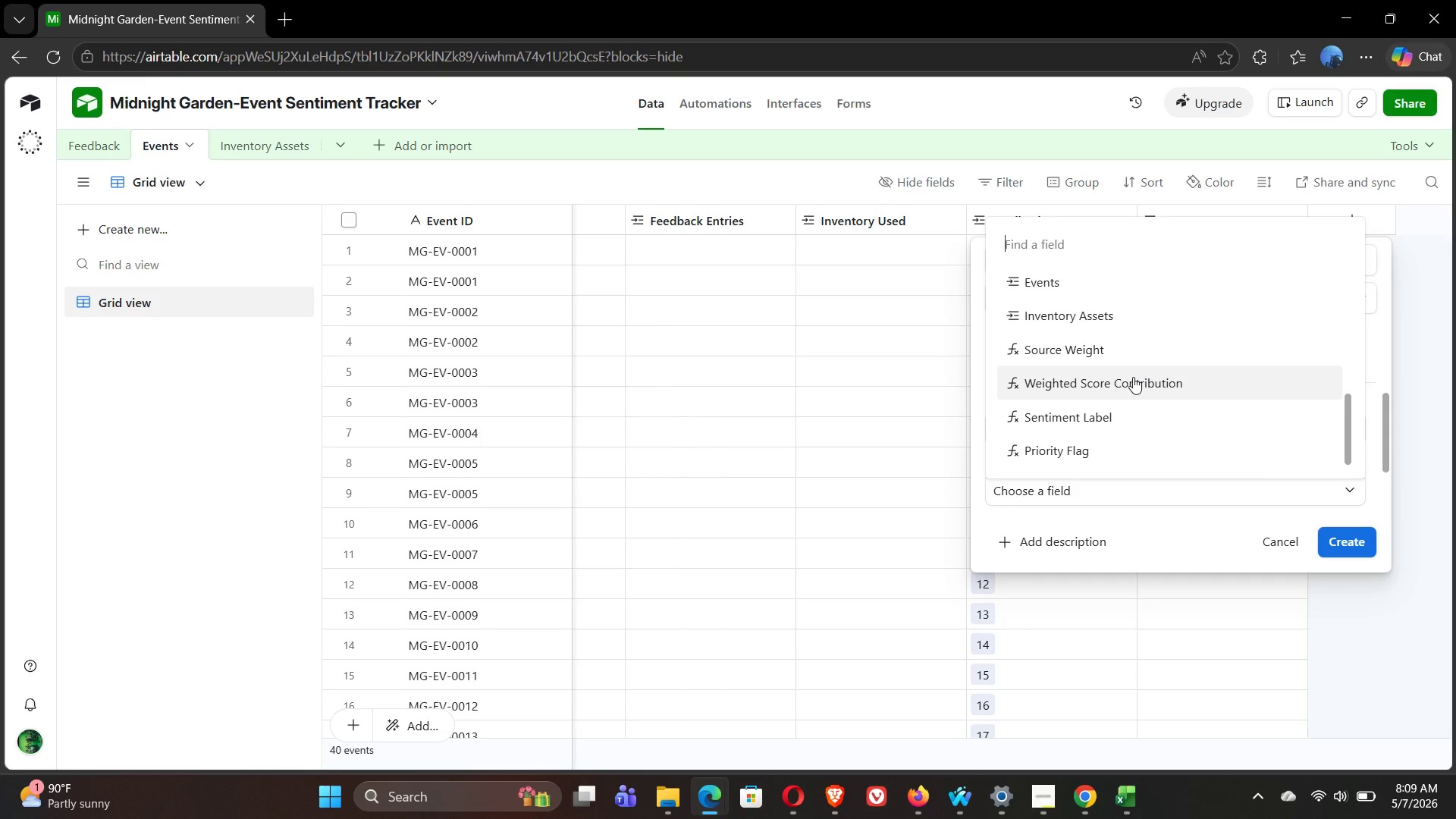 
left_click([1133, 377])
 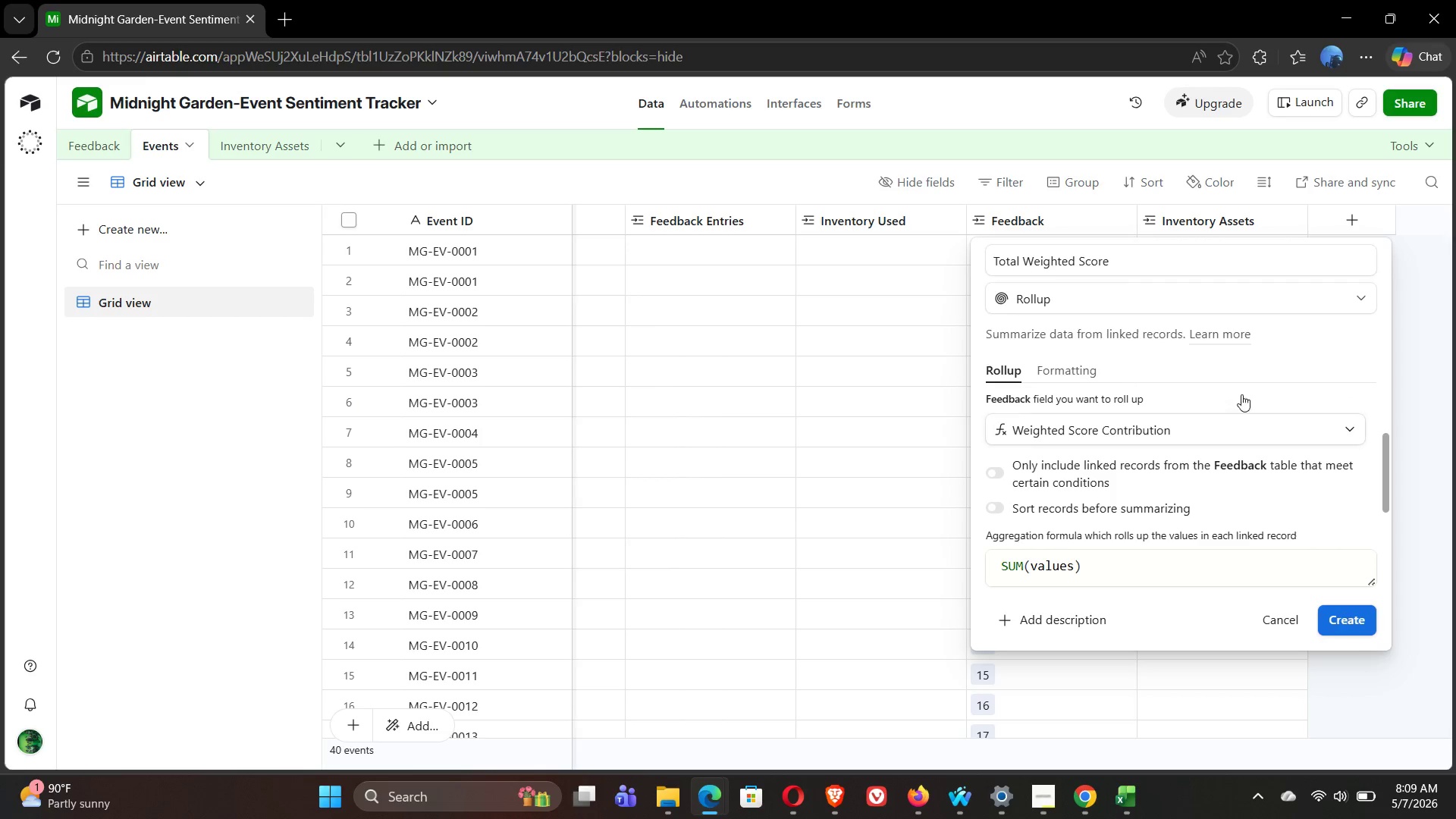 
wait(9.61)
 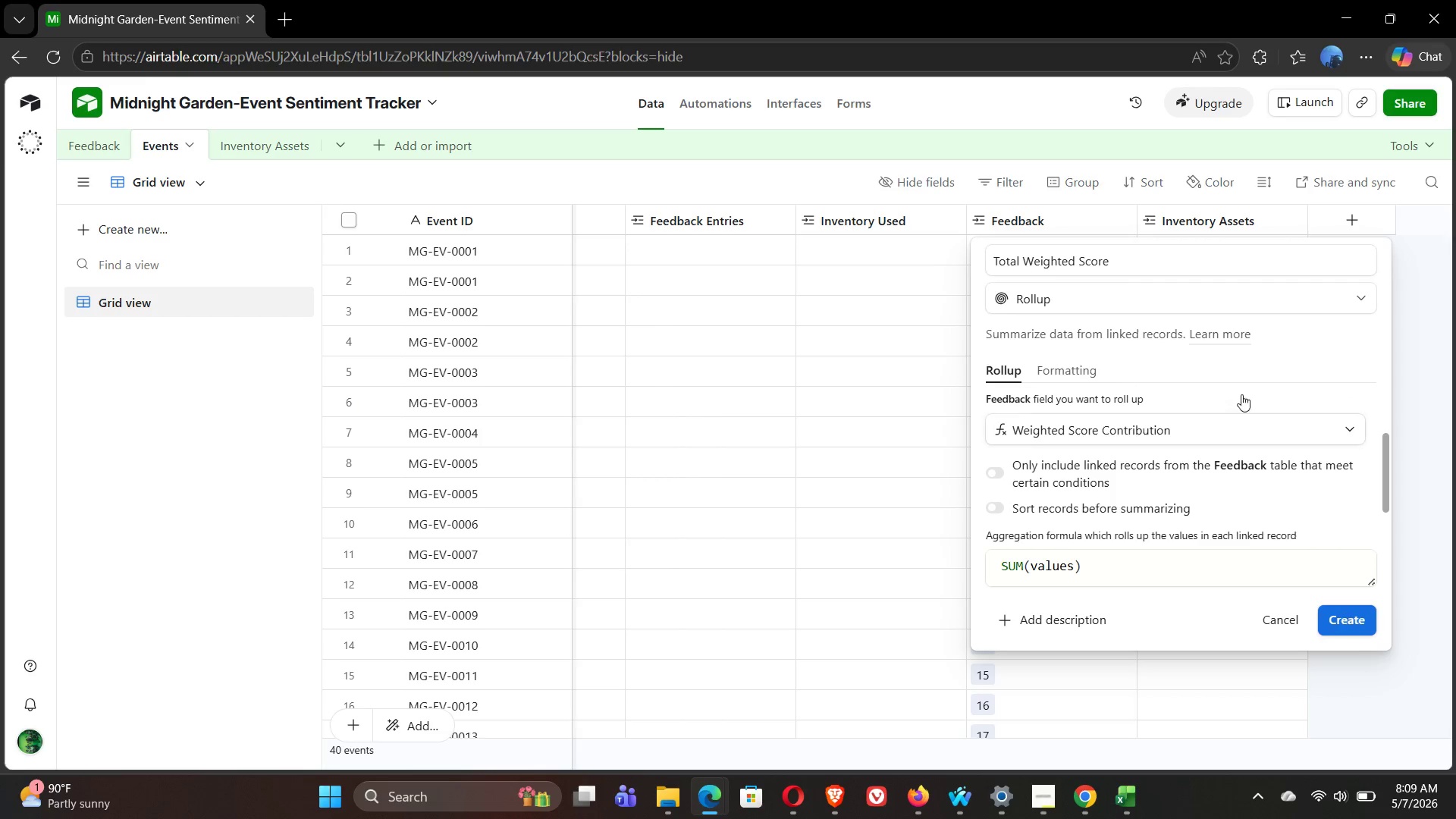 
left_click([1064, 372])
 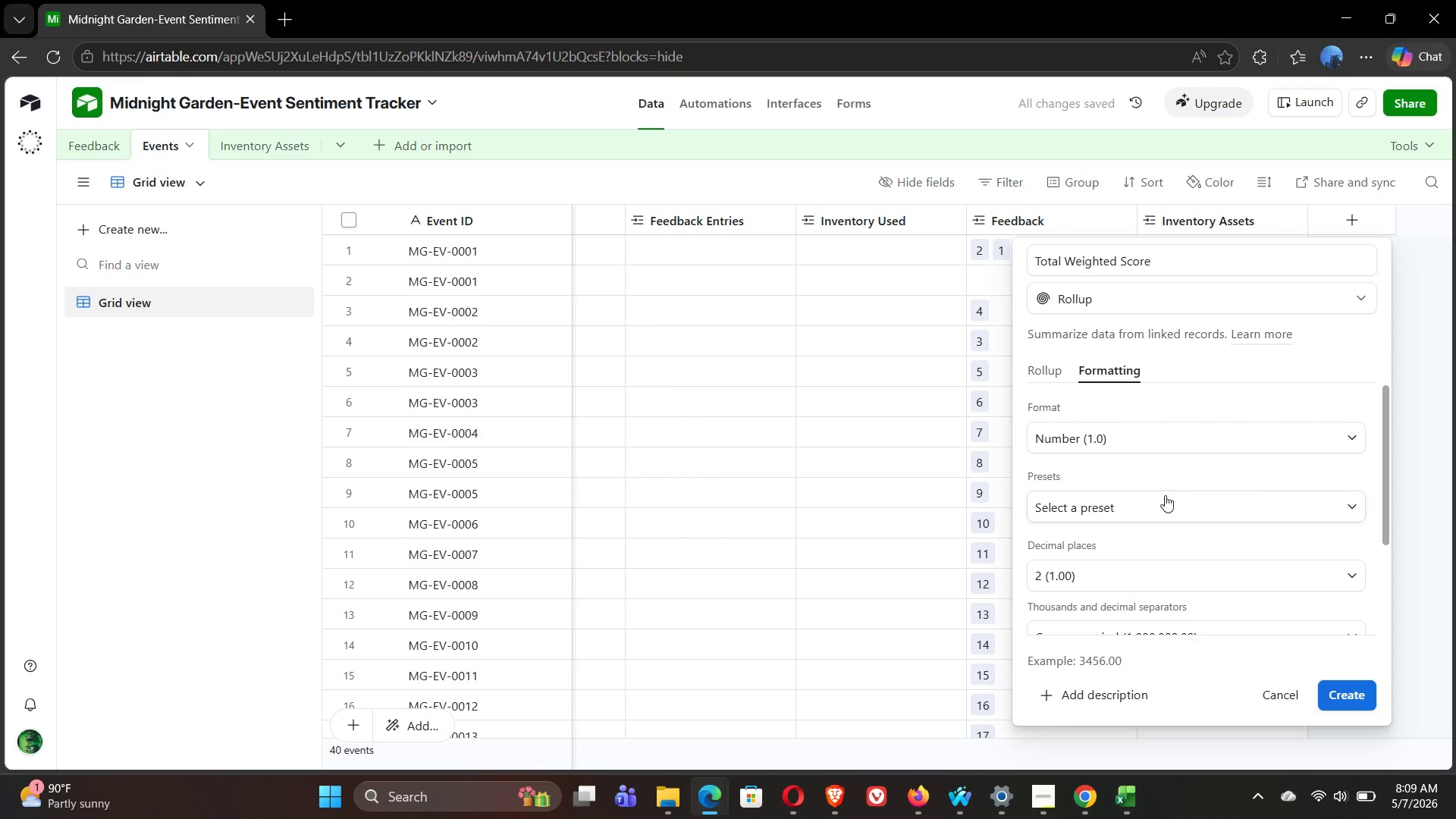 
wait(5.02)
 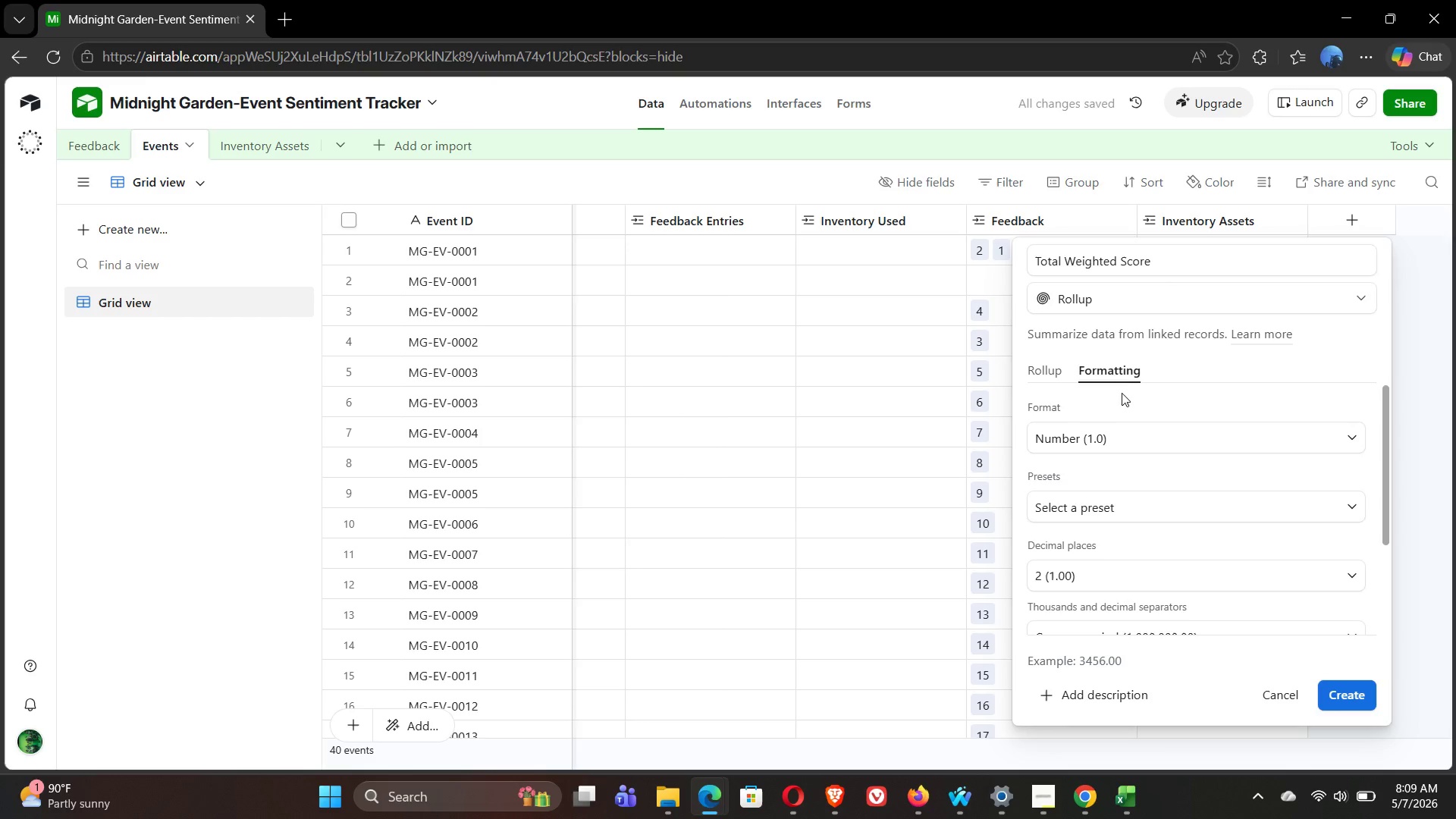 
left_click([1178, 580])
 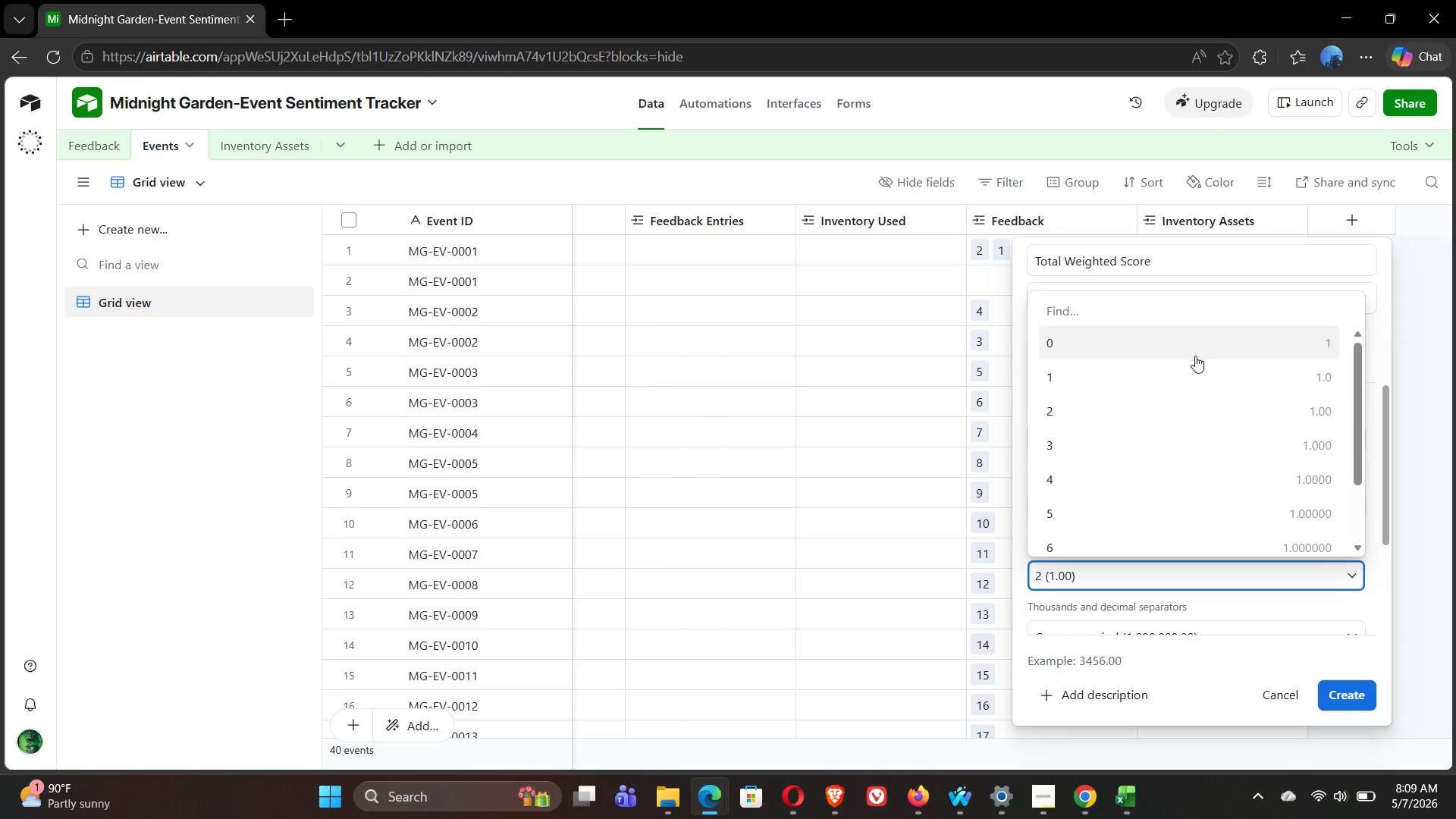 
left_click([1210, 370])
 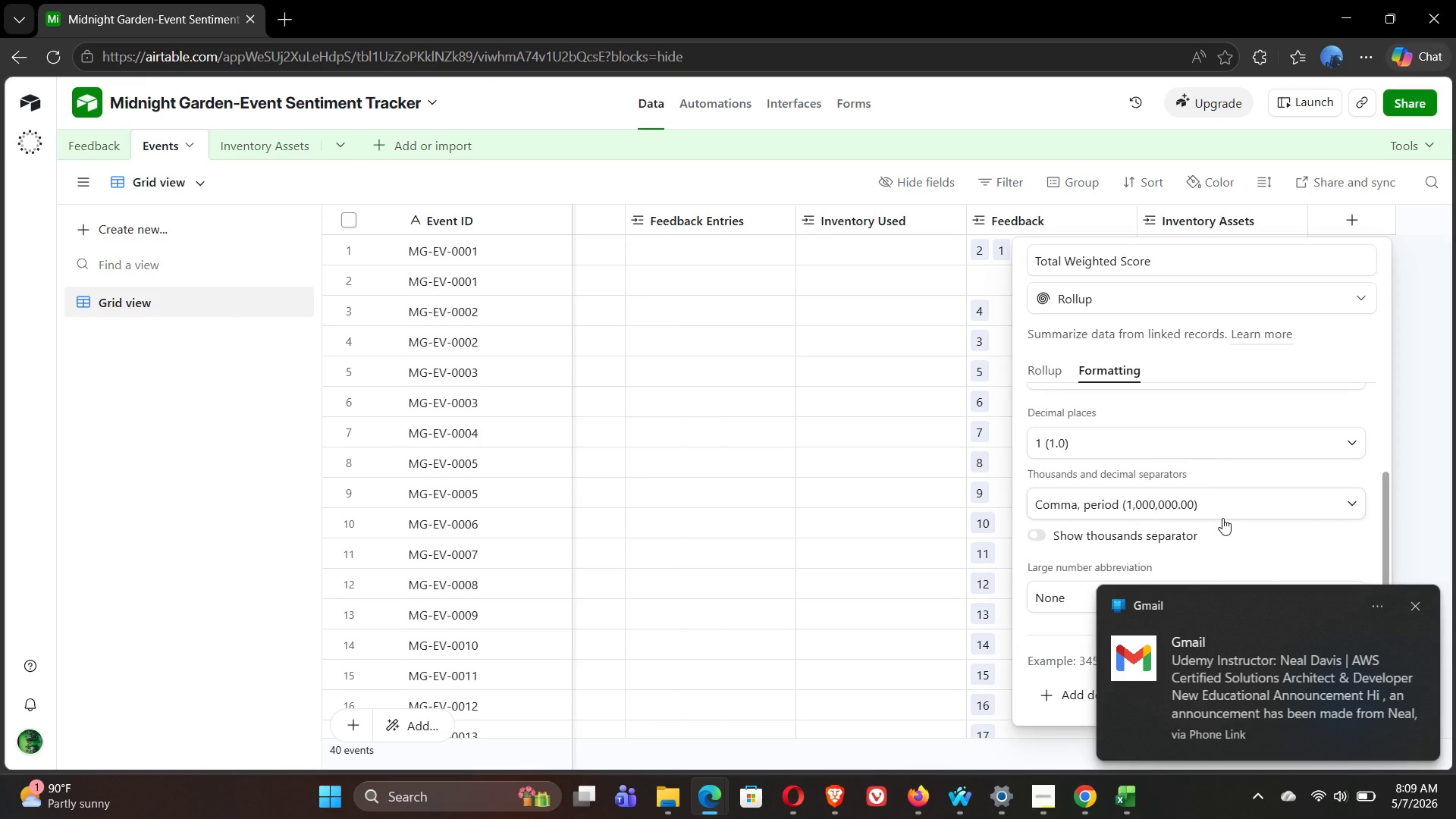 
wait(6.94)
 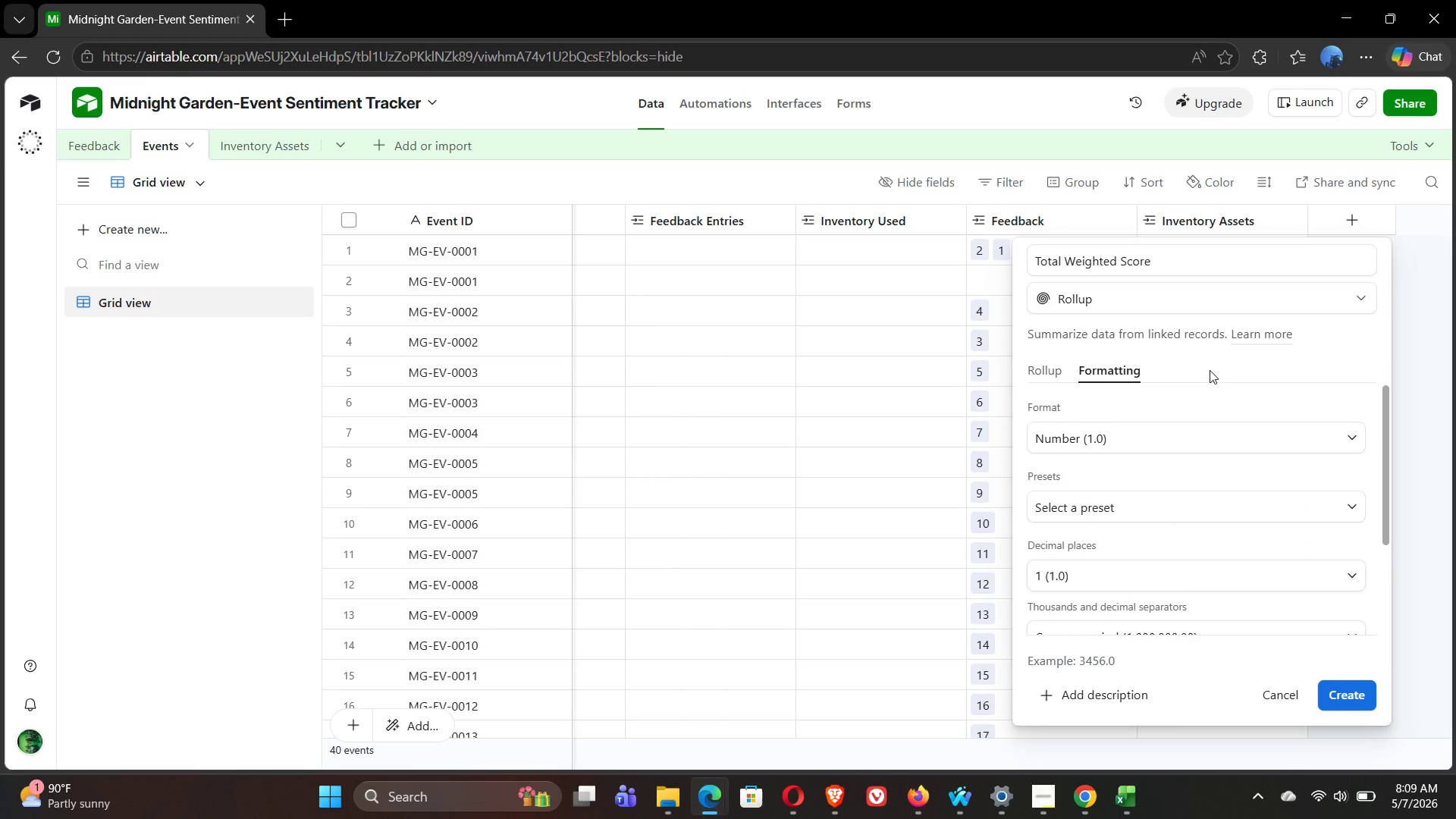 
left_click([1413, 604])
 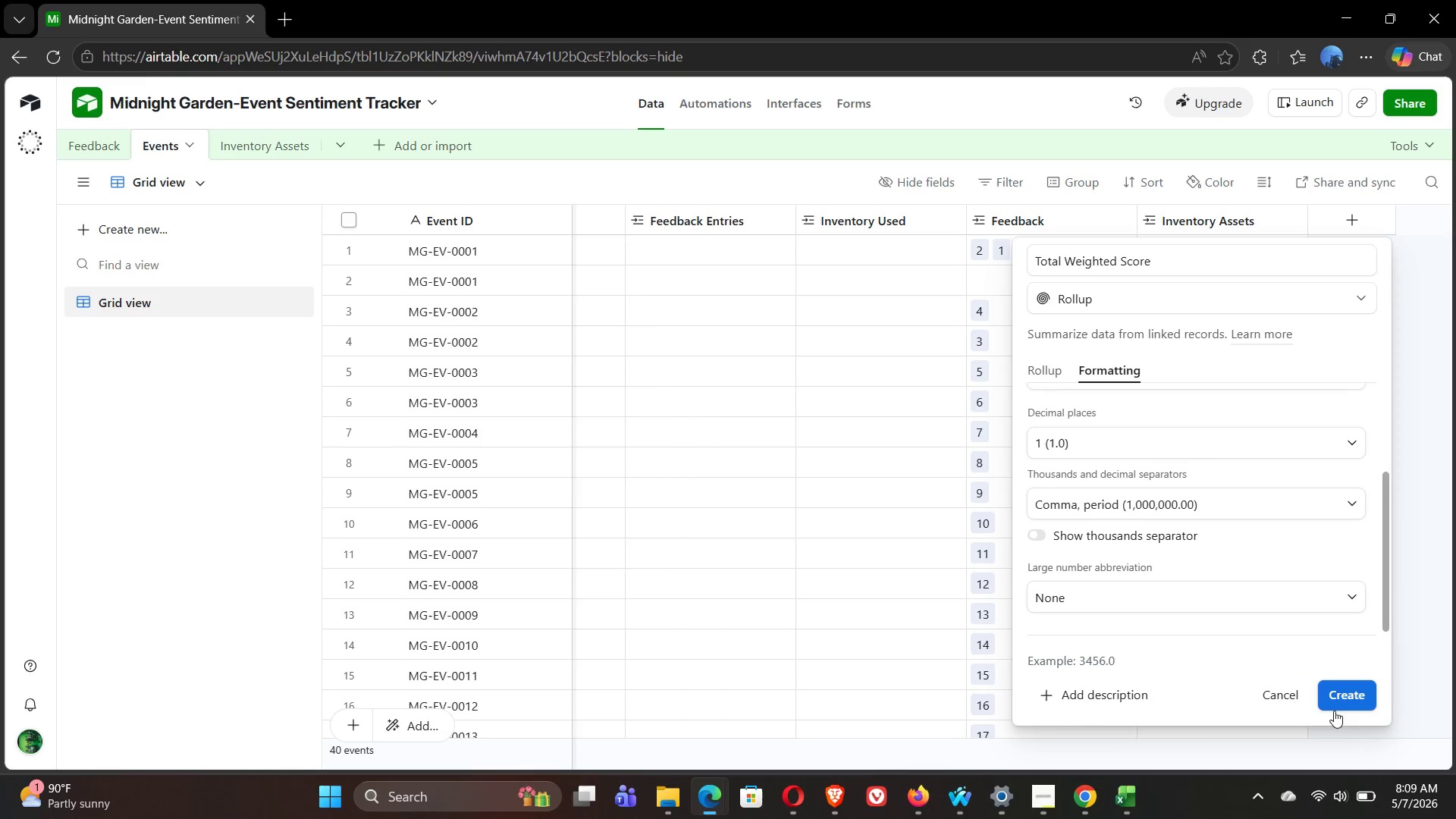 
left_click([1341, 706])
 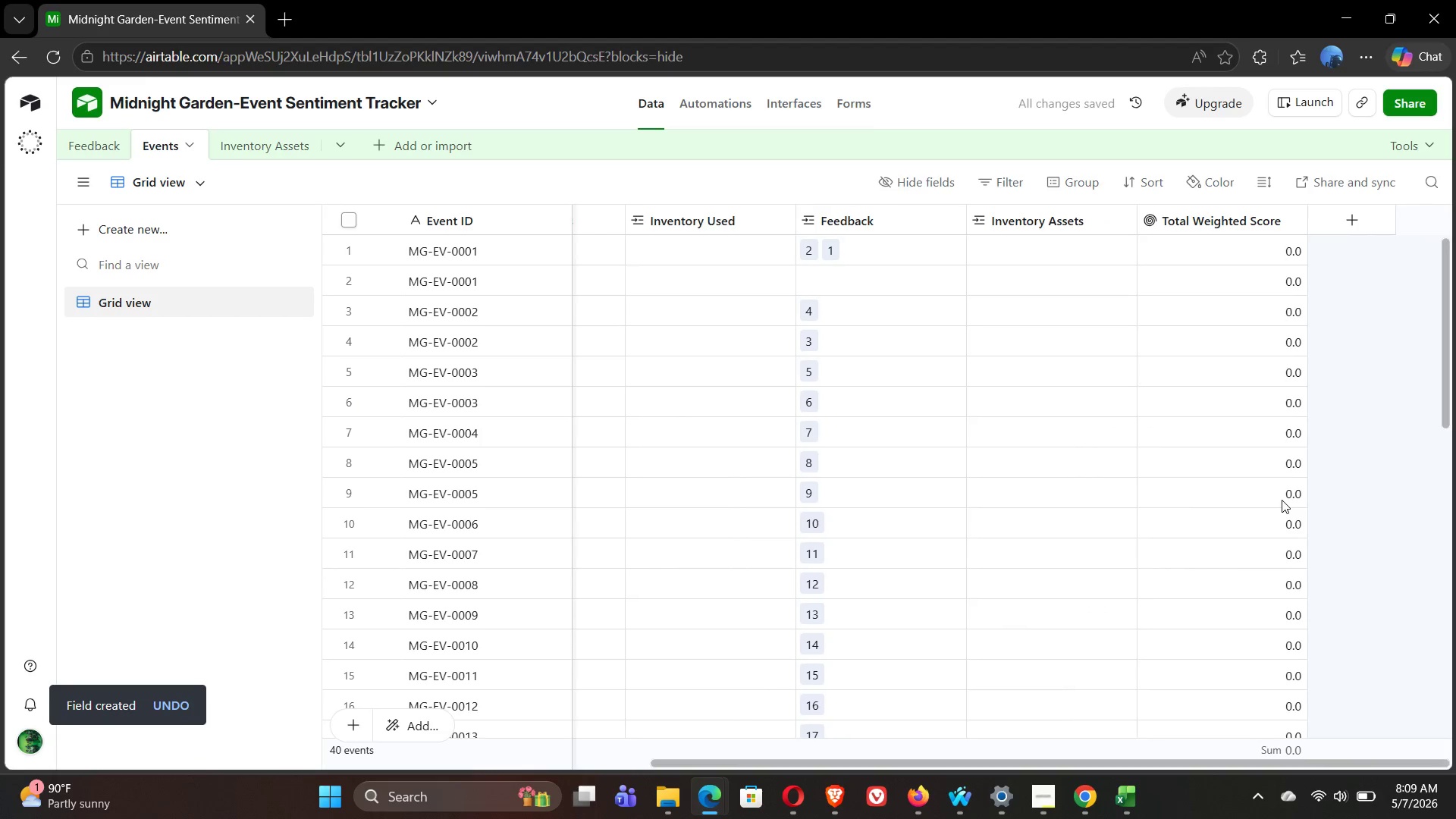 
mouse_move([1341, 212])
 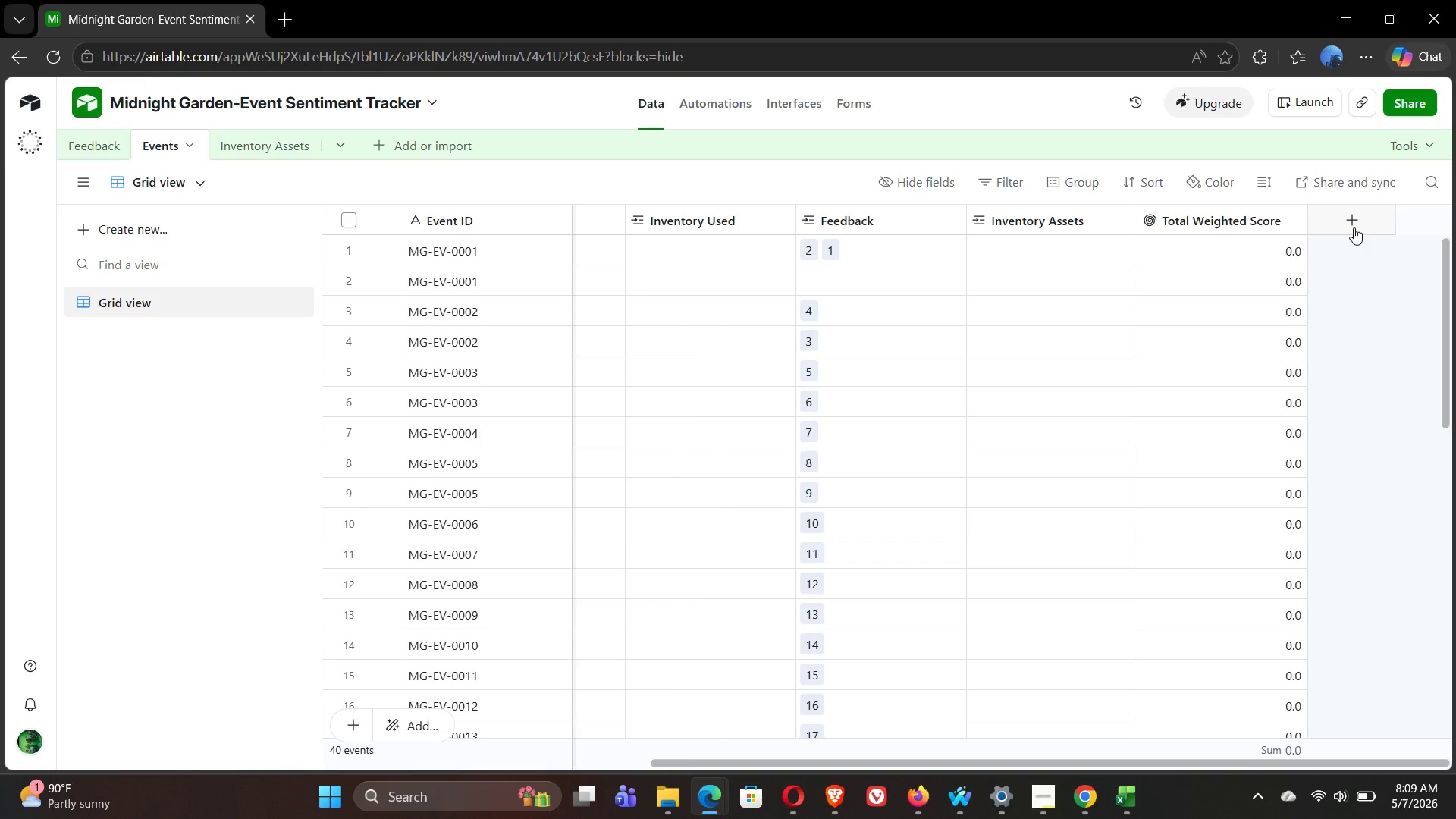 
left_click([1354, 227])
 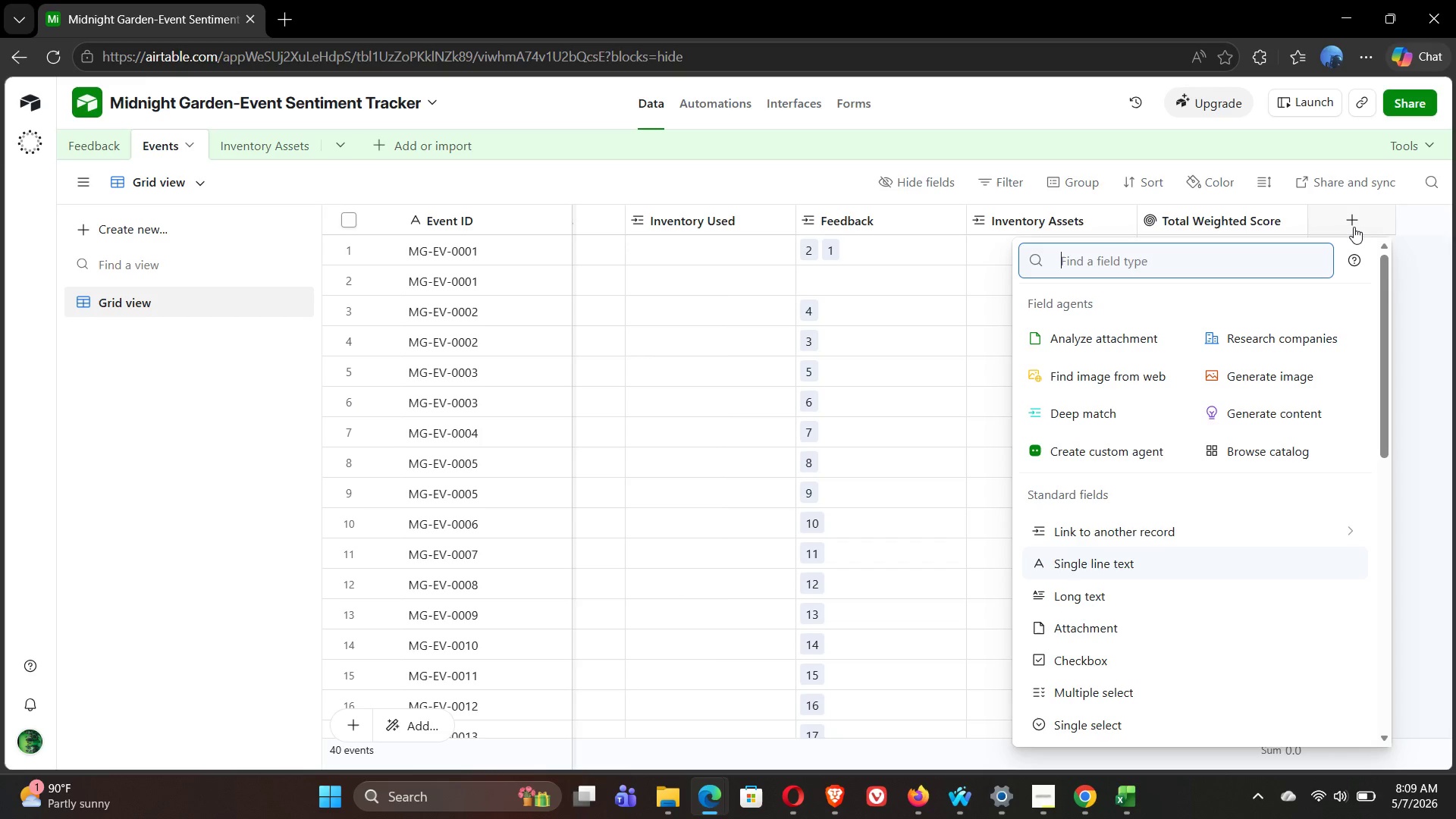 
wait(9.44)
 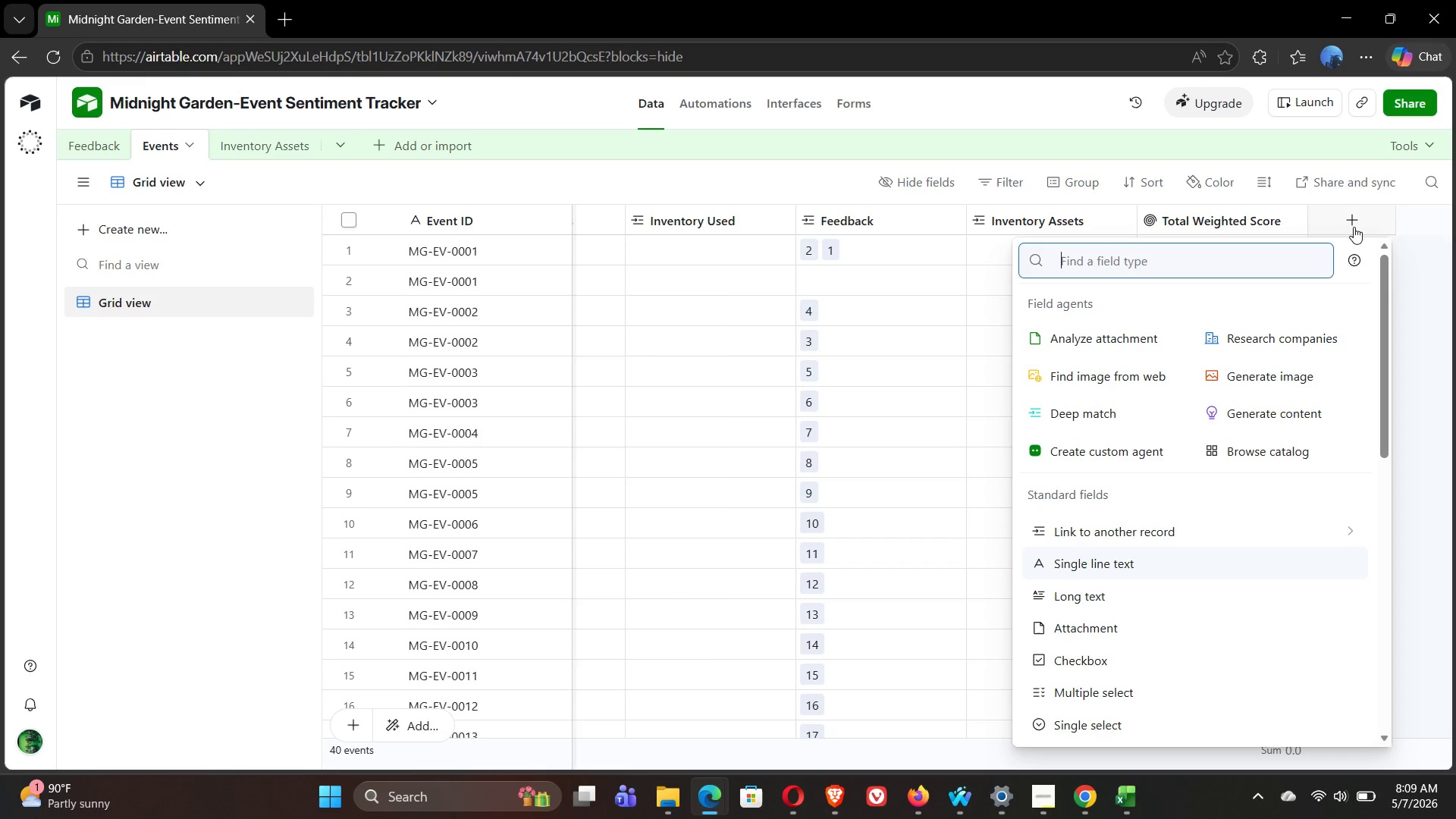 
type(rol)
 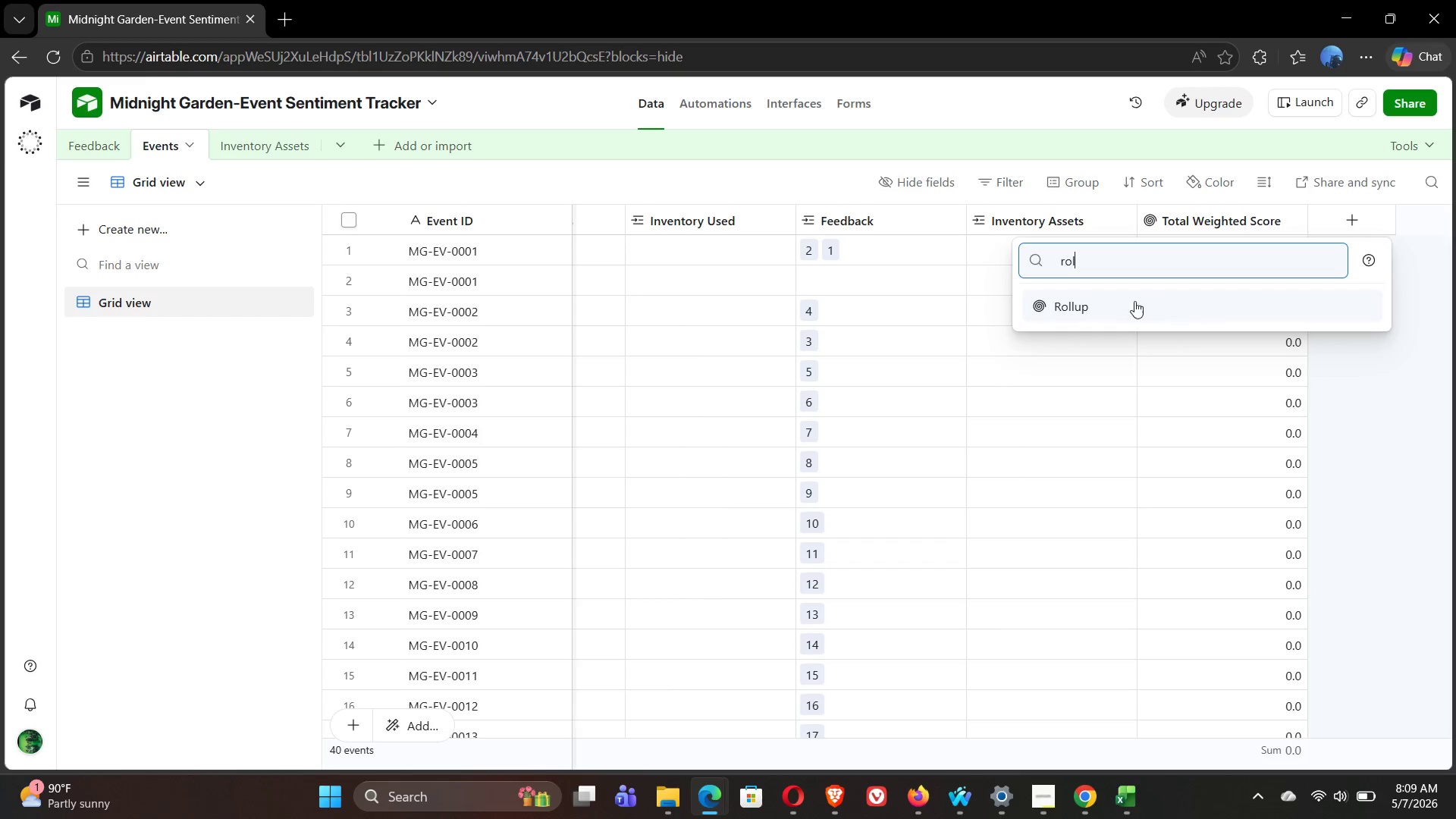 
left_click([1120, 301])
 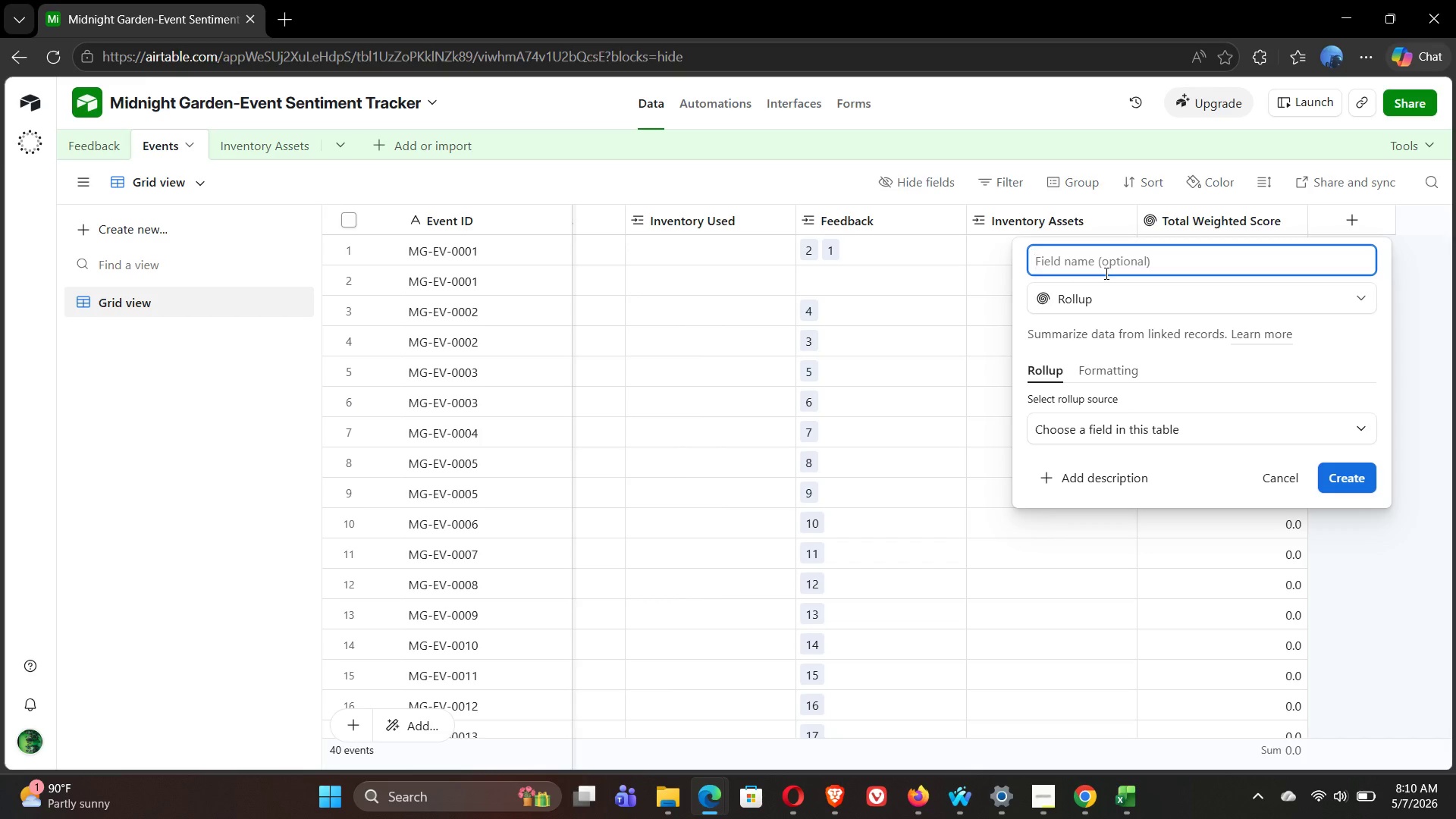 
wait(6.47)
 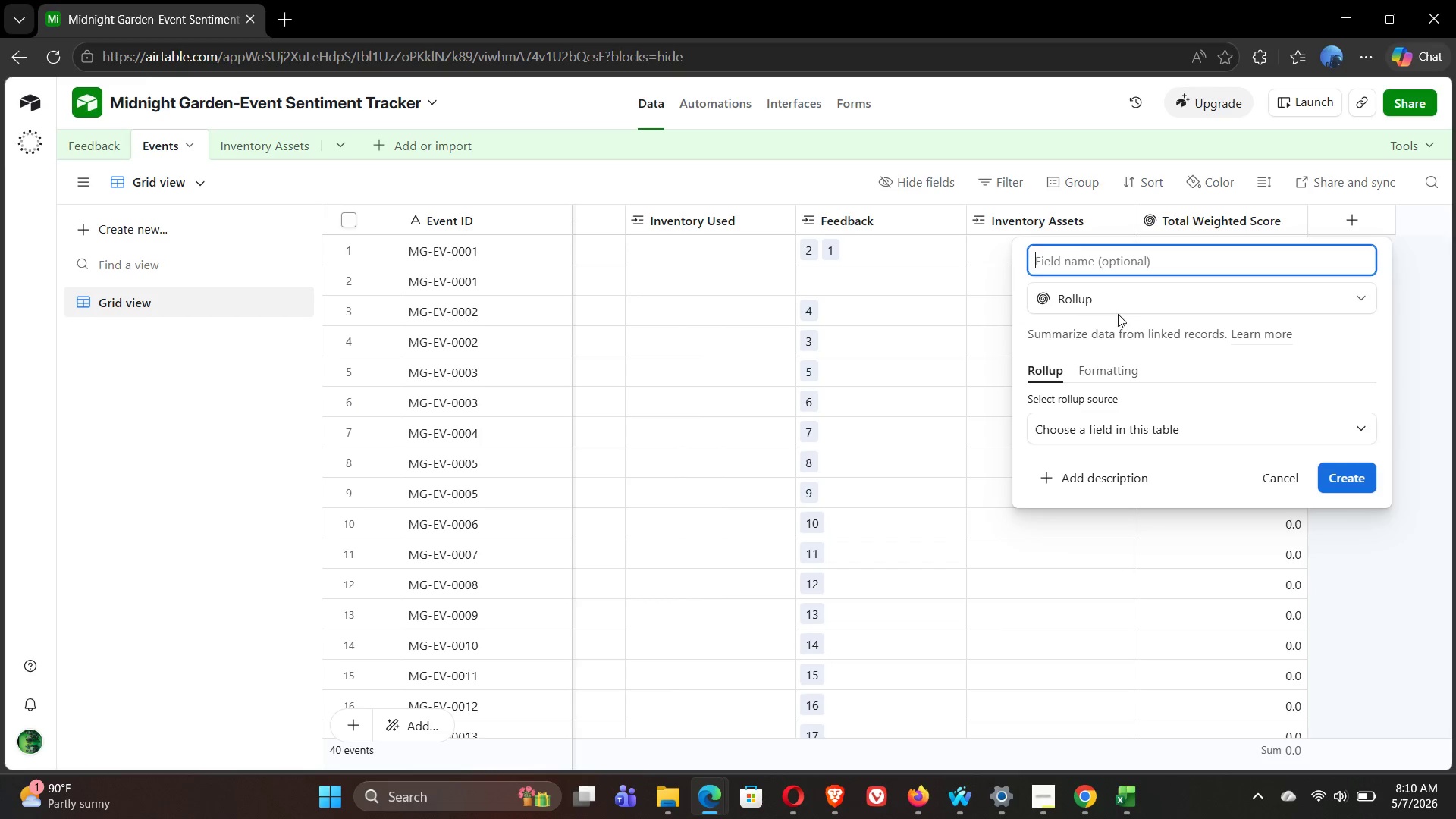 
type(Feedback Count)
 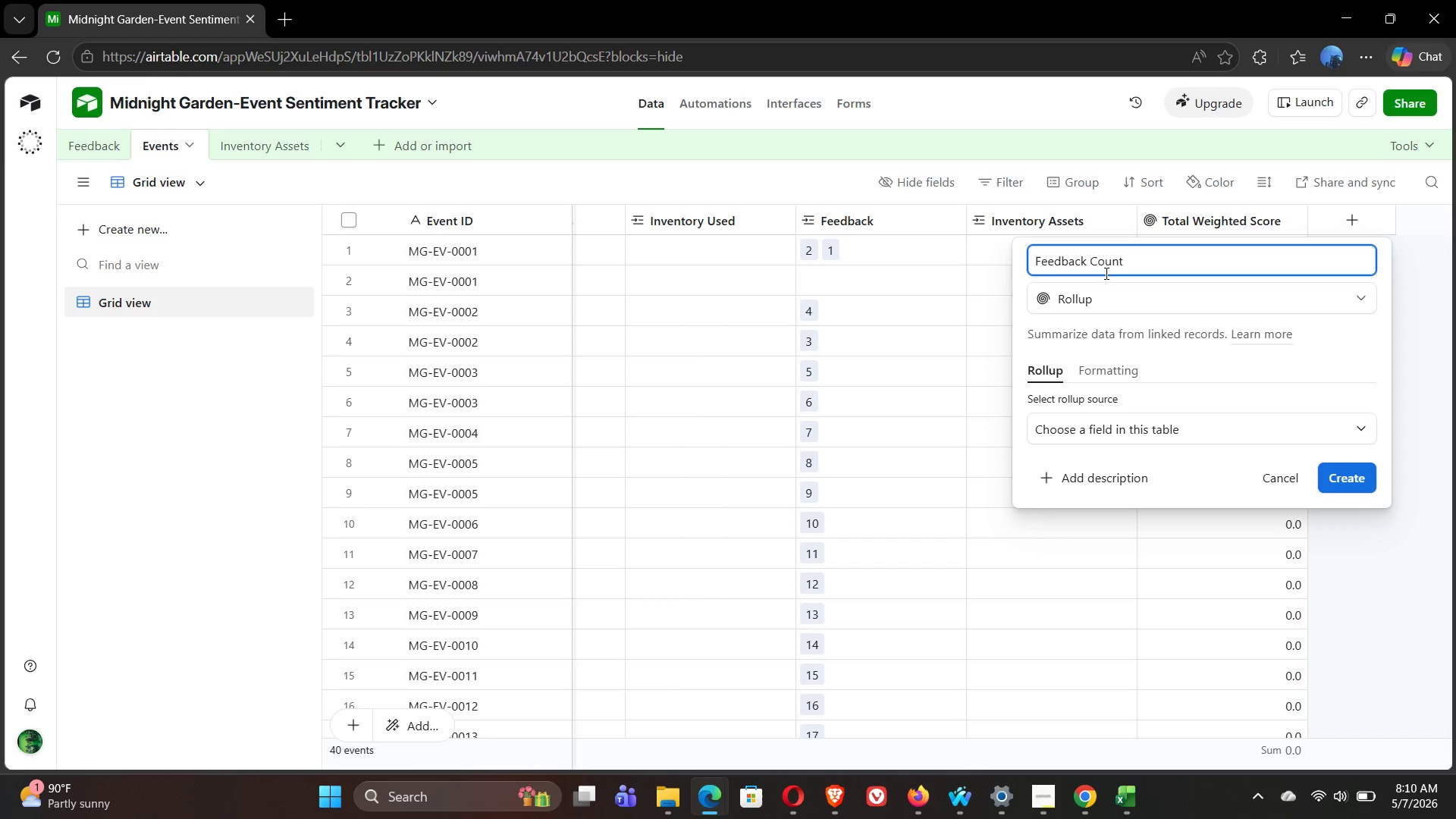 
wait(8.69)
 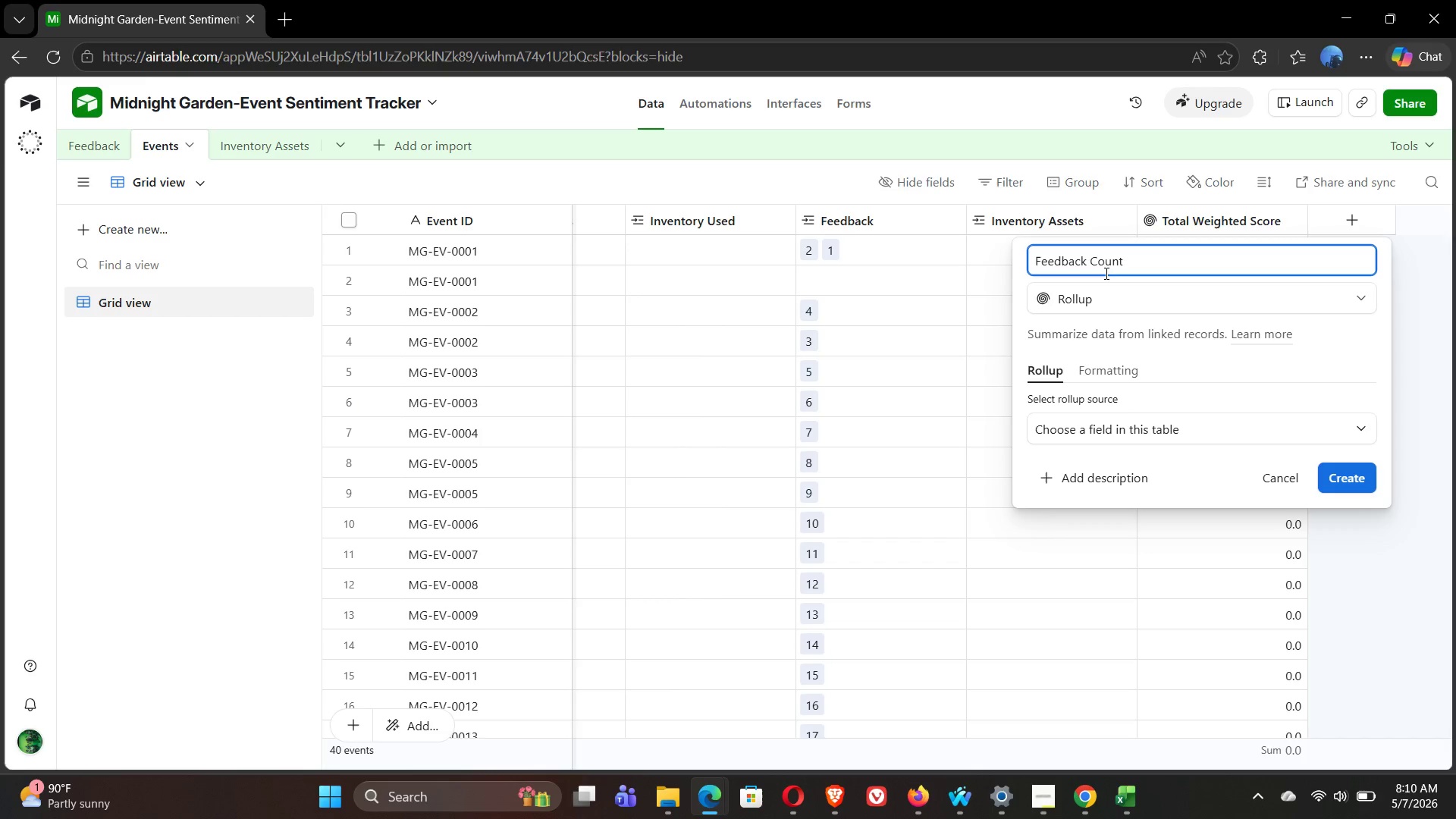 
left_click([1103, 430])
 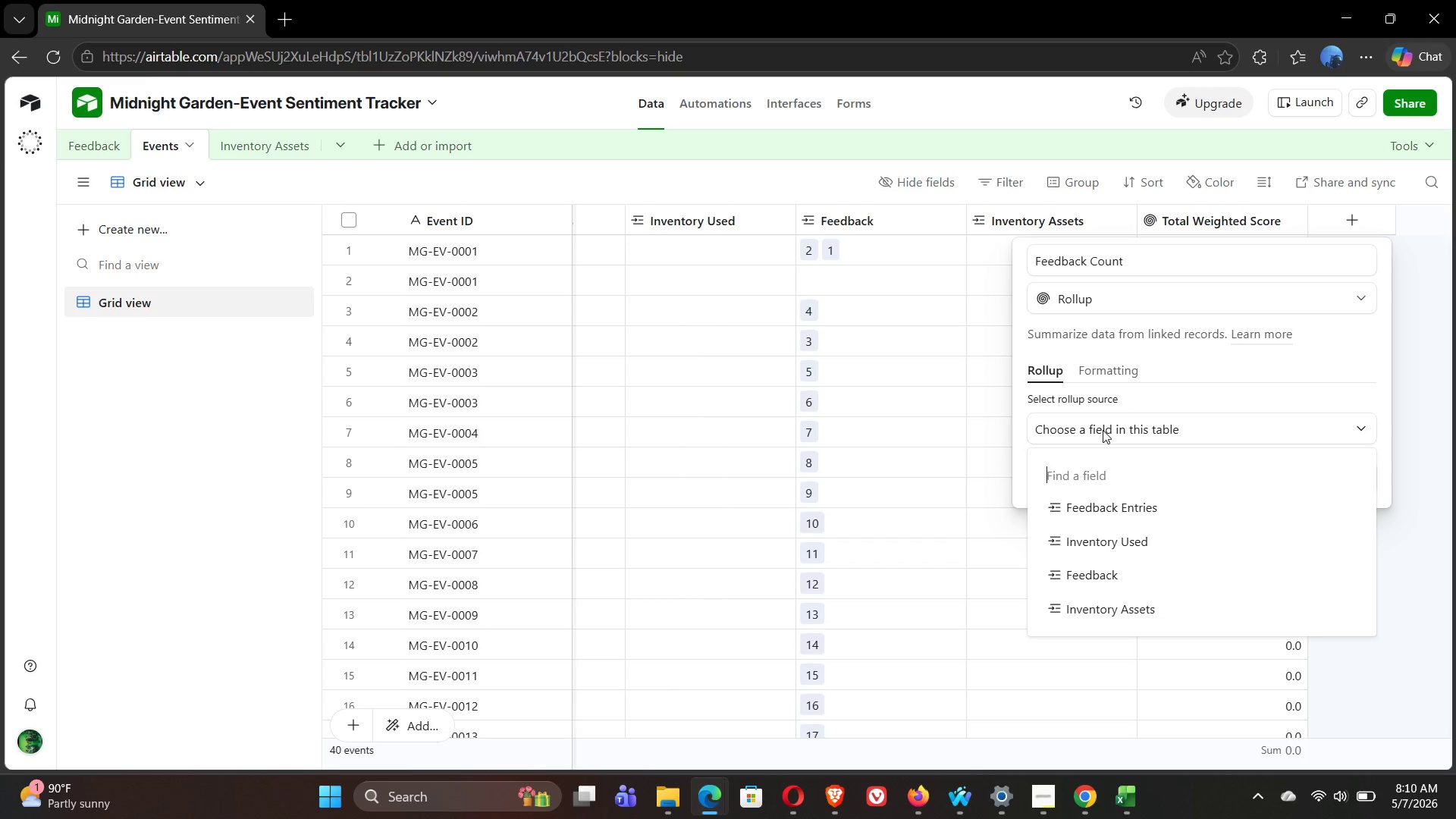 
left_click([1131, 512])
 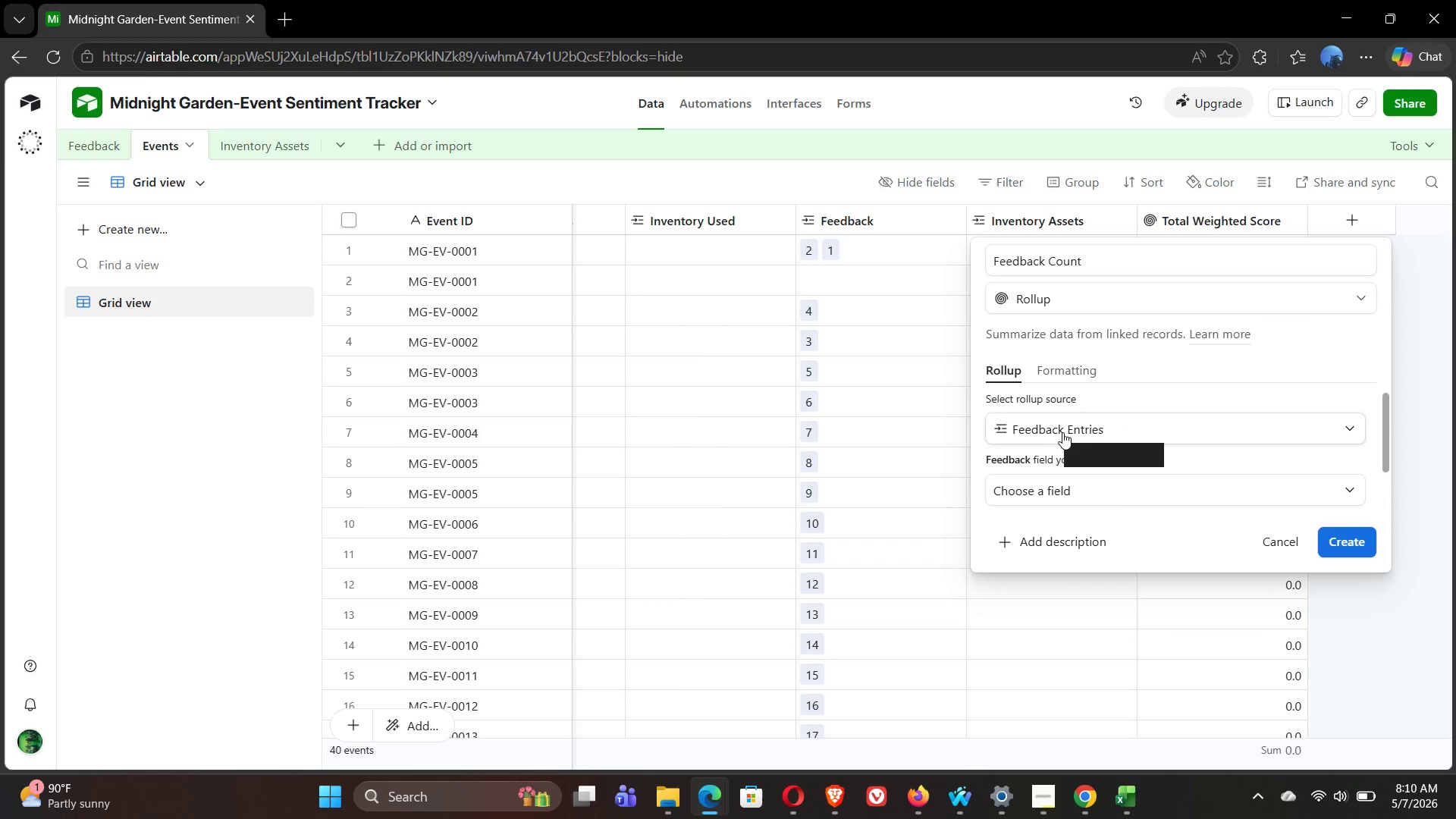 
wait(9.95)
 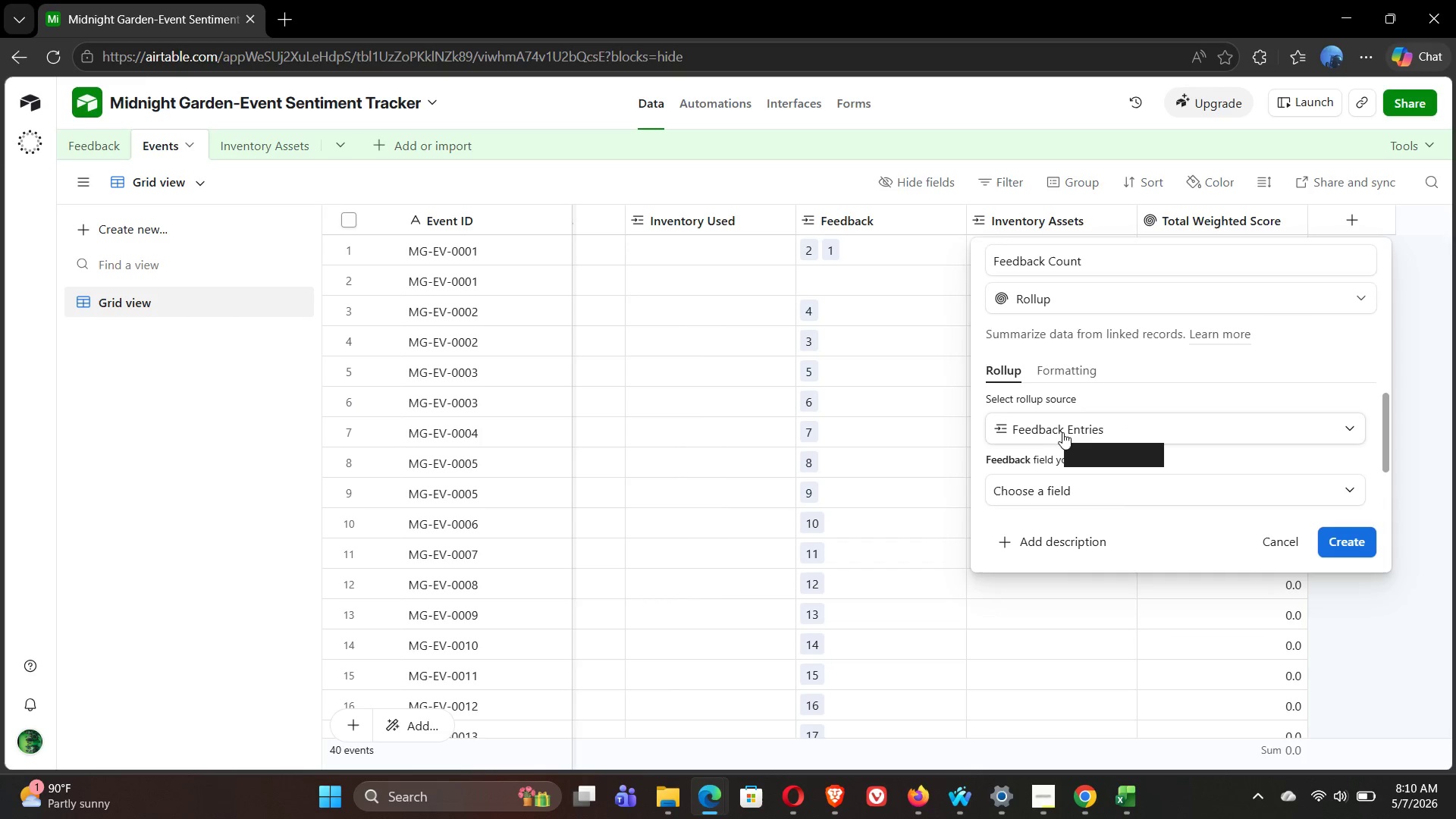 
left_click([1080, 488])
 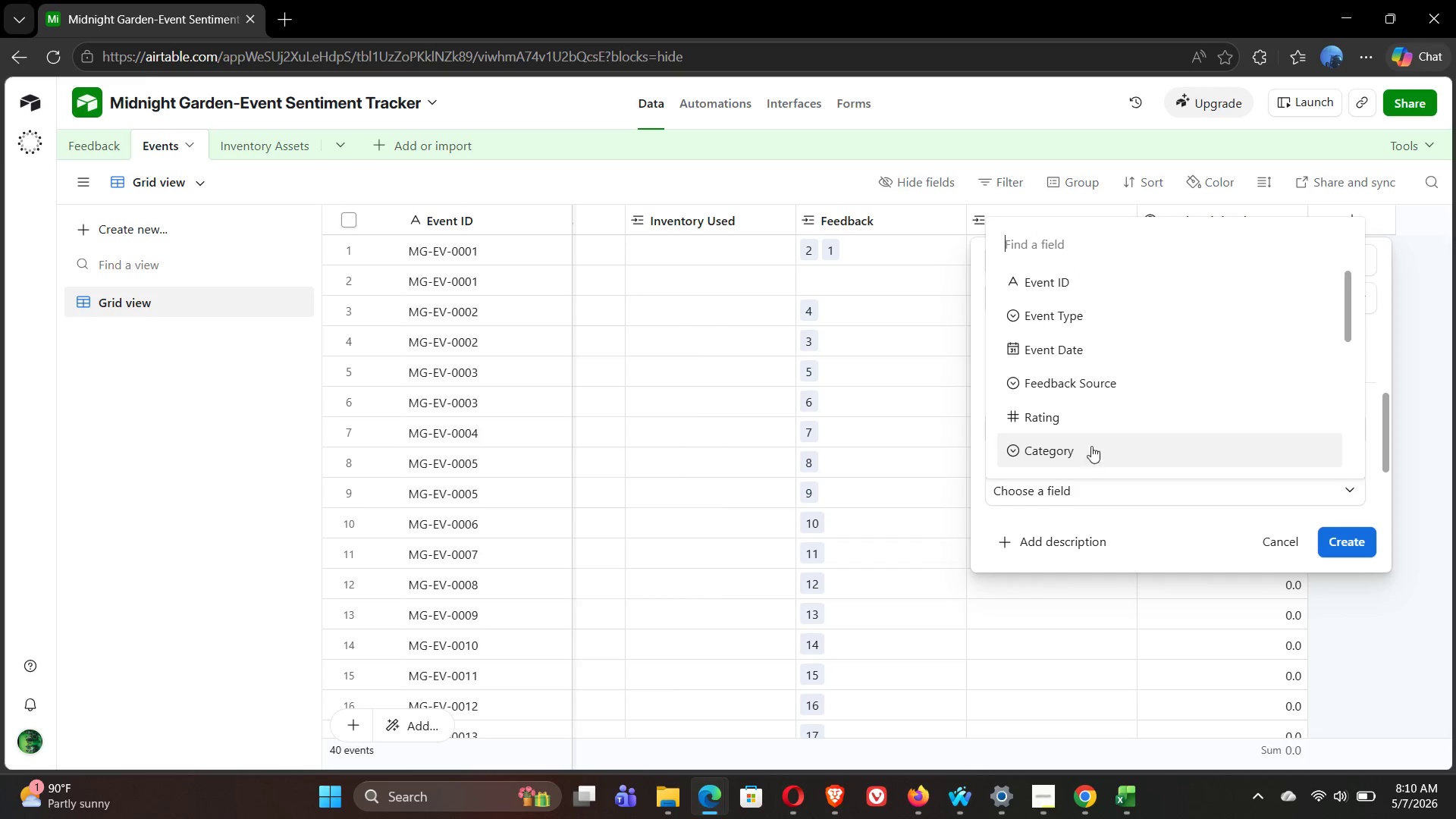 
wait(5.14)
 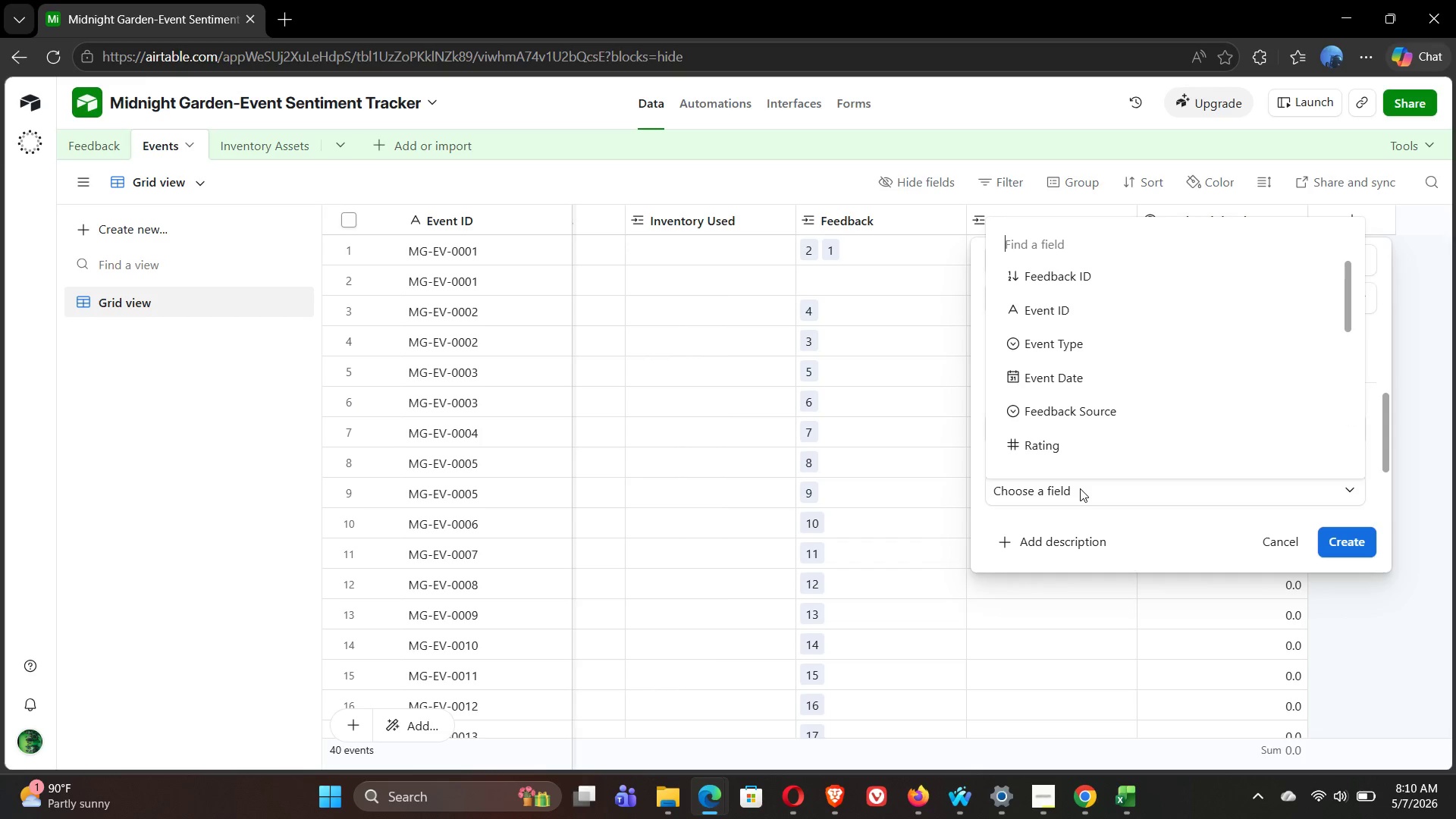 
mouse_move([1094, 346])
 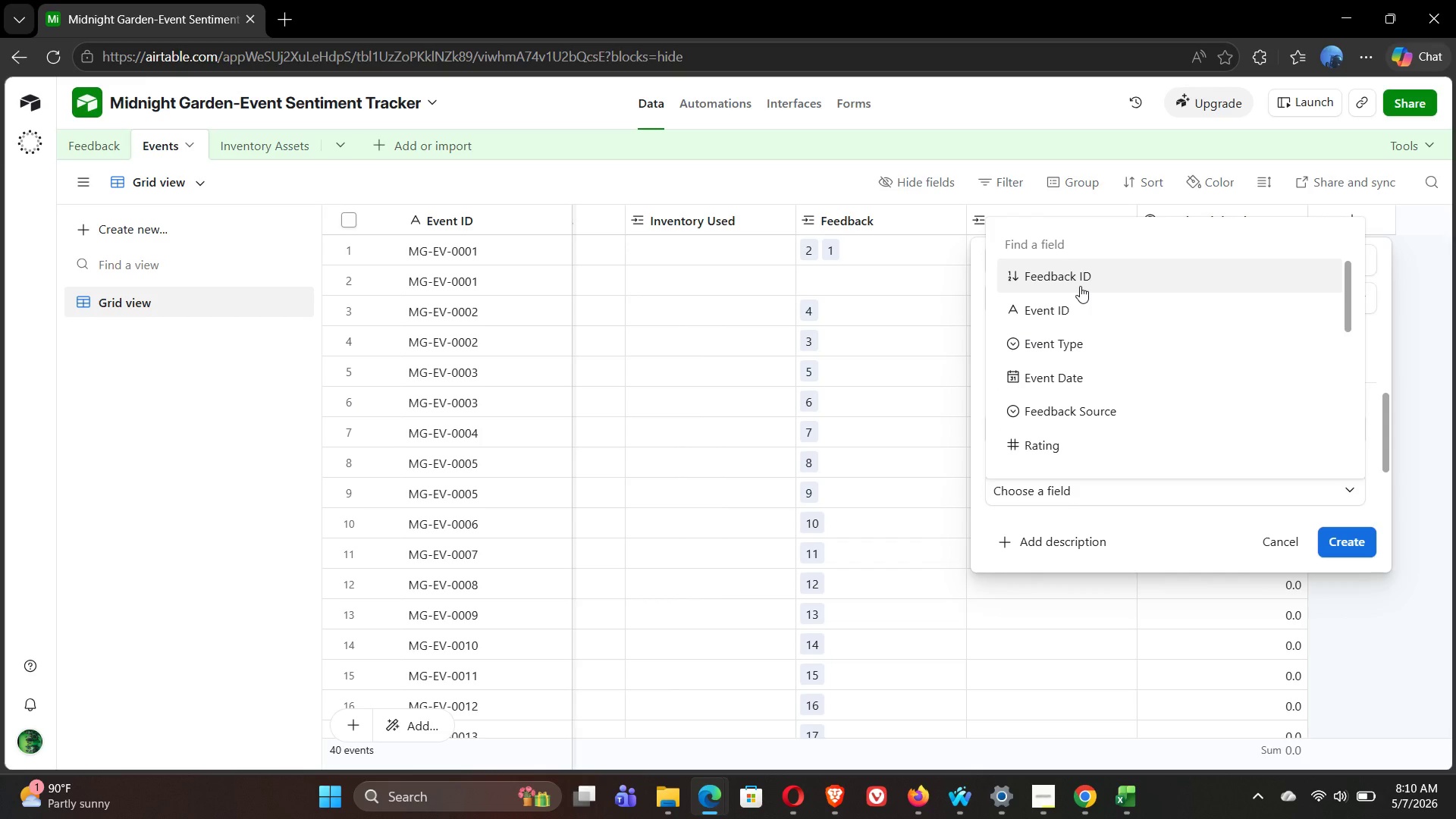 
left_click([1080, 286])
 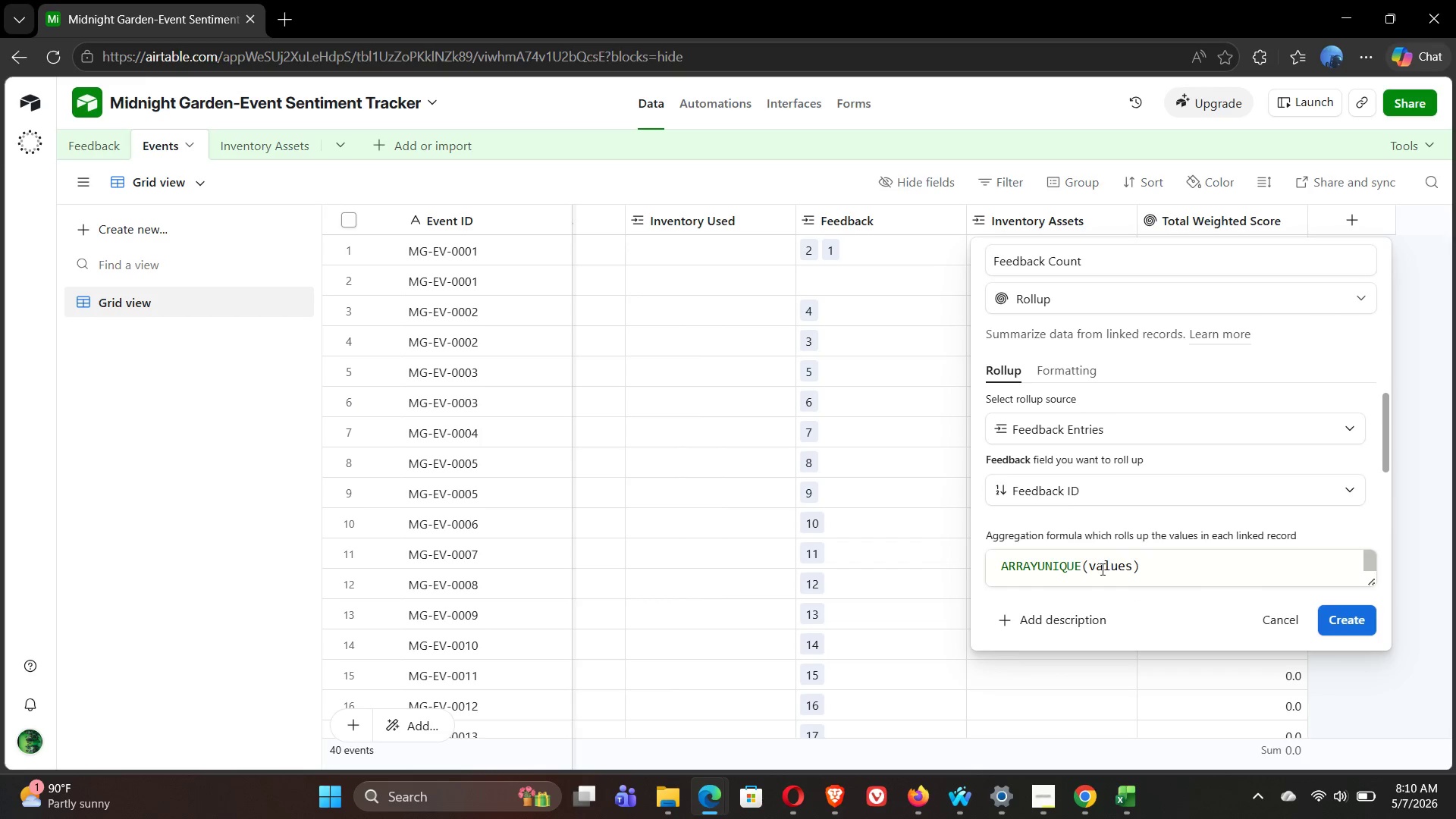 
wait(7.27)
 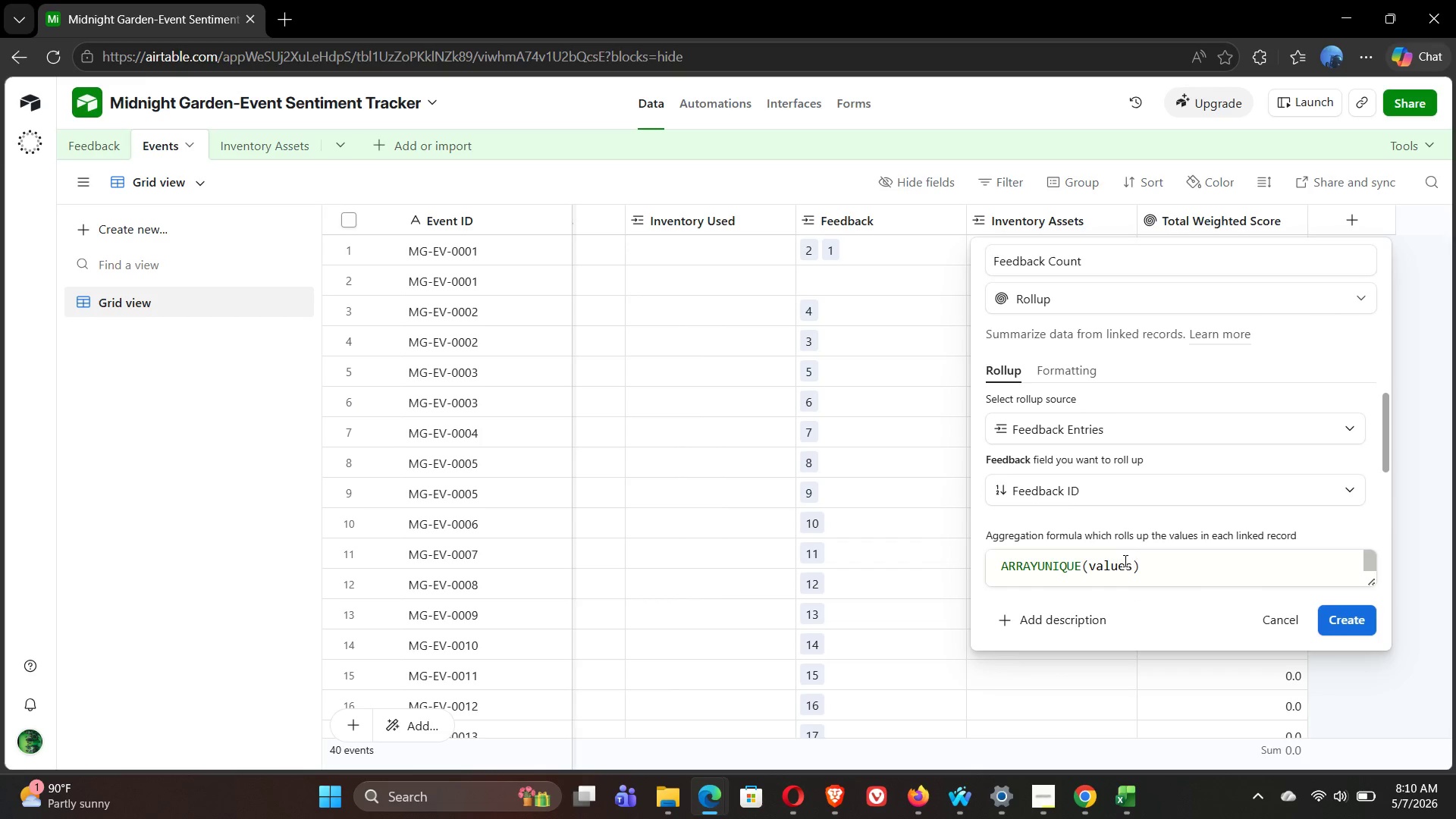 
left_click([1081, 569])
 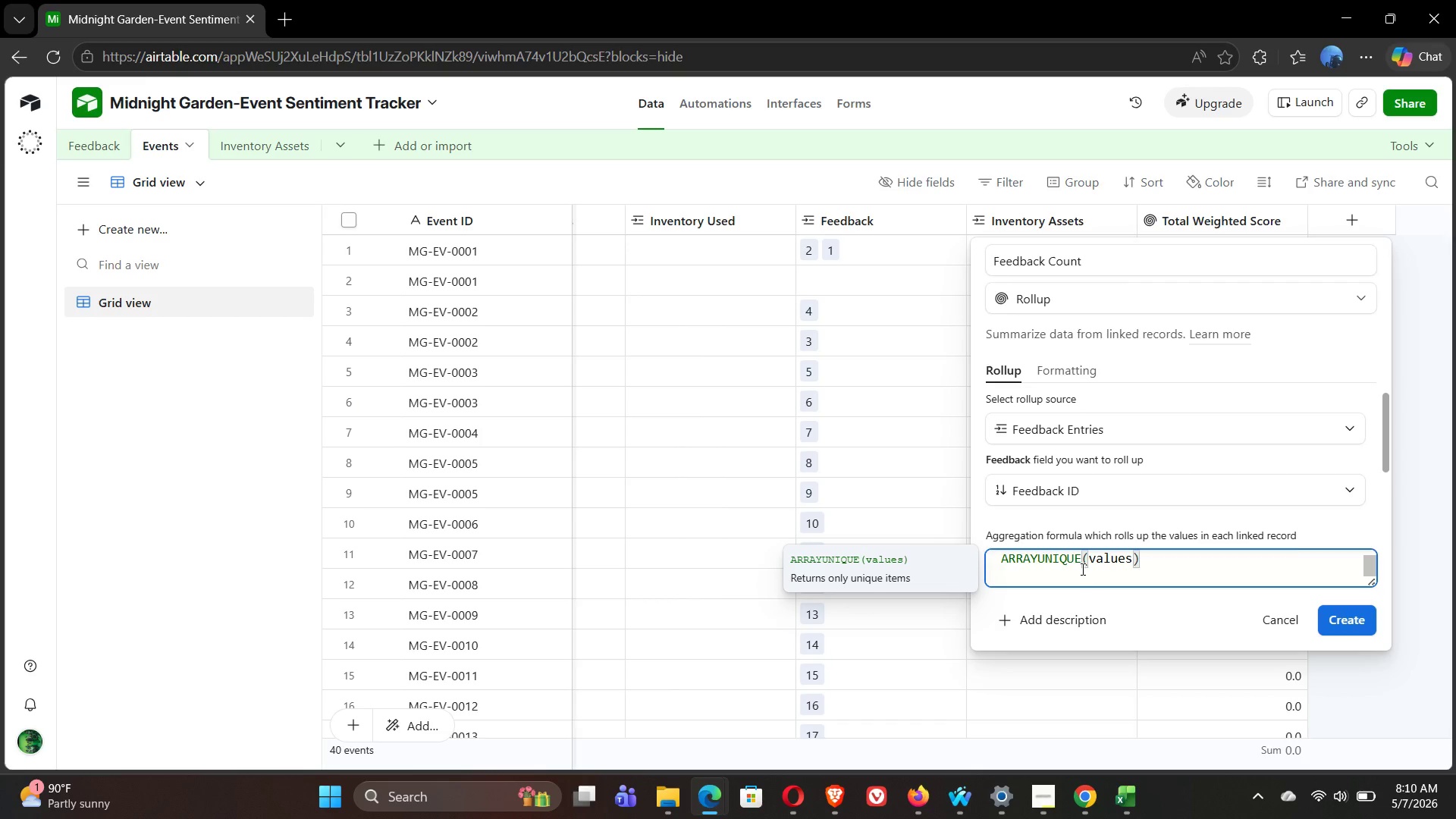 
hold_key(key=Backspace, duration=1.19)
 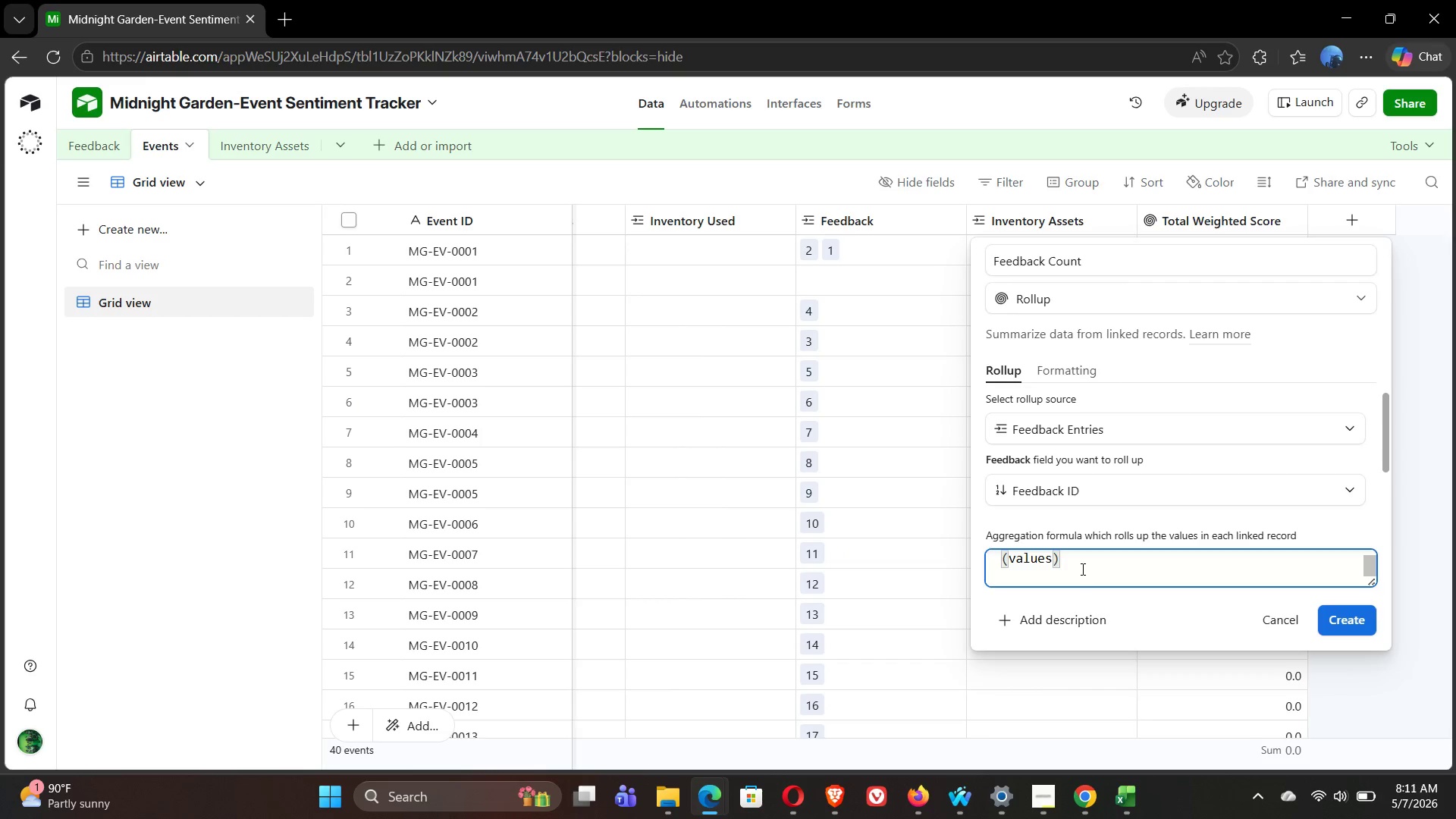 
type(COUNT)
 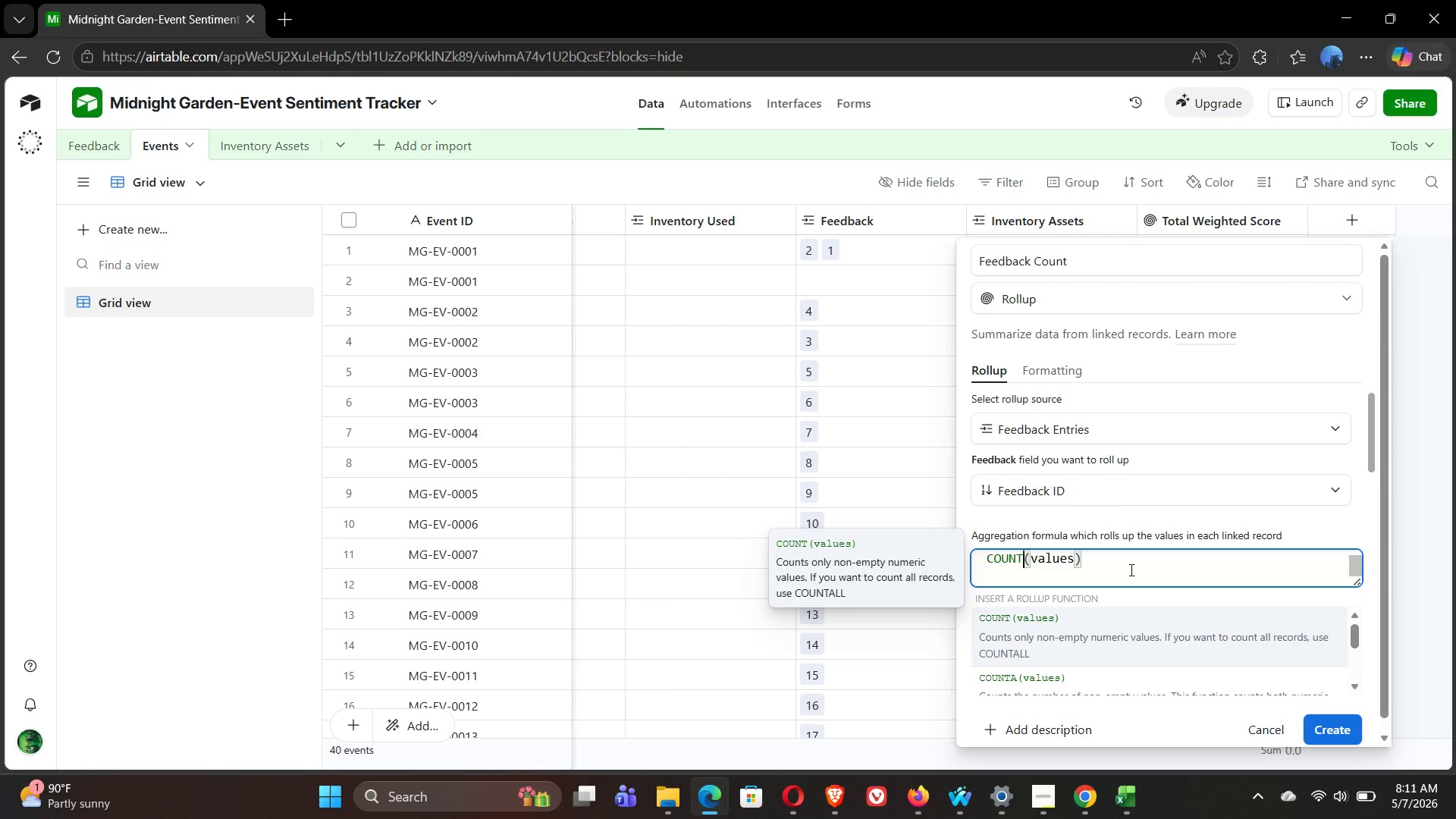 
left_click([1130, 570])
 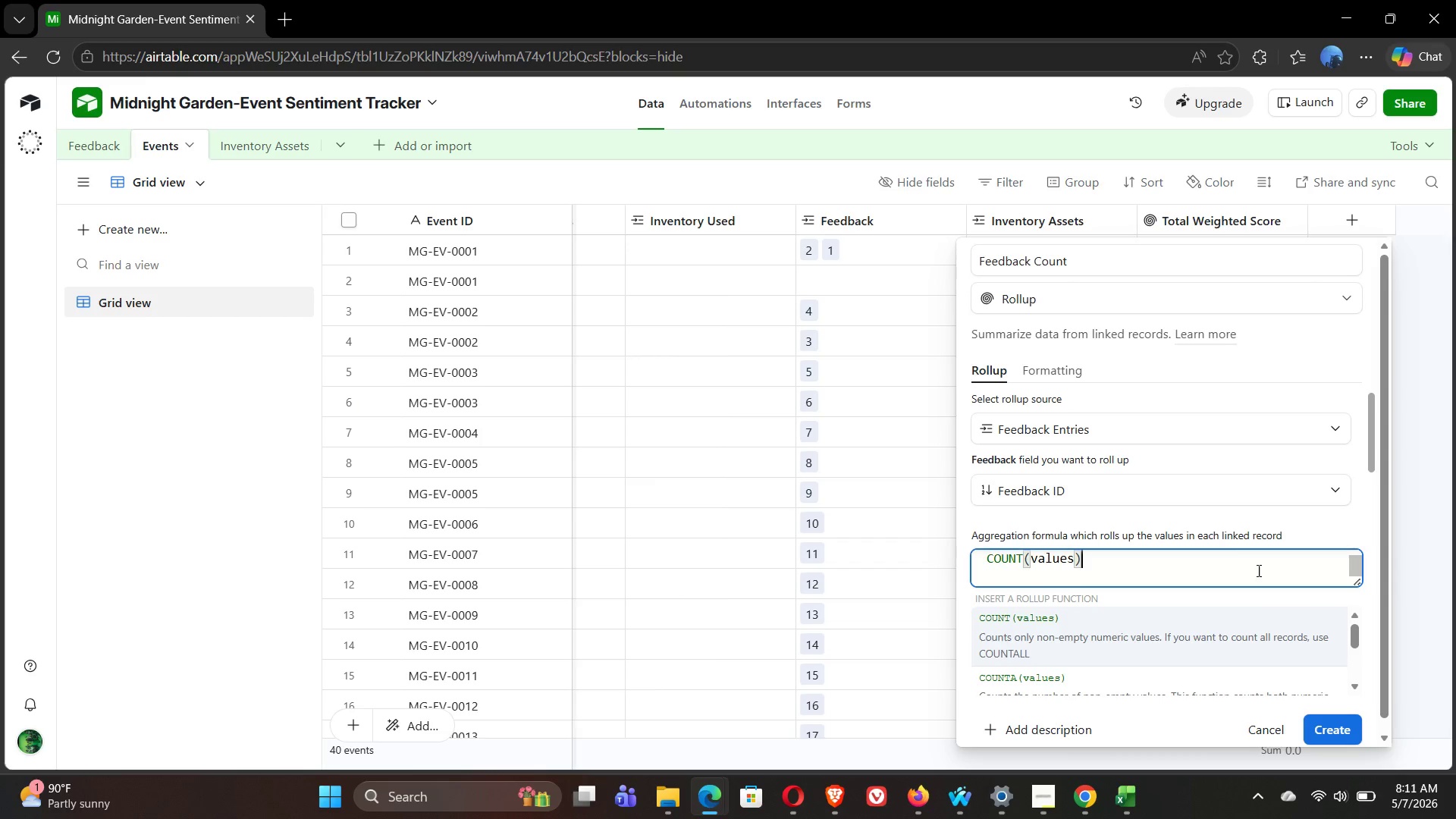 
wait(5.25)
 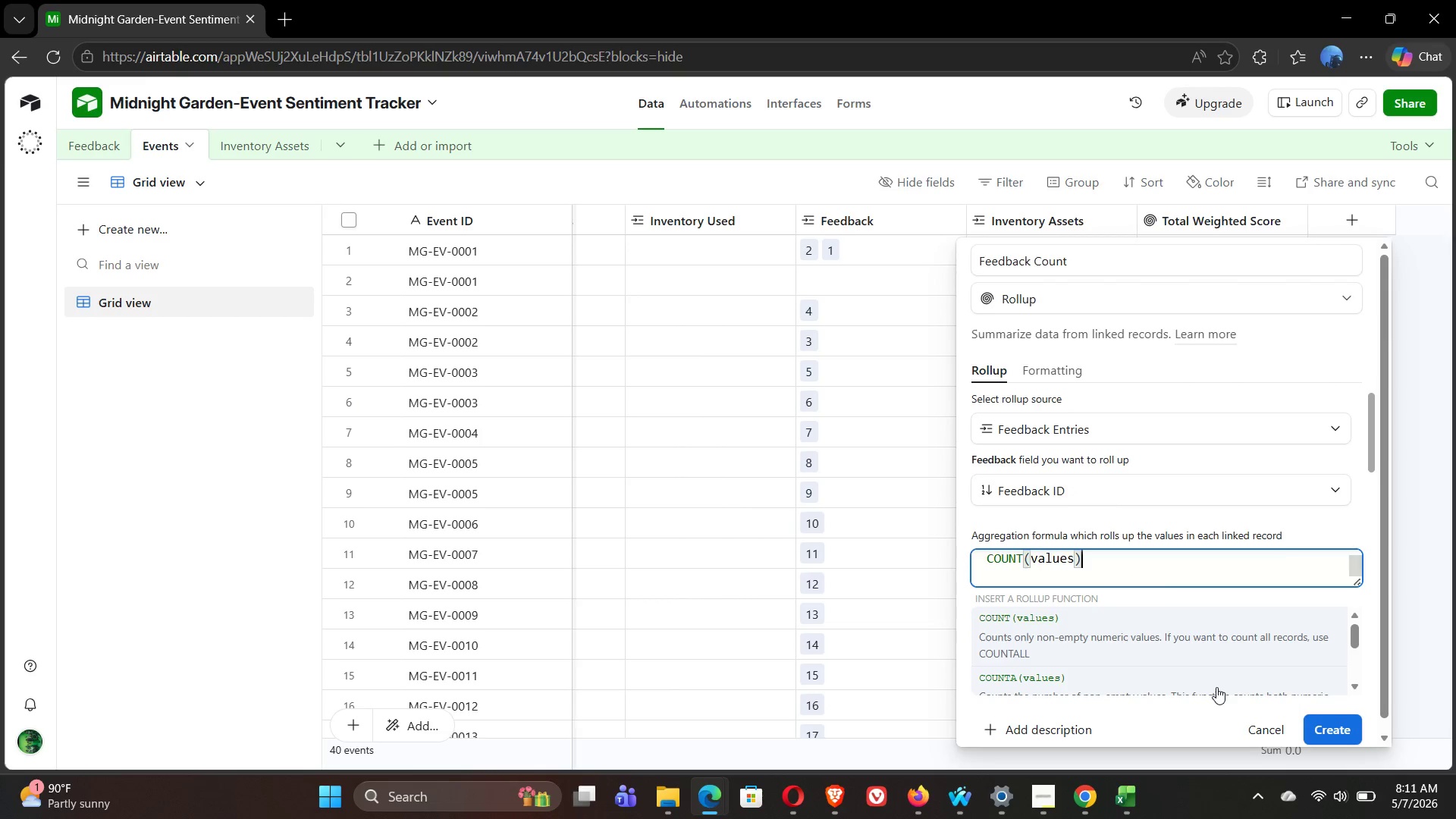 
left_click([1329, 725])
 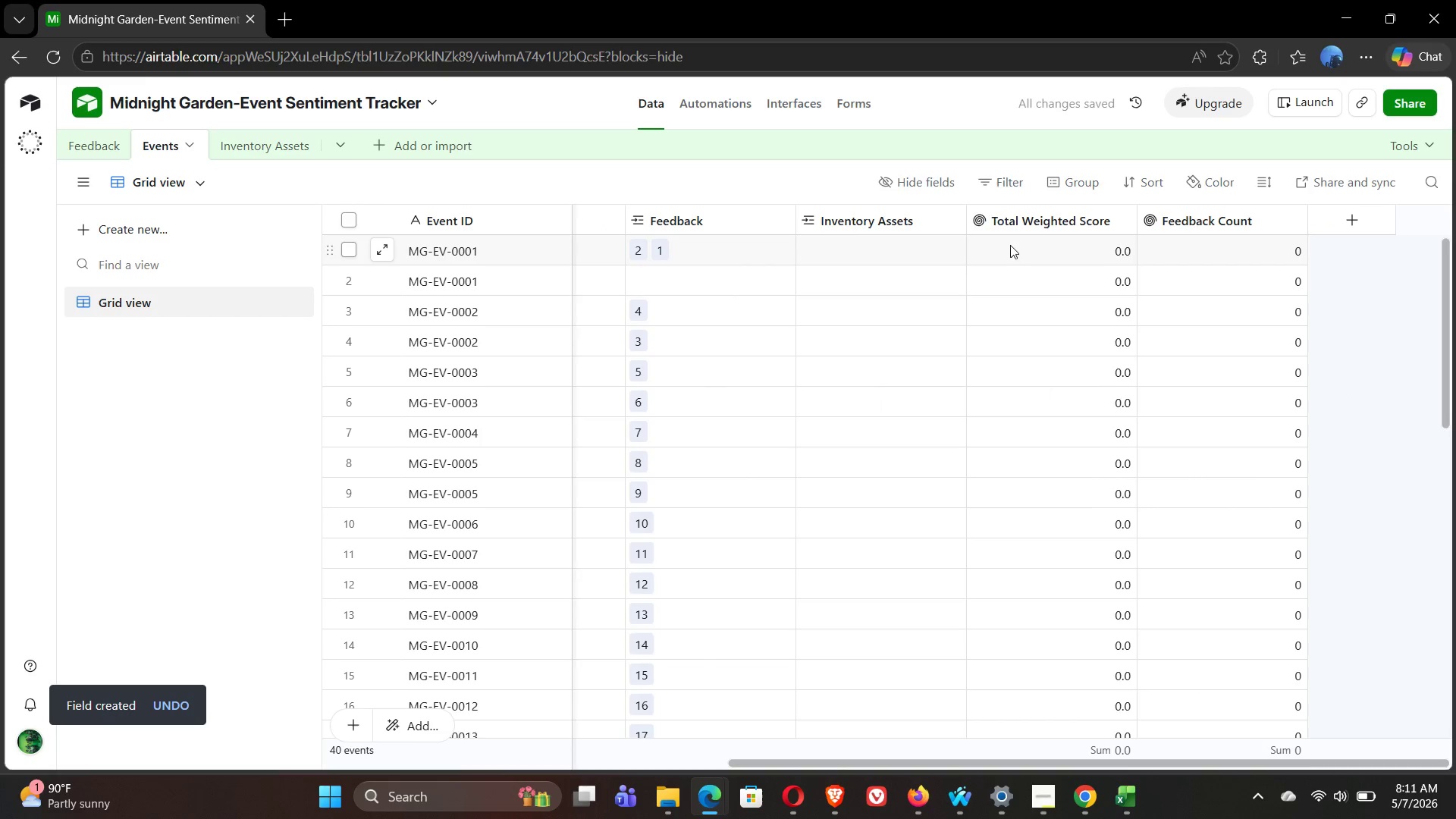 
wait(8.38)
 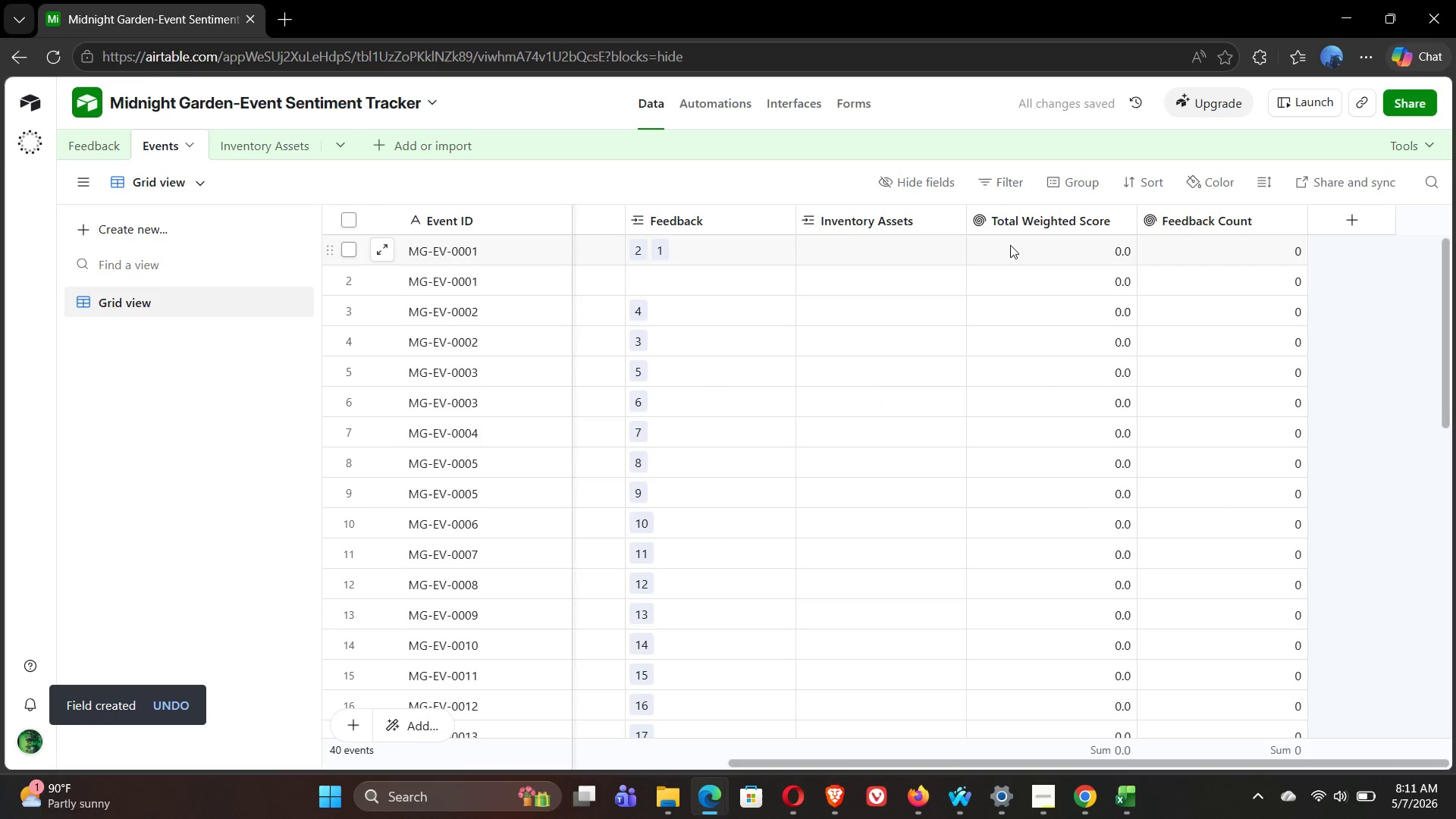 
left_click([813, 216])
 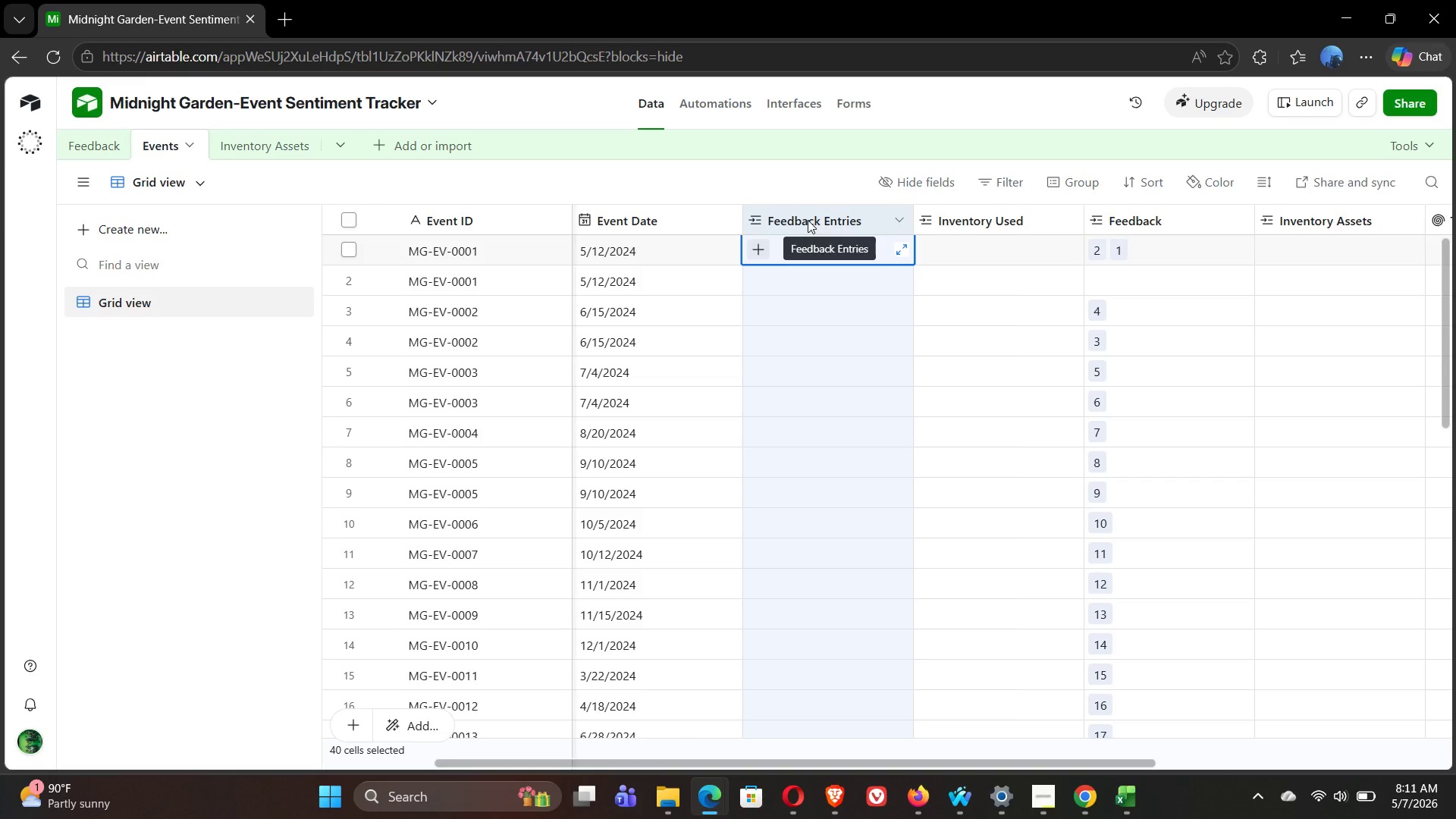 
wait(8.56)
 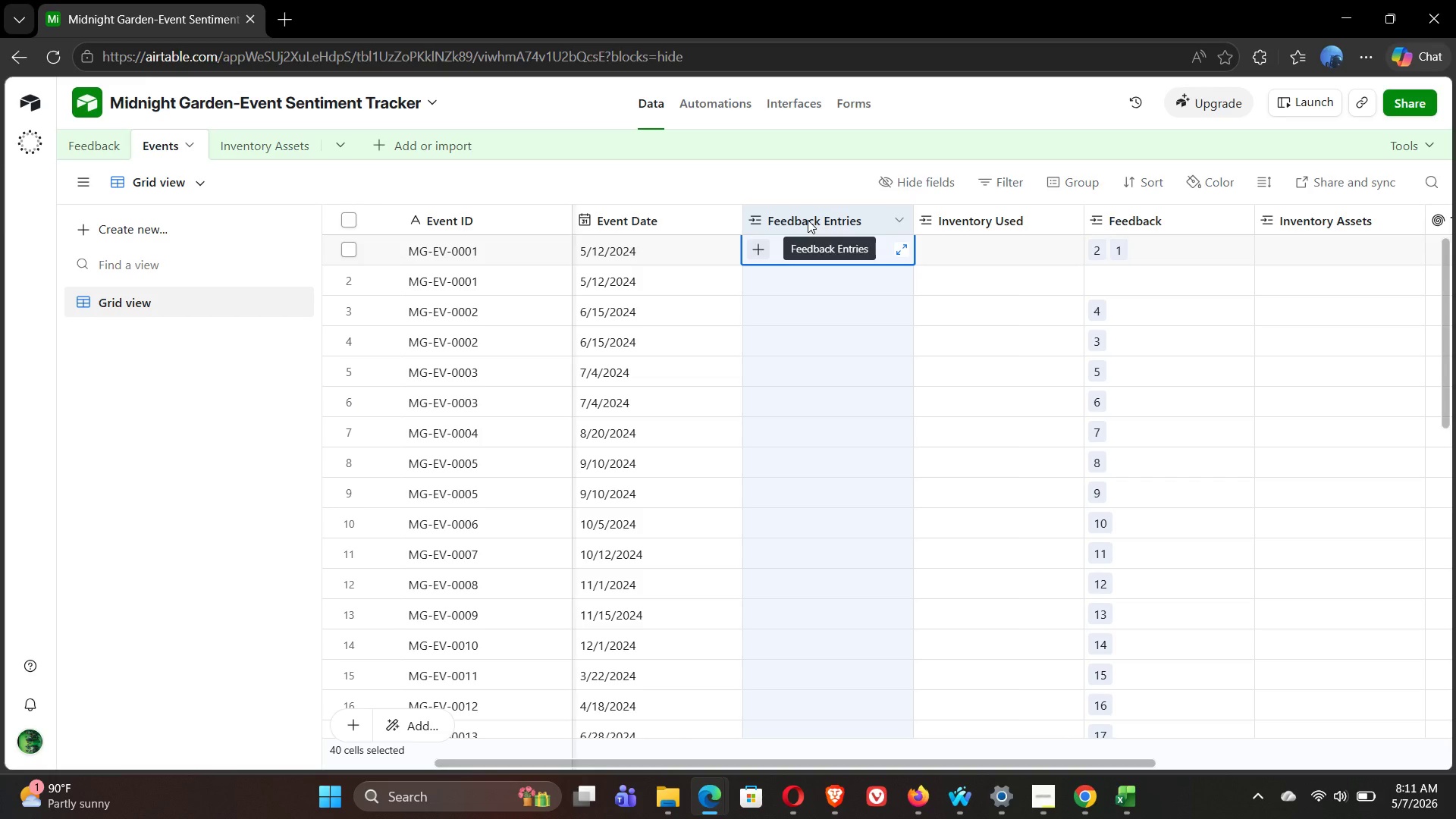 
left_click([1155, 214])
 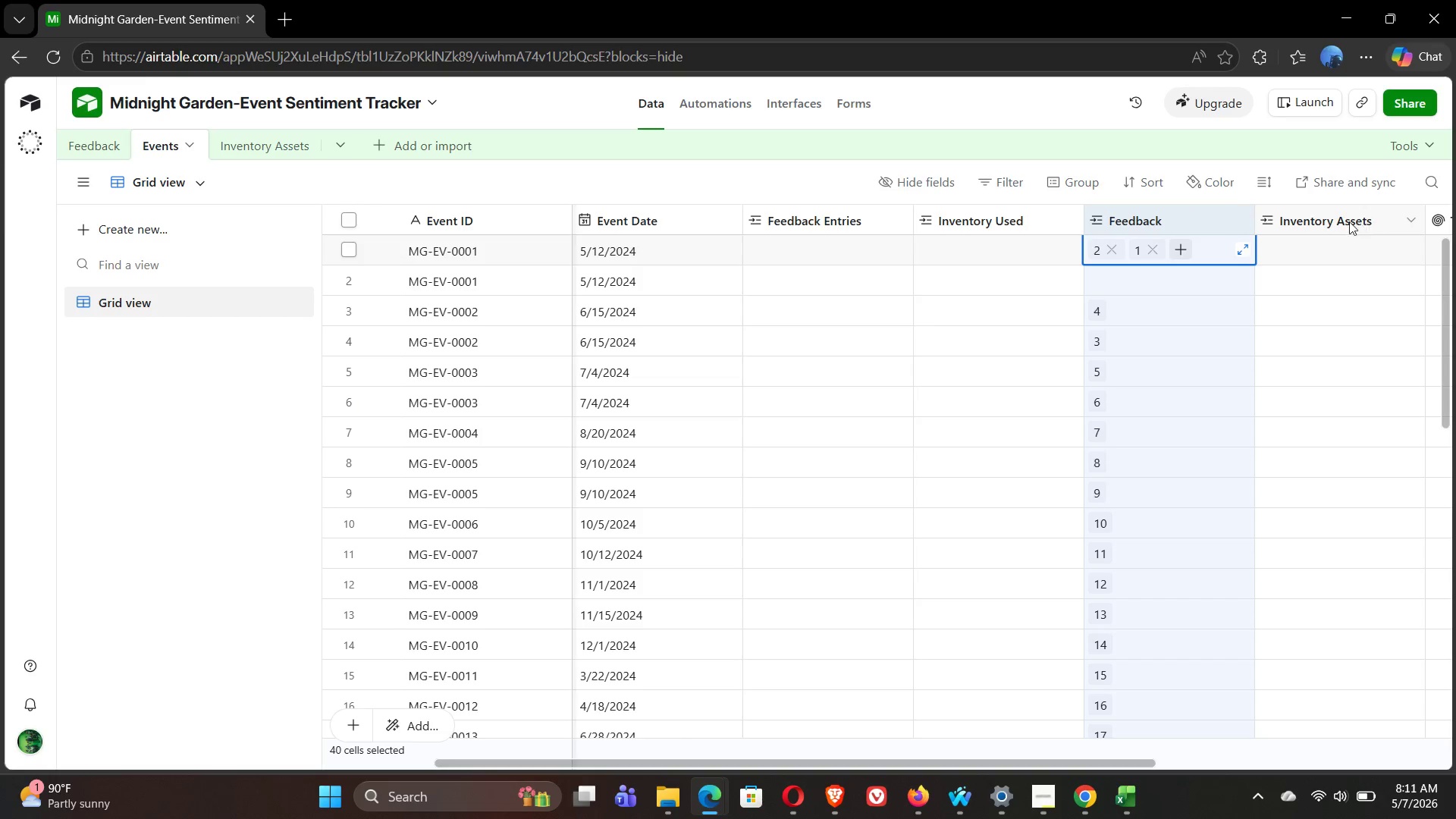 
left_click([1345, 221])
 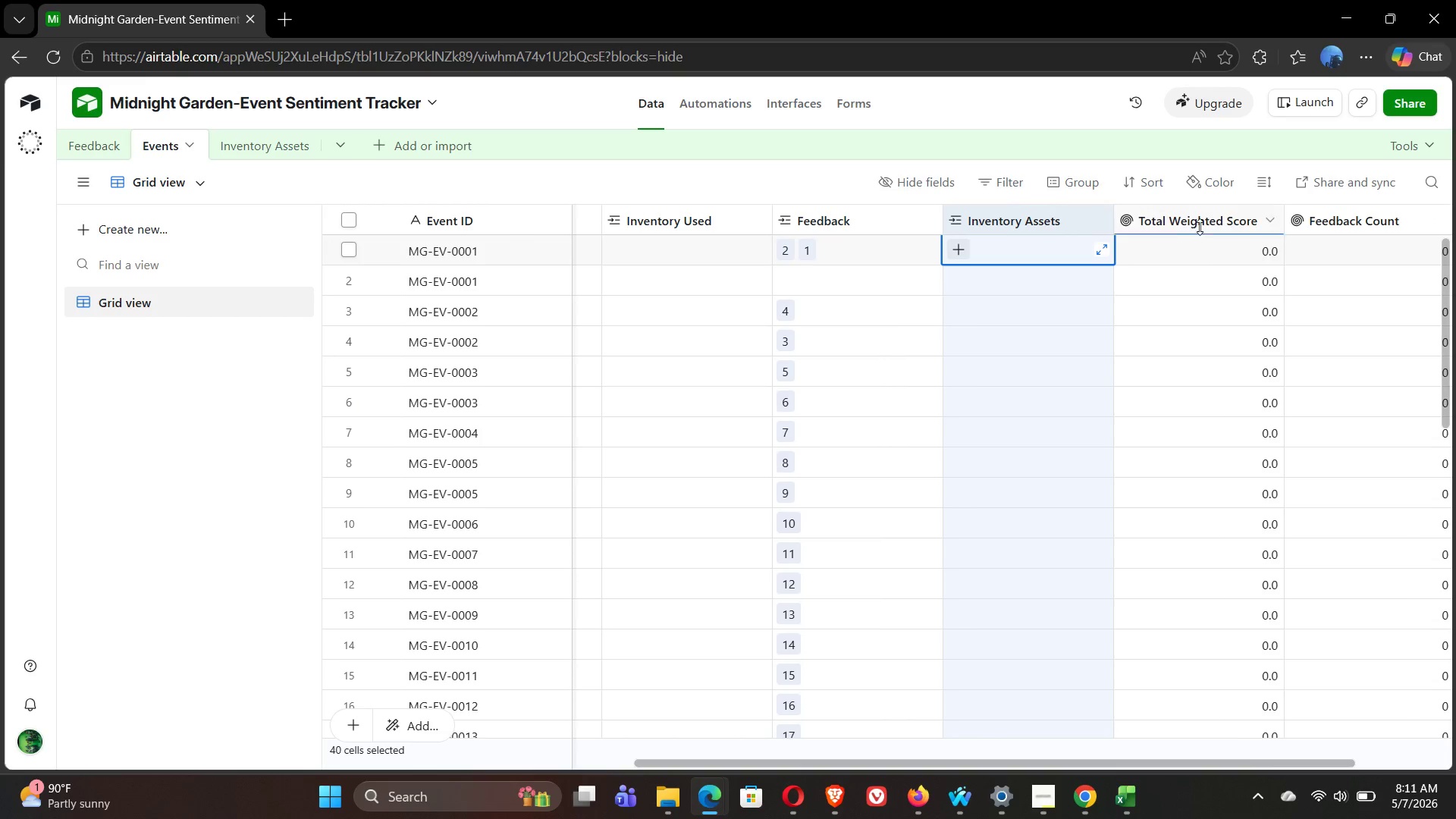 
double_click([1195, 221])
 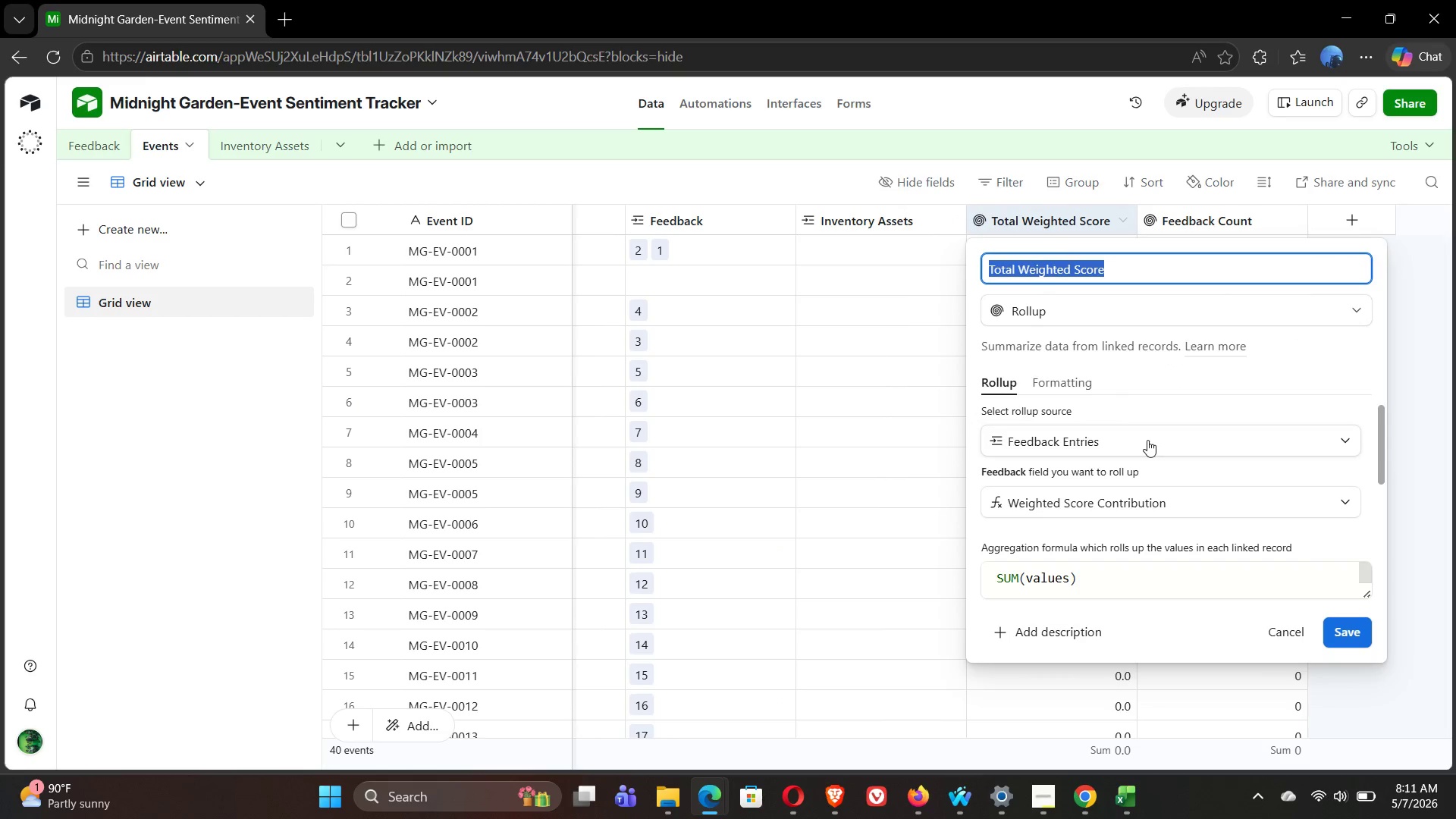 
left_click([1147, 440])
 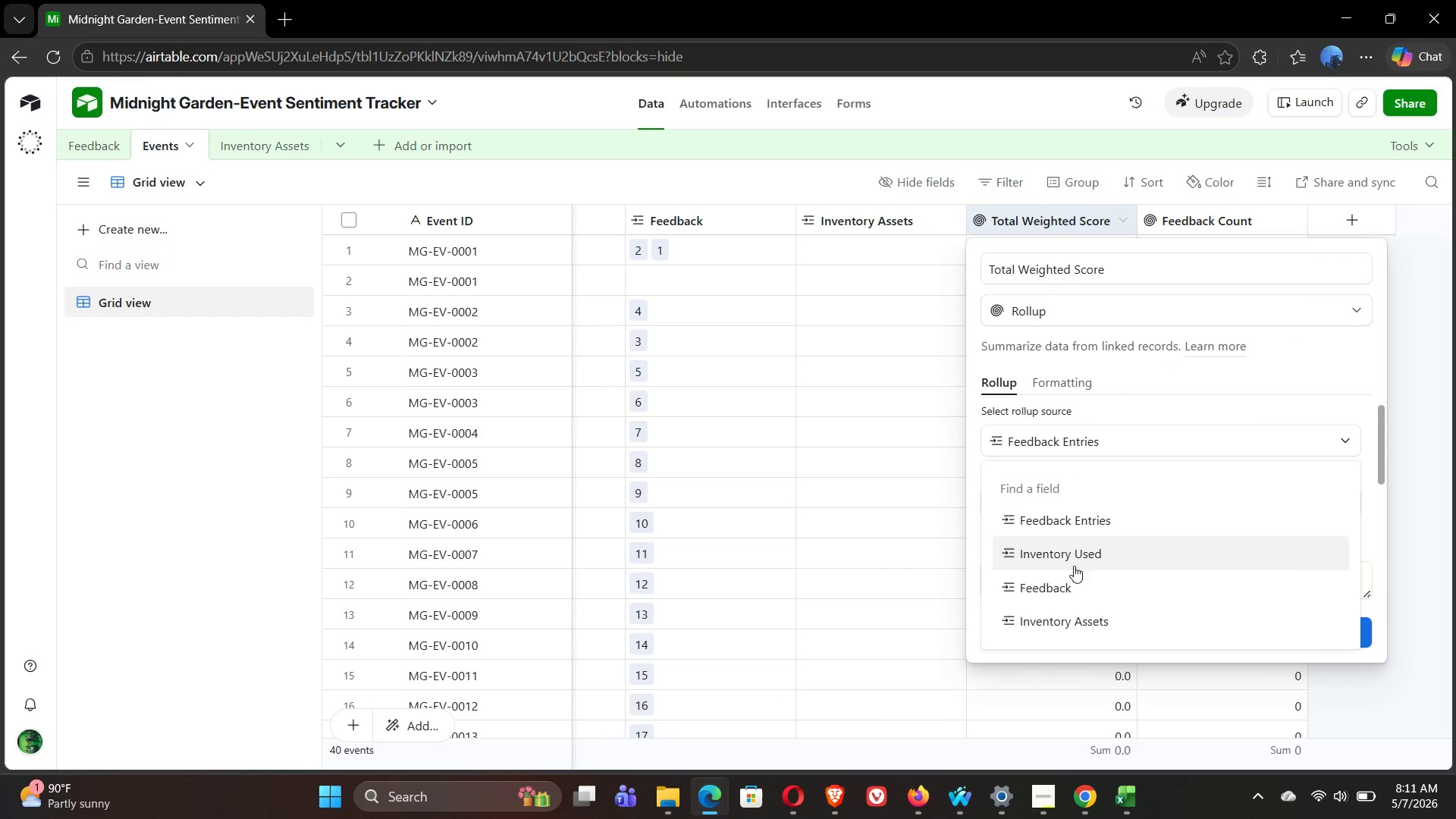 
left_click([1069, 592])
 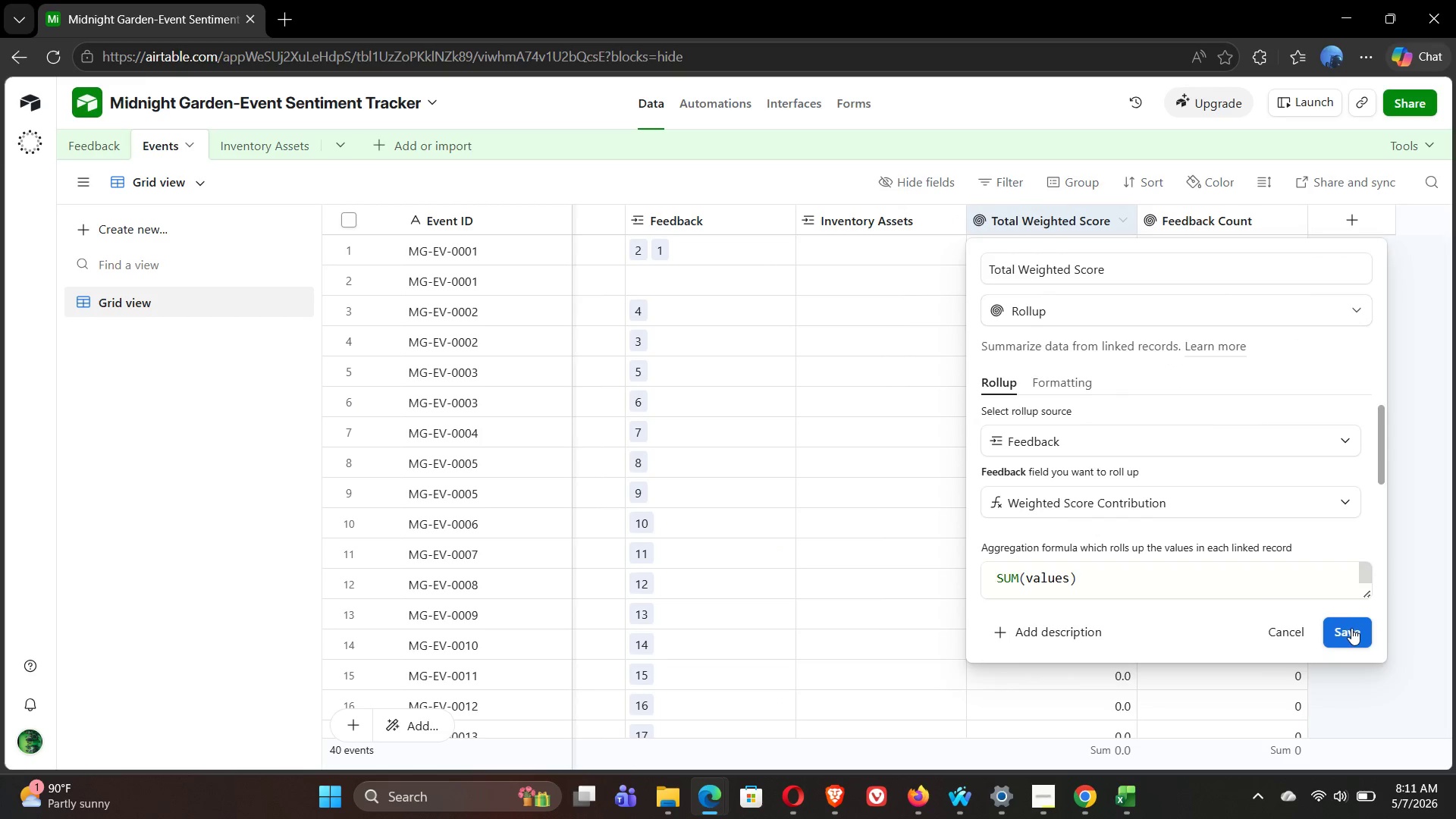 
left_click([1351, 628])
 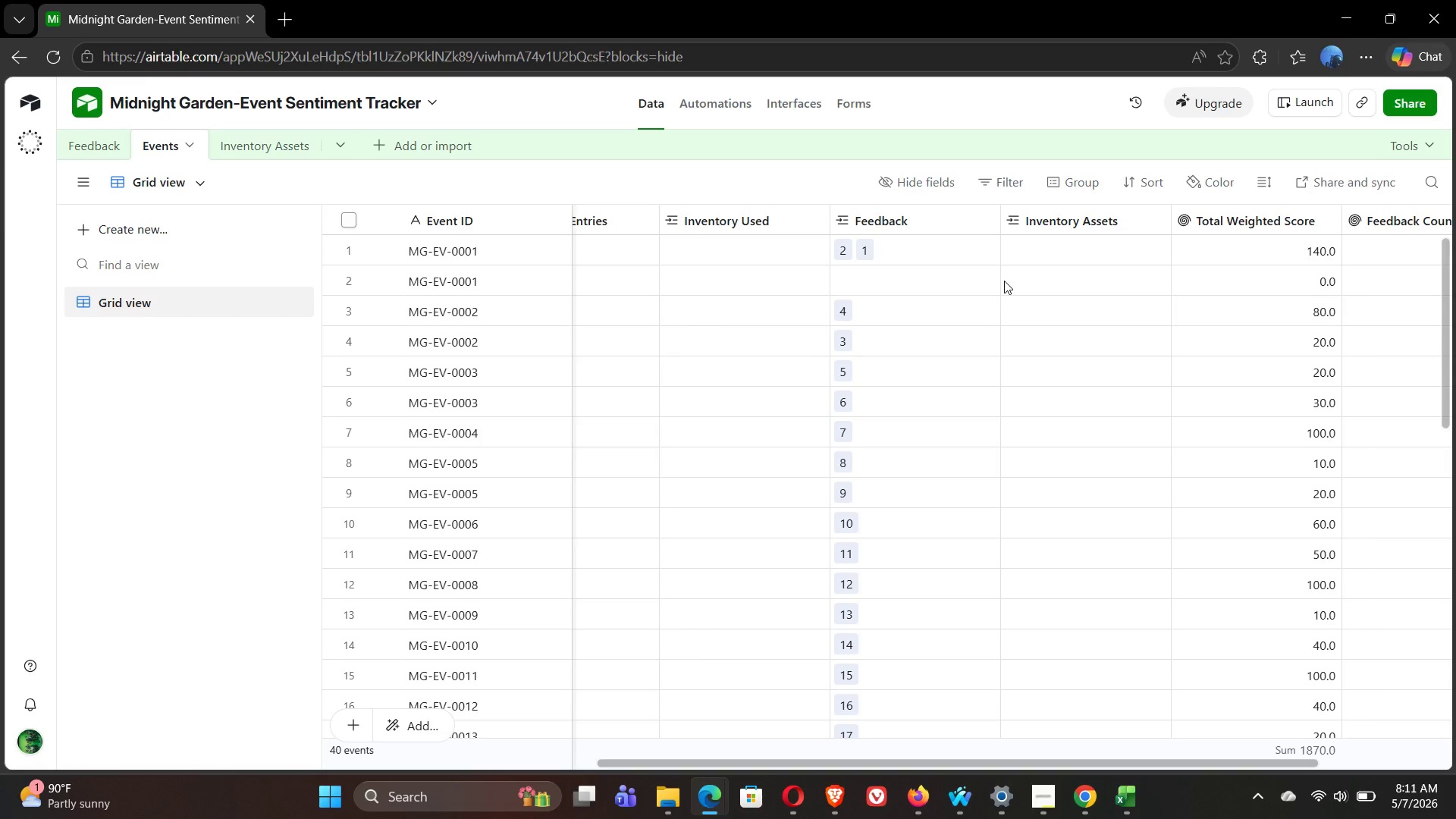 
wait(19.11)
 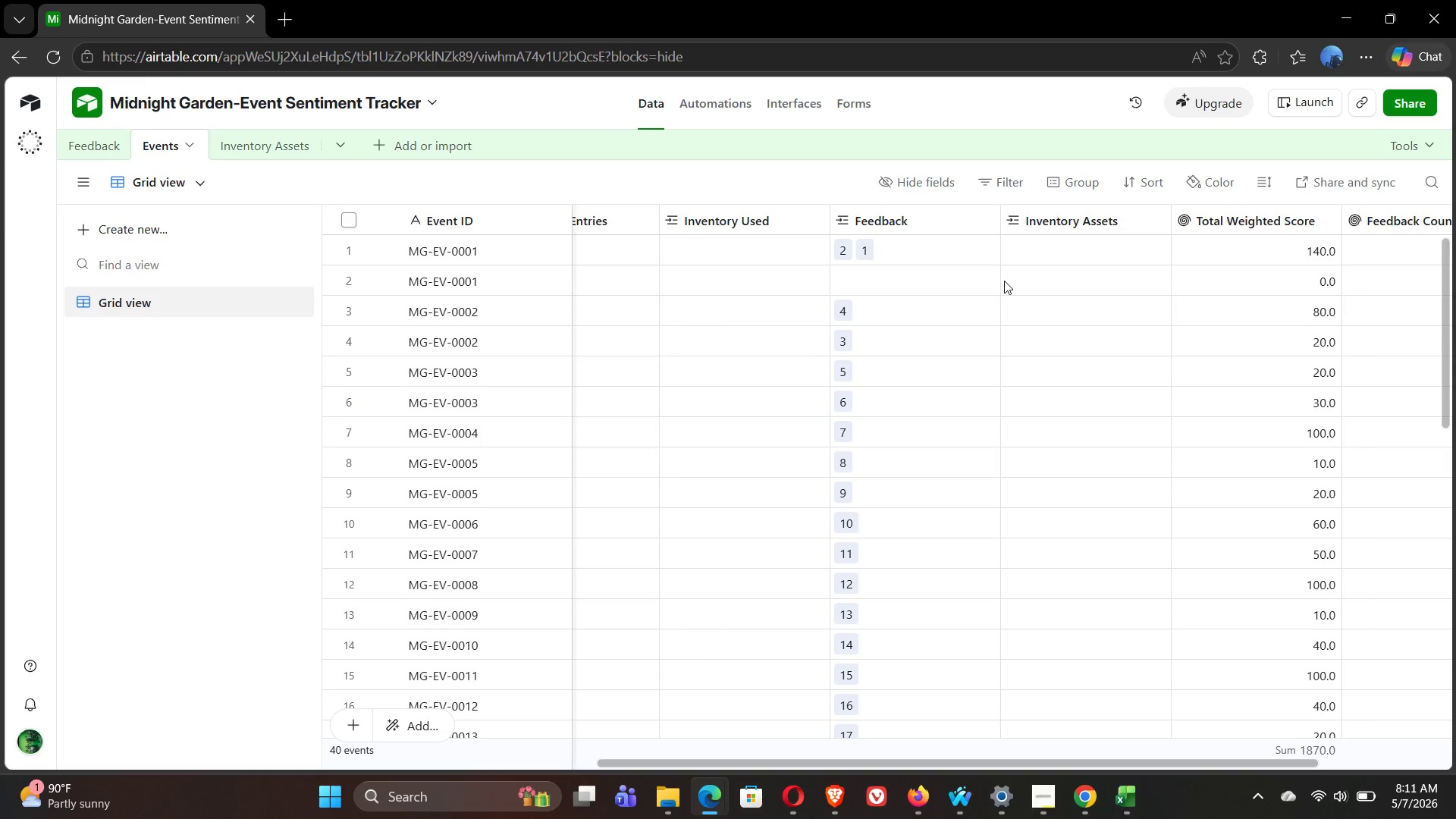 
mouse_move([693, 225])
 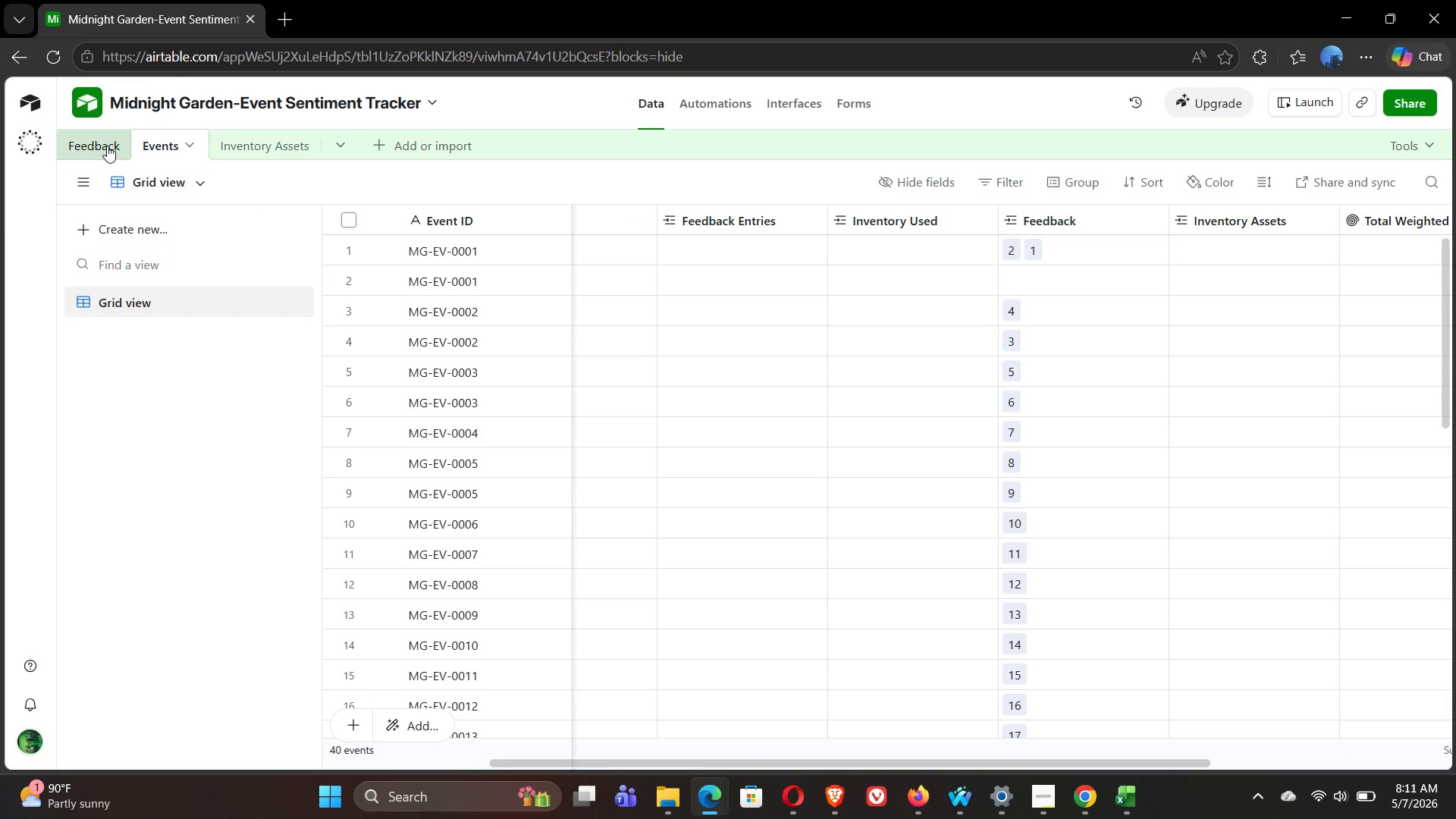 
left_click([107, 146])
 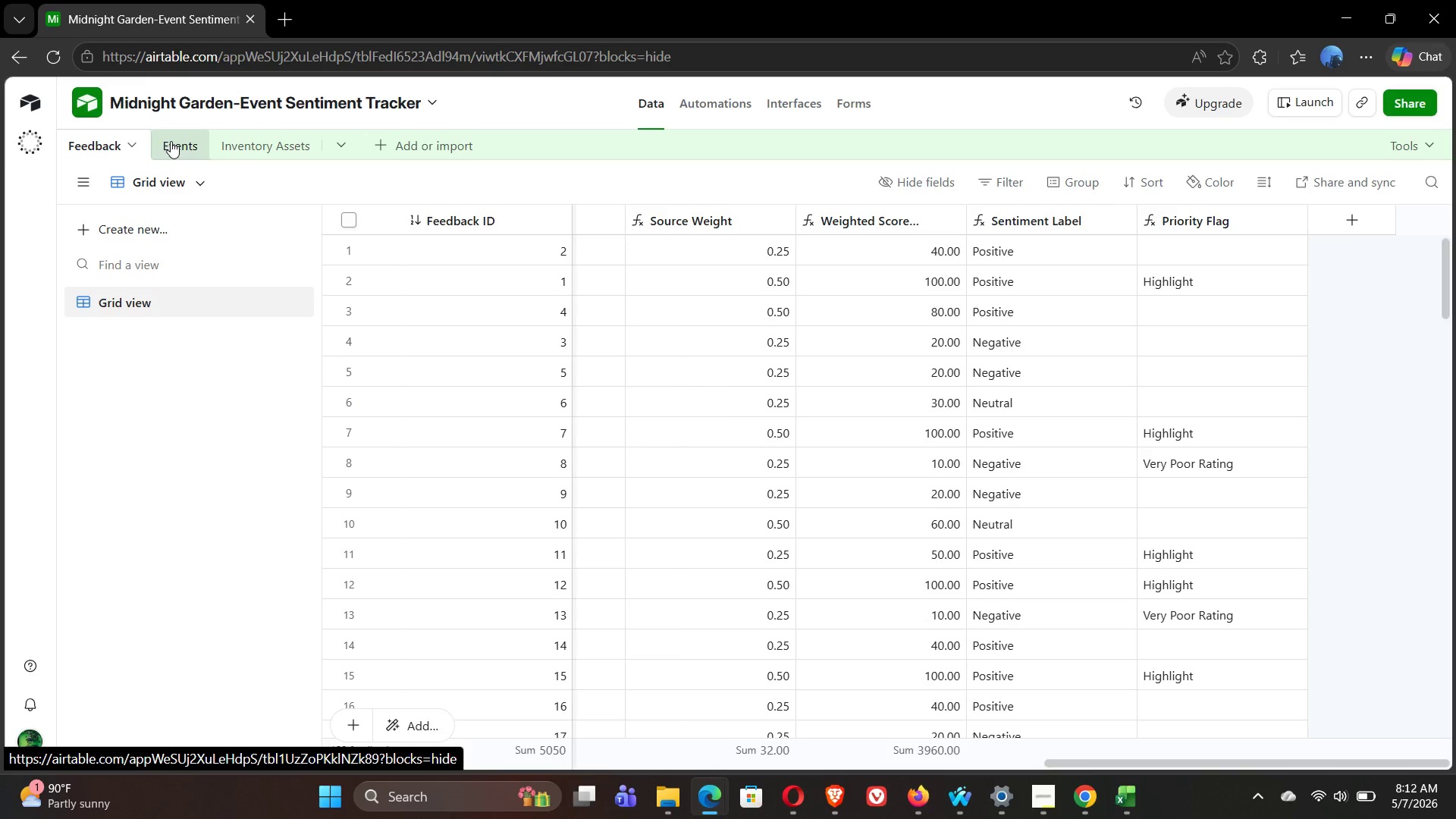 
left_click([172, 141])
 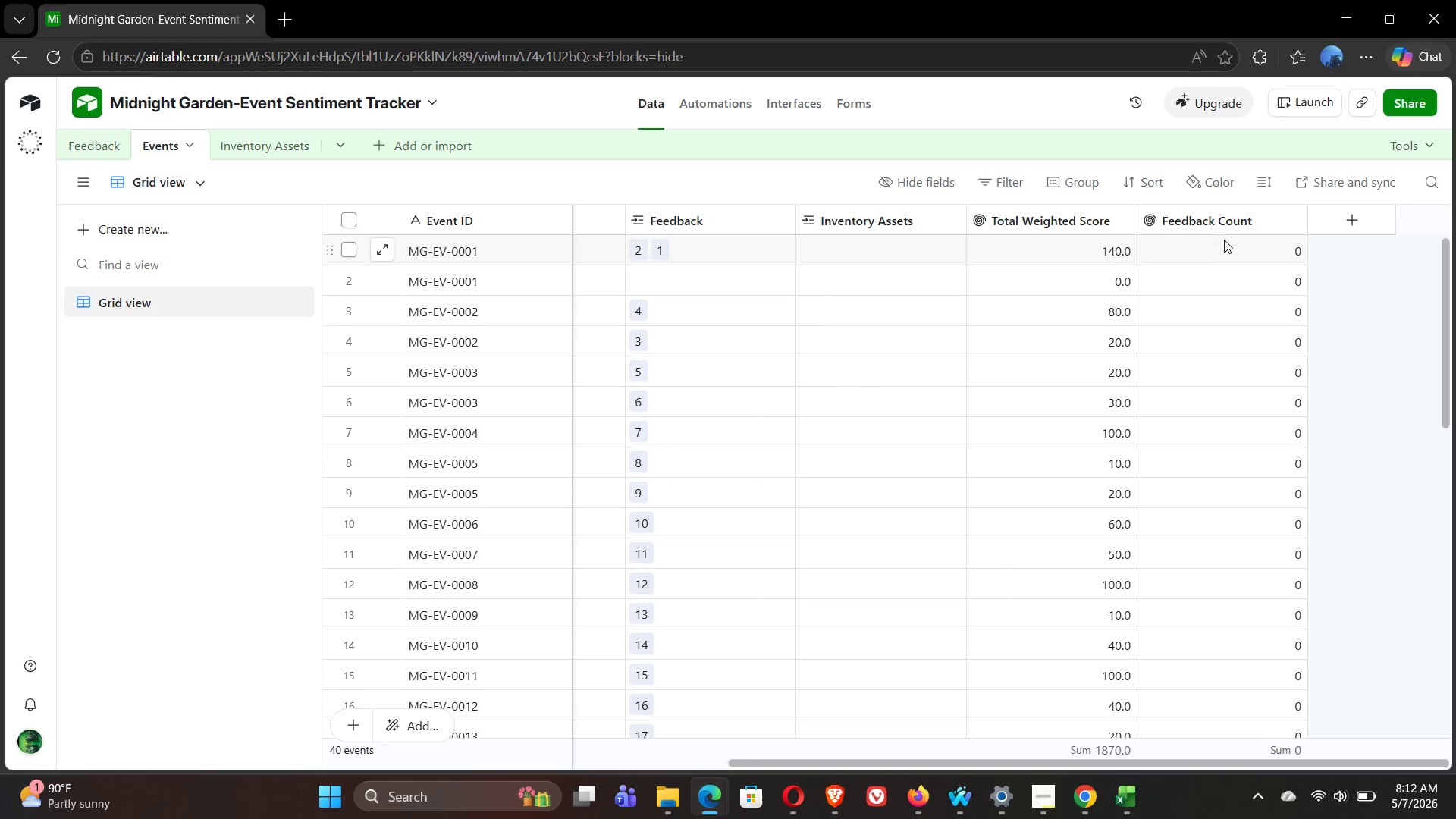 
double_click([1229, 224])
 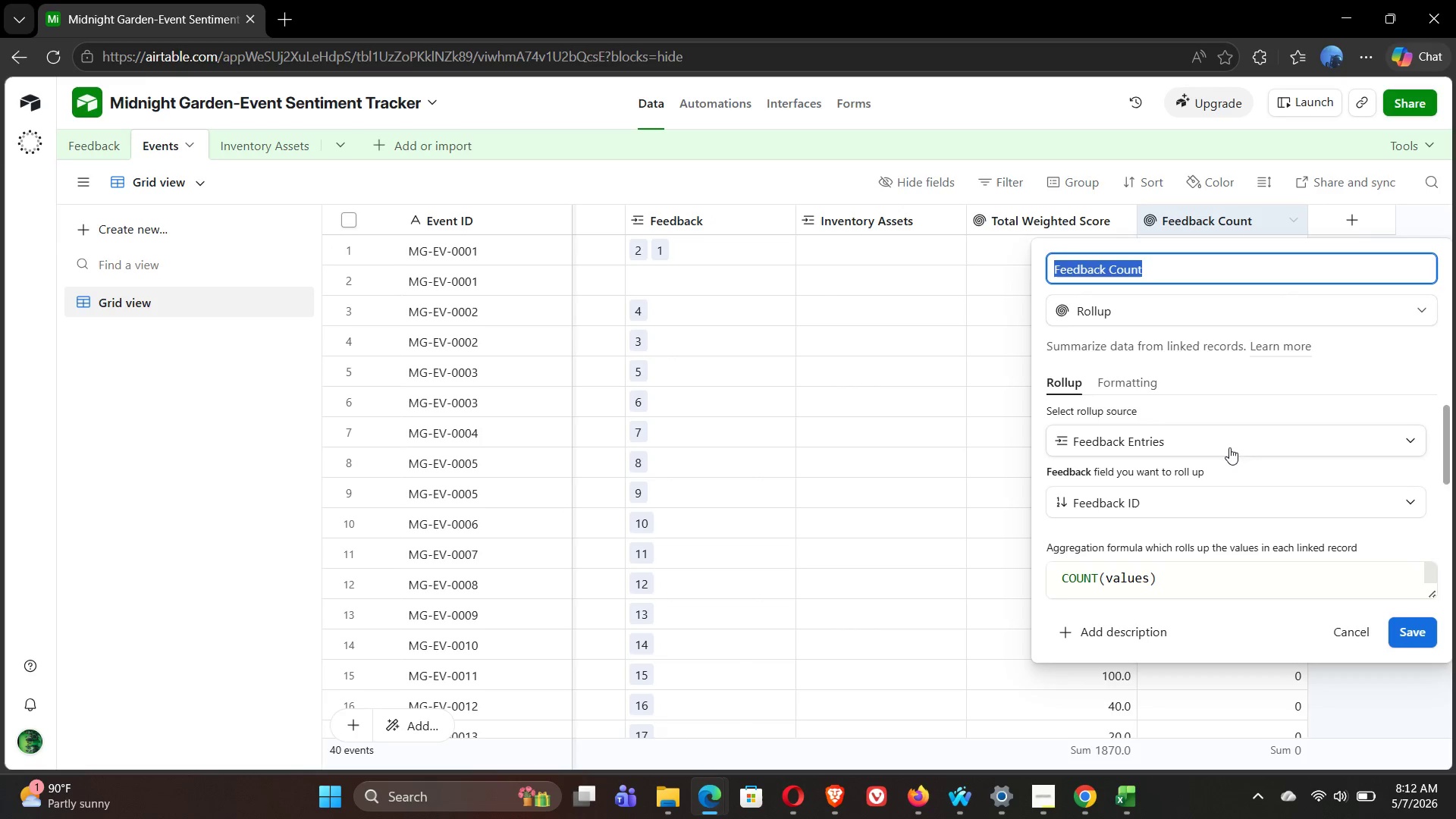 
left_click([1214, 441])
 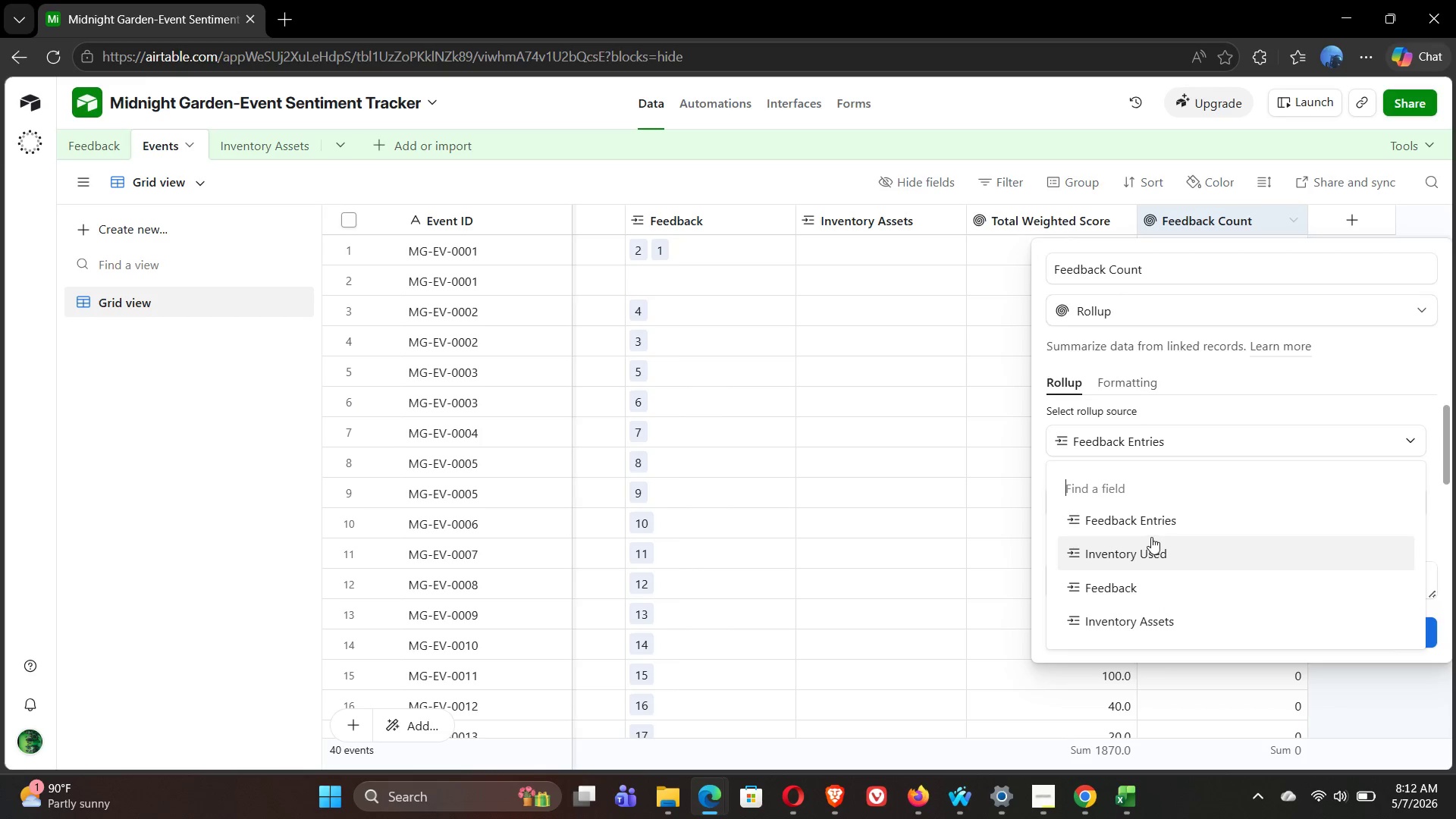 
wait(9.61)
 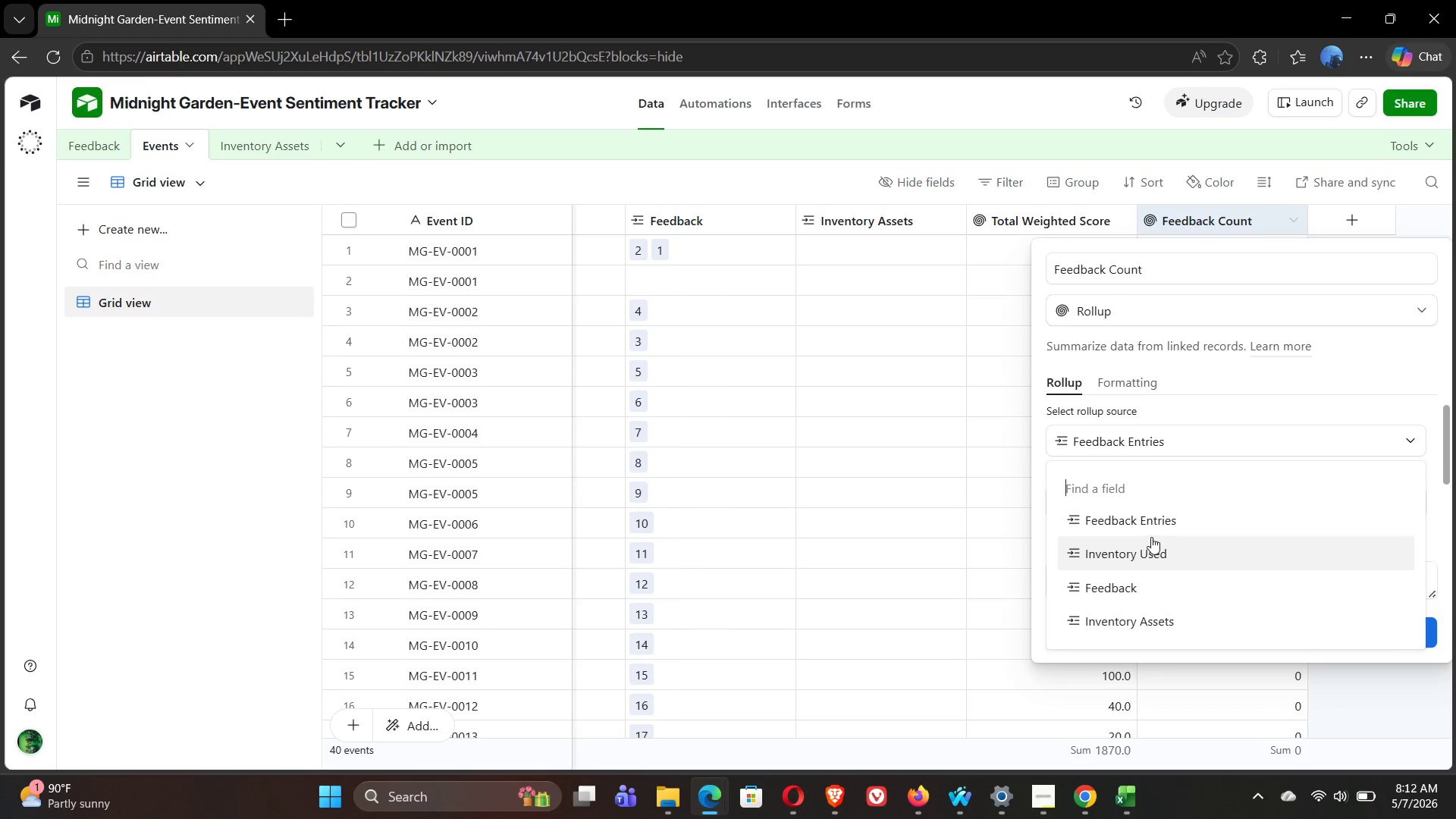 
left_click([1151, 593])
 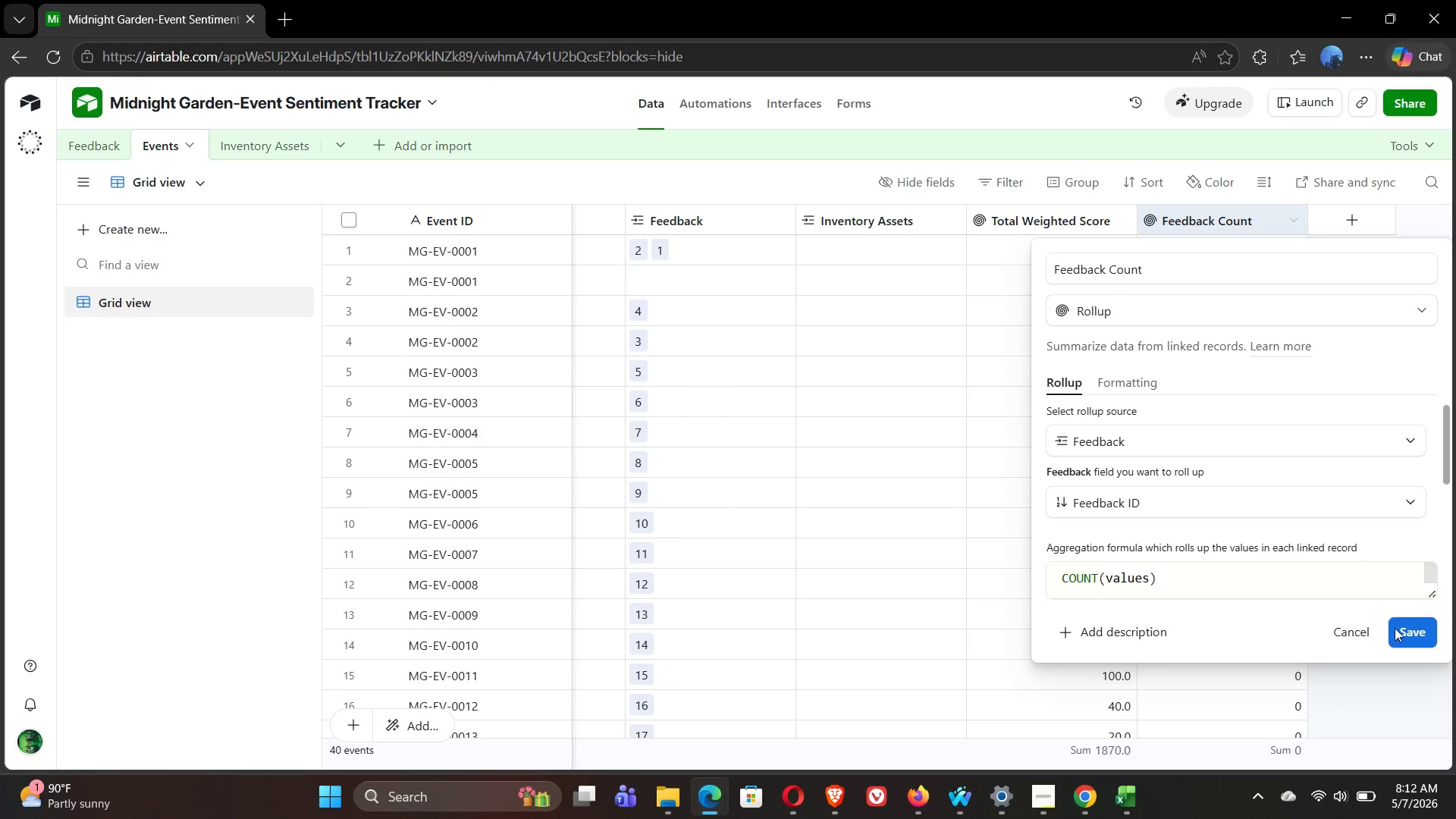 
left_click([1412, 629])
 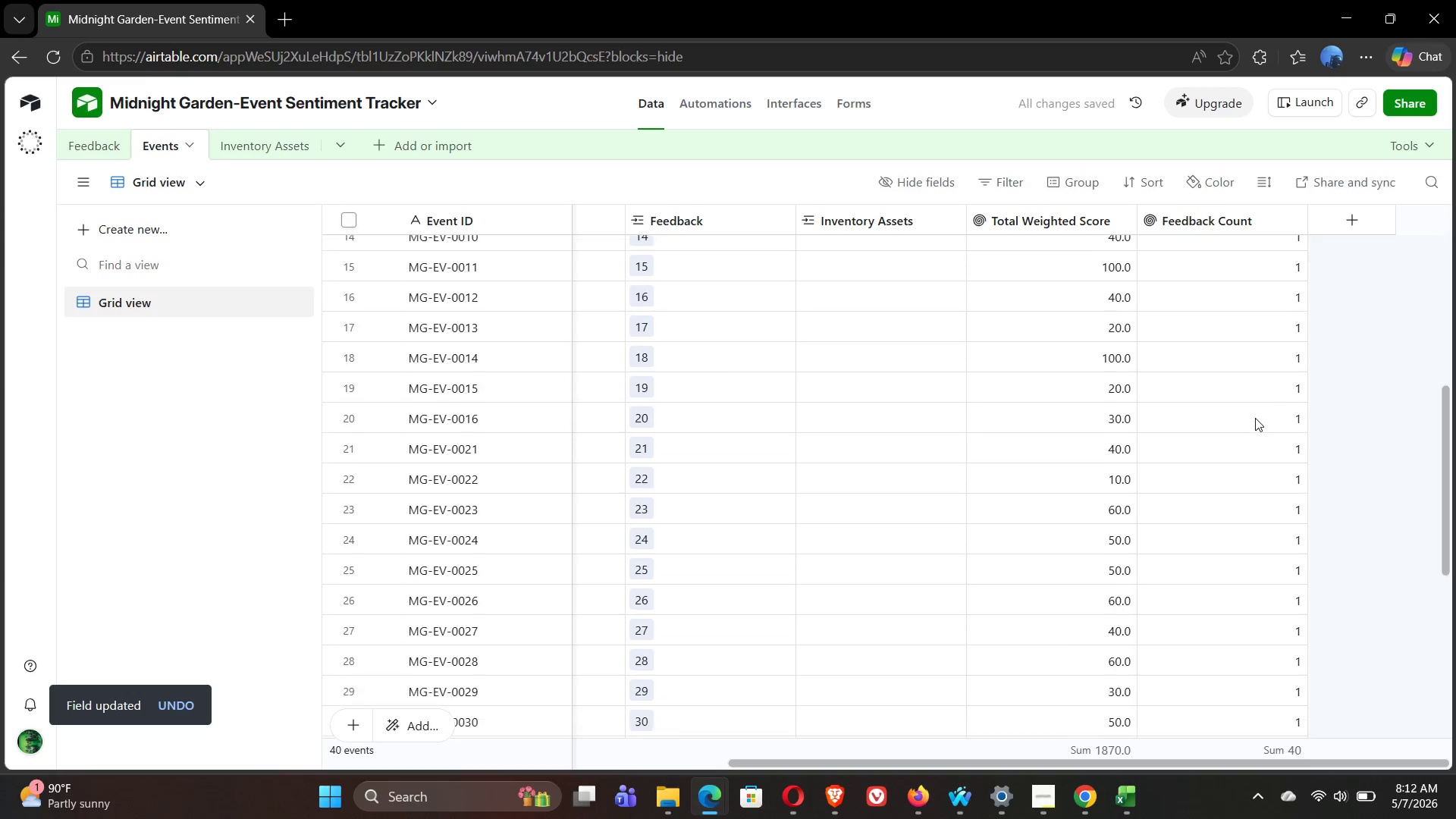 
wait(9.23)
 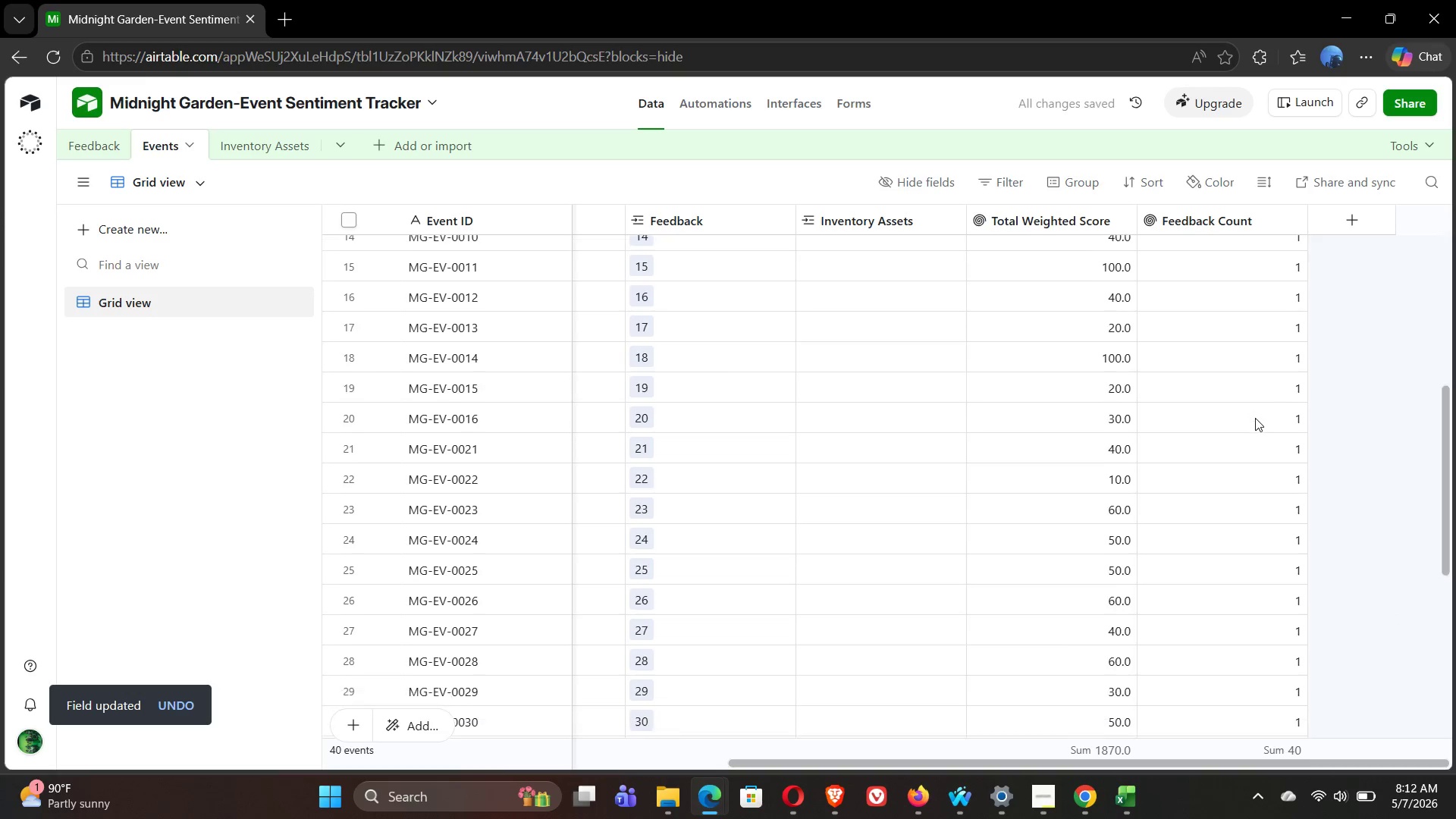 
mouse_move([1351, 220])
 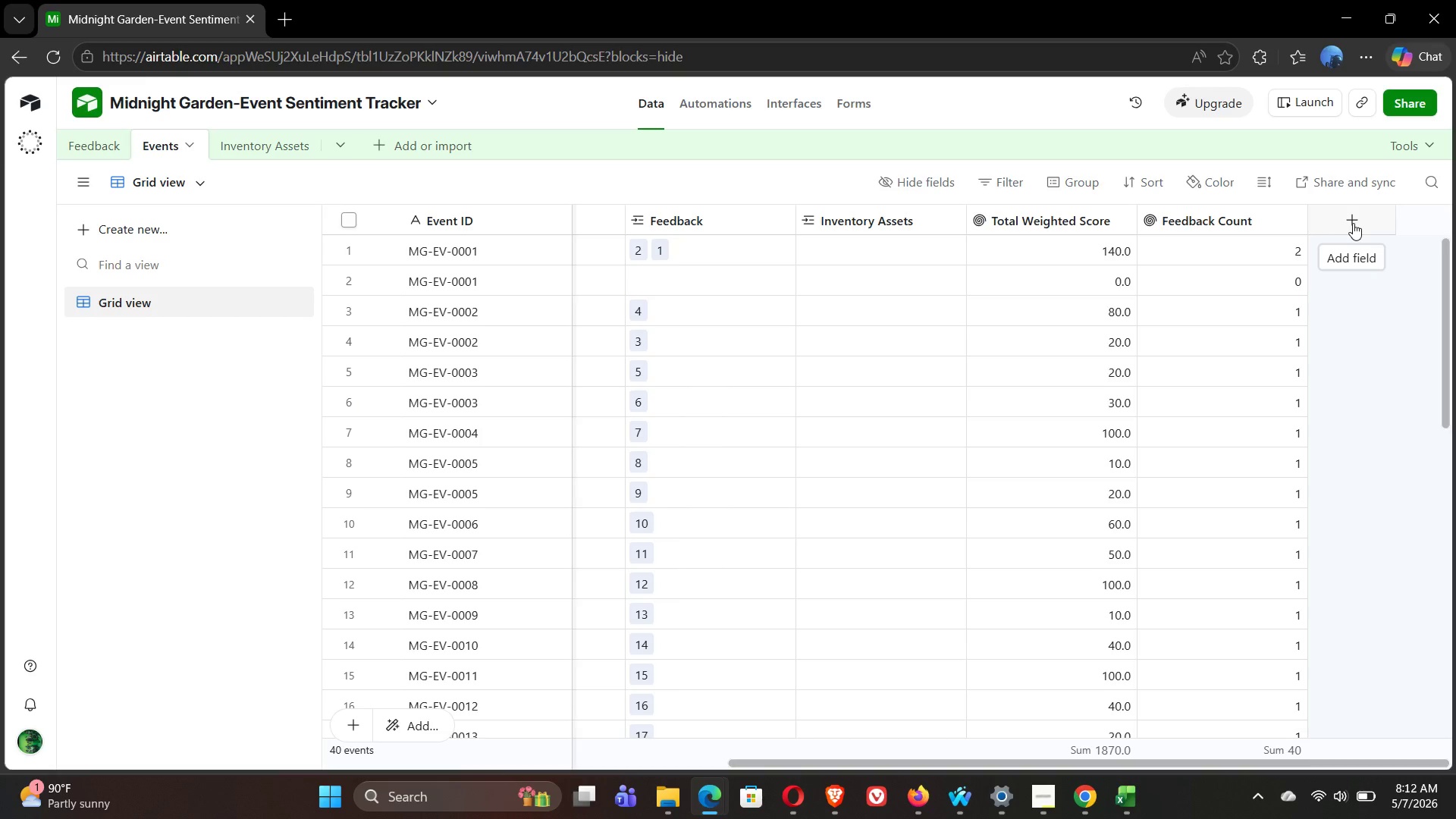 
left_click([1353, 223])
 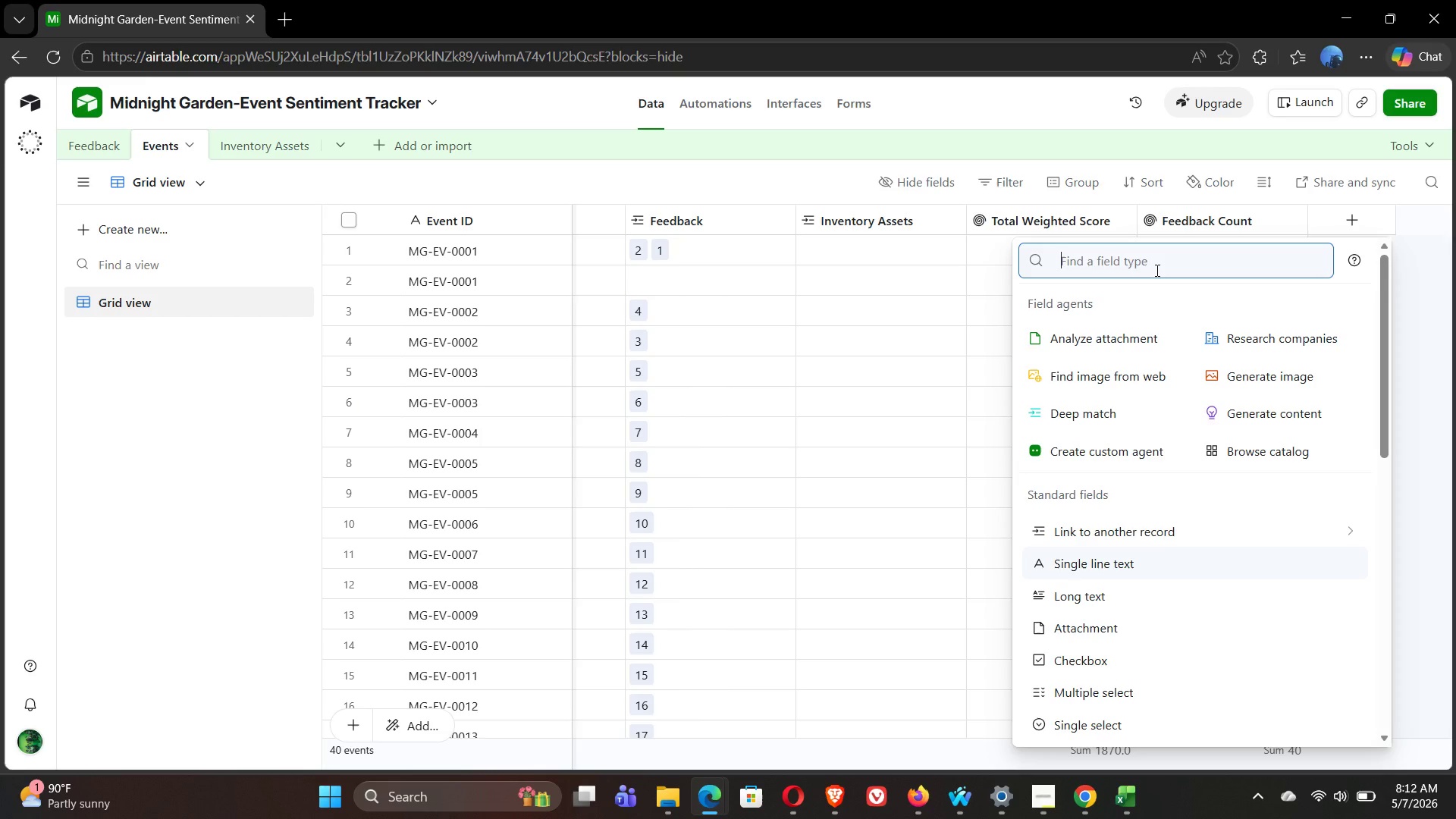 
wait(21.39)
 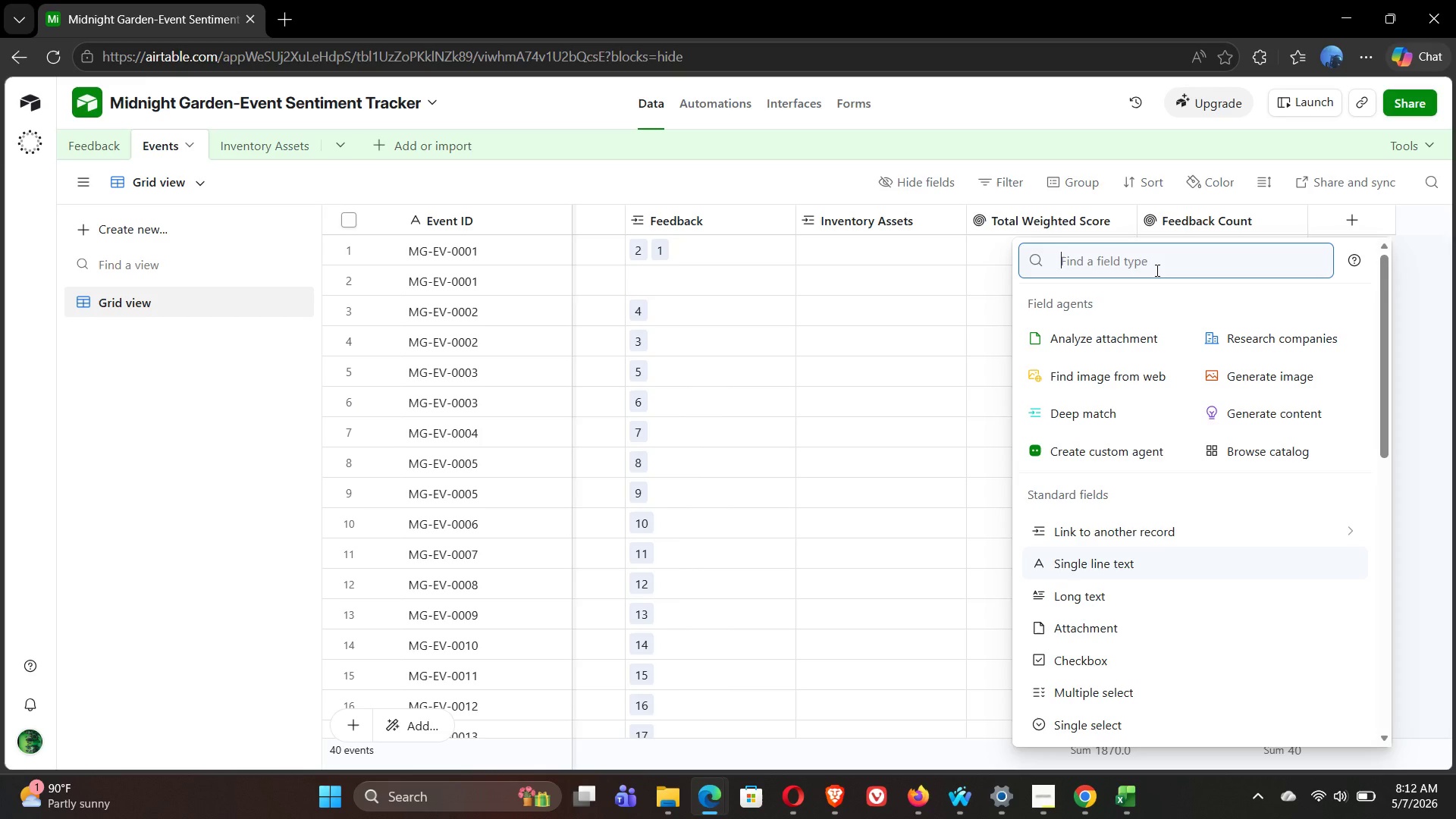 
type(ROLL)
 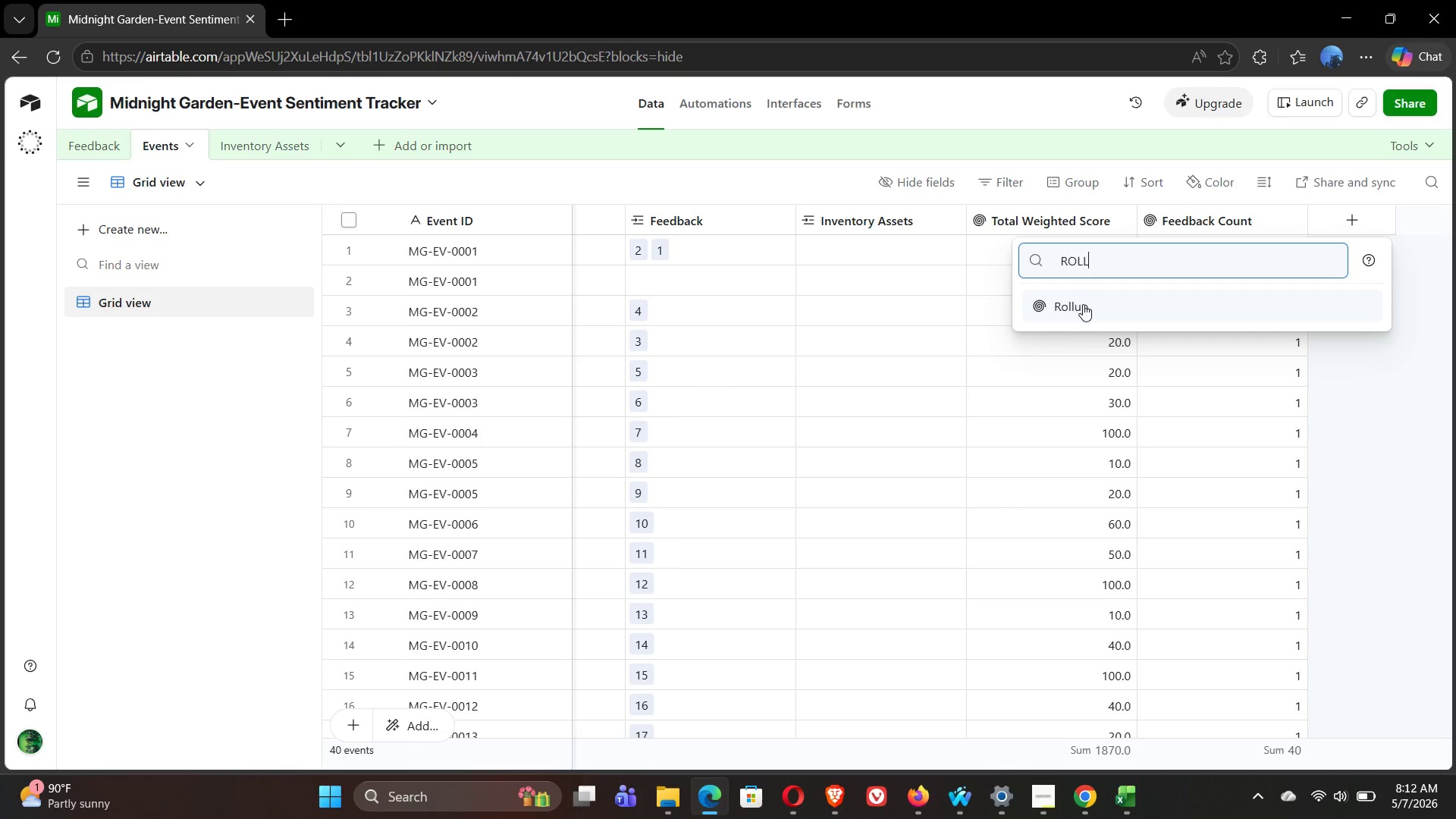 
left_click([1075, 308])
 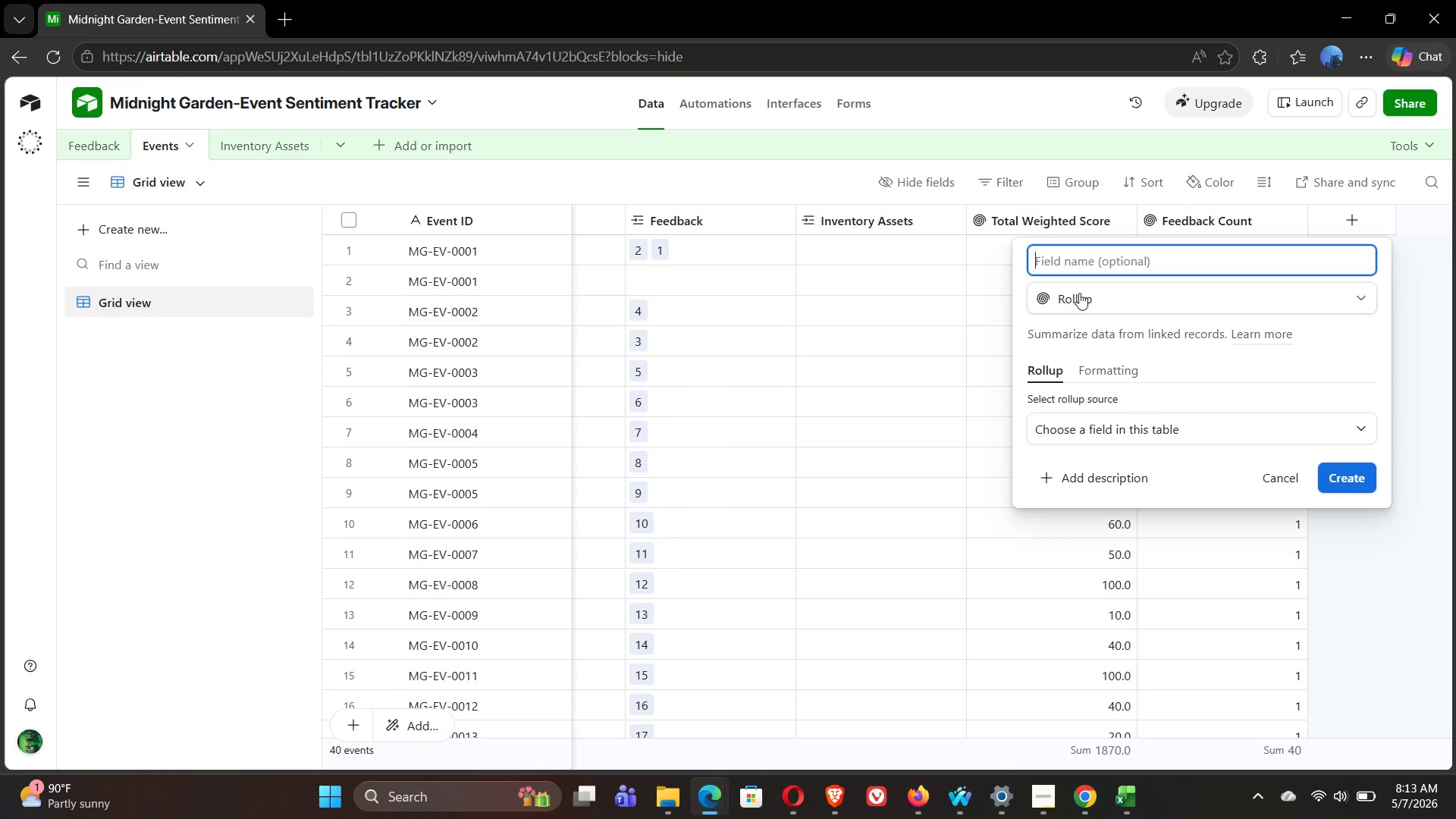 
type(Avg)
 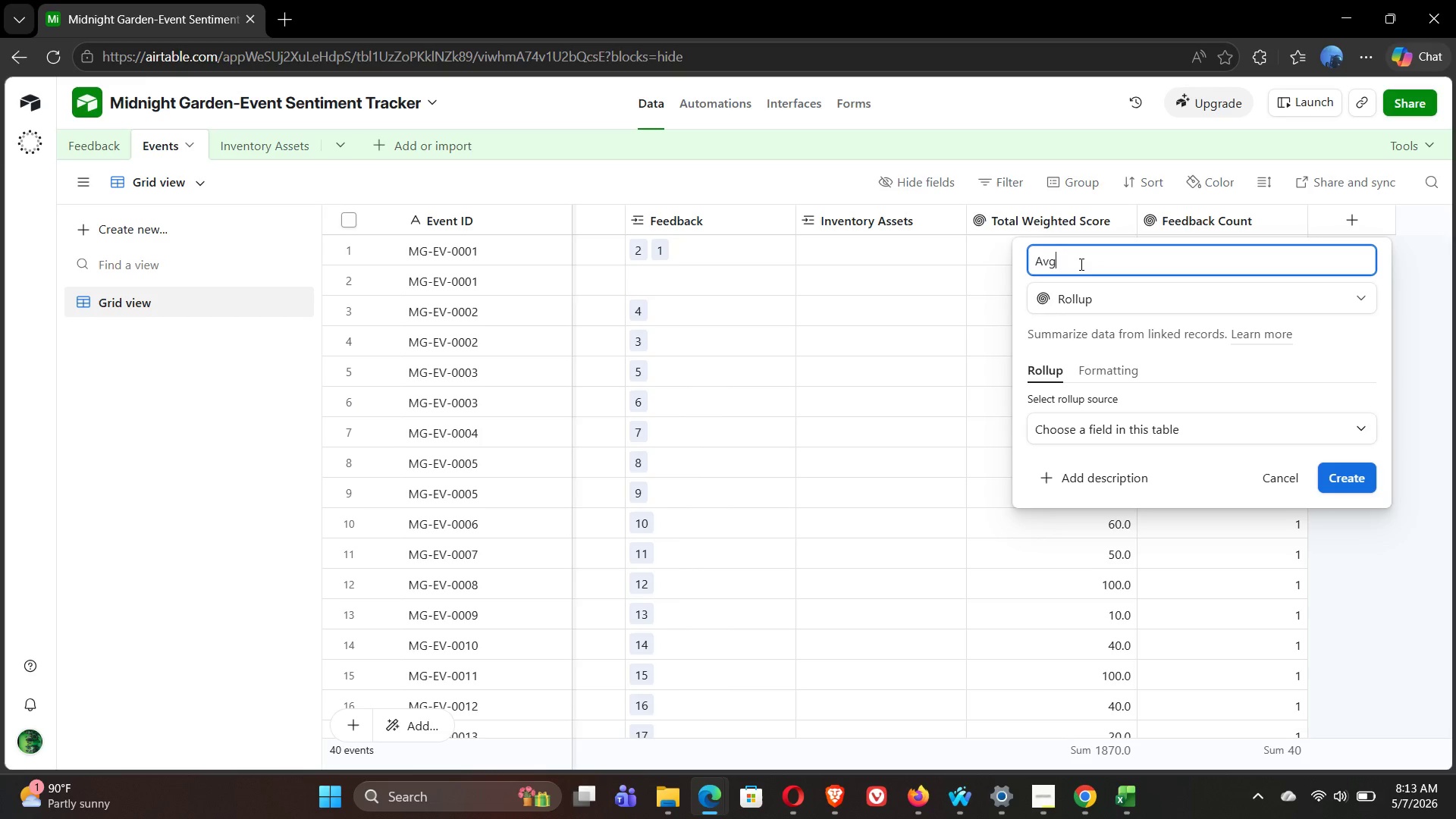 
type(.)
key(Backspace)
type( Raw Rating)
 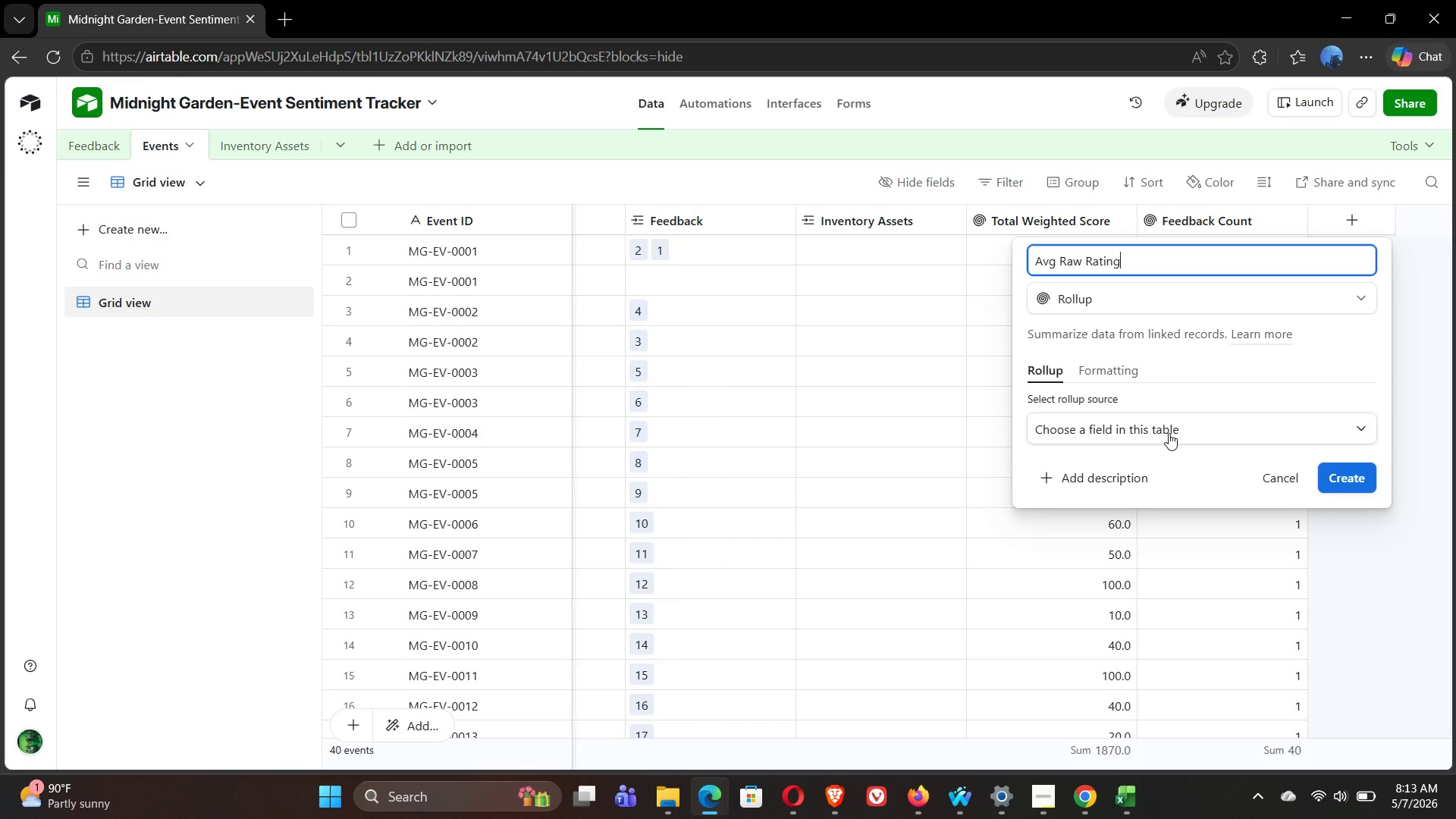 
wait(5.72)
 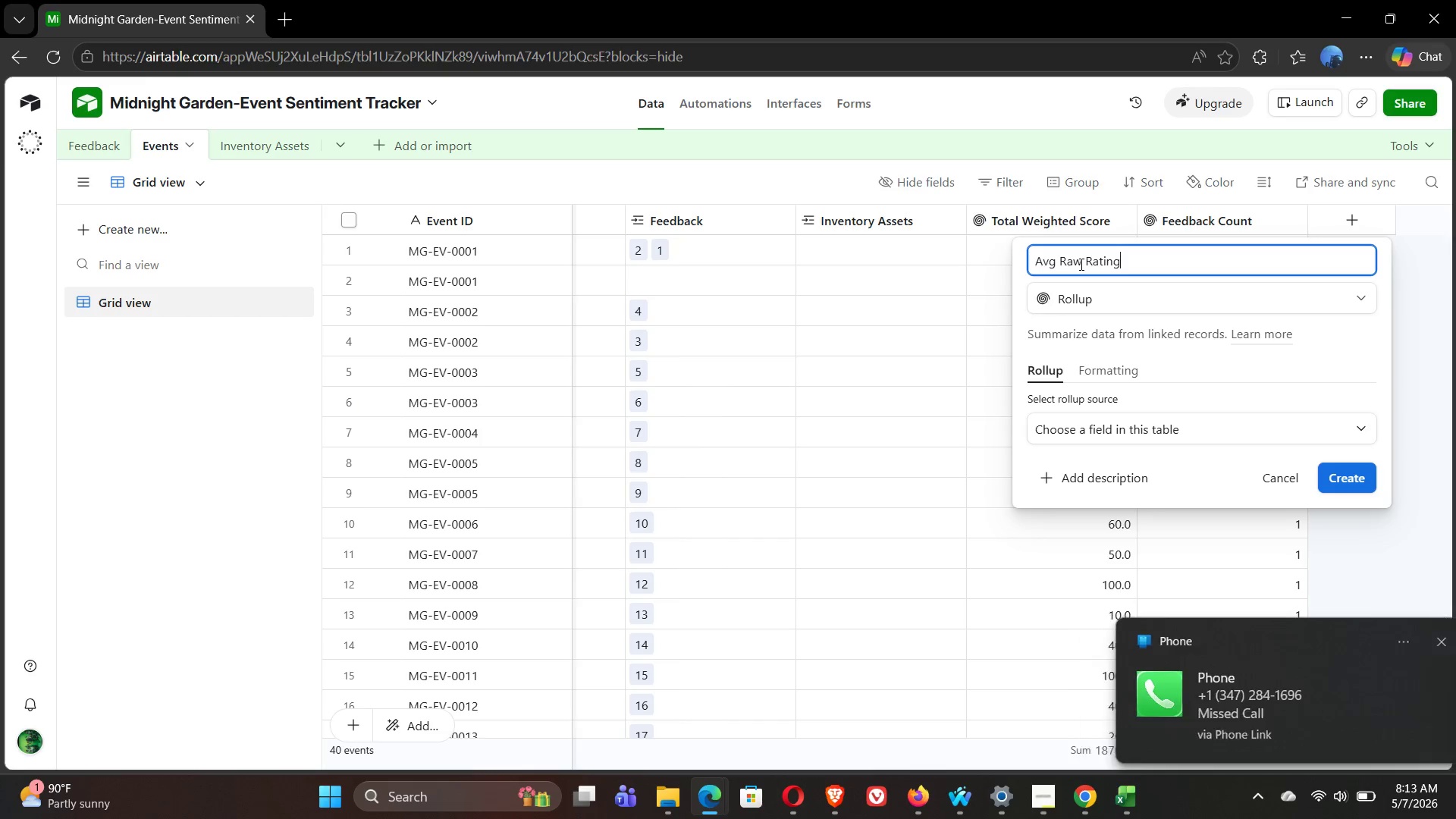 
left_click([1169, 433])
 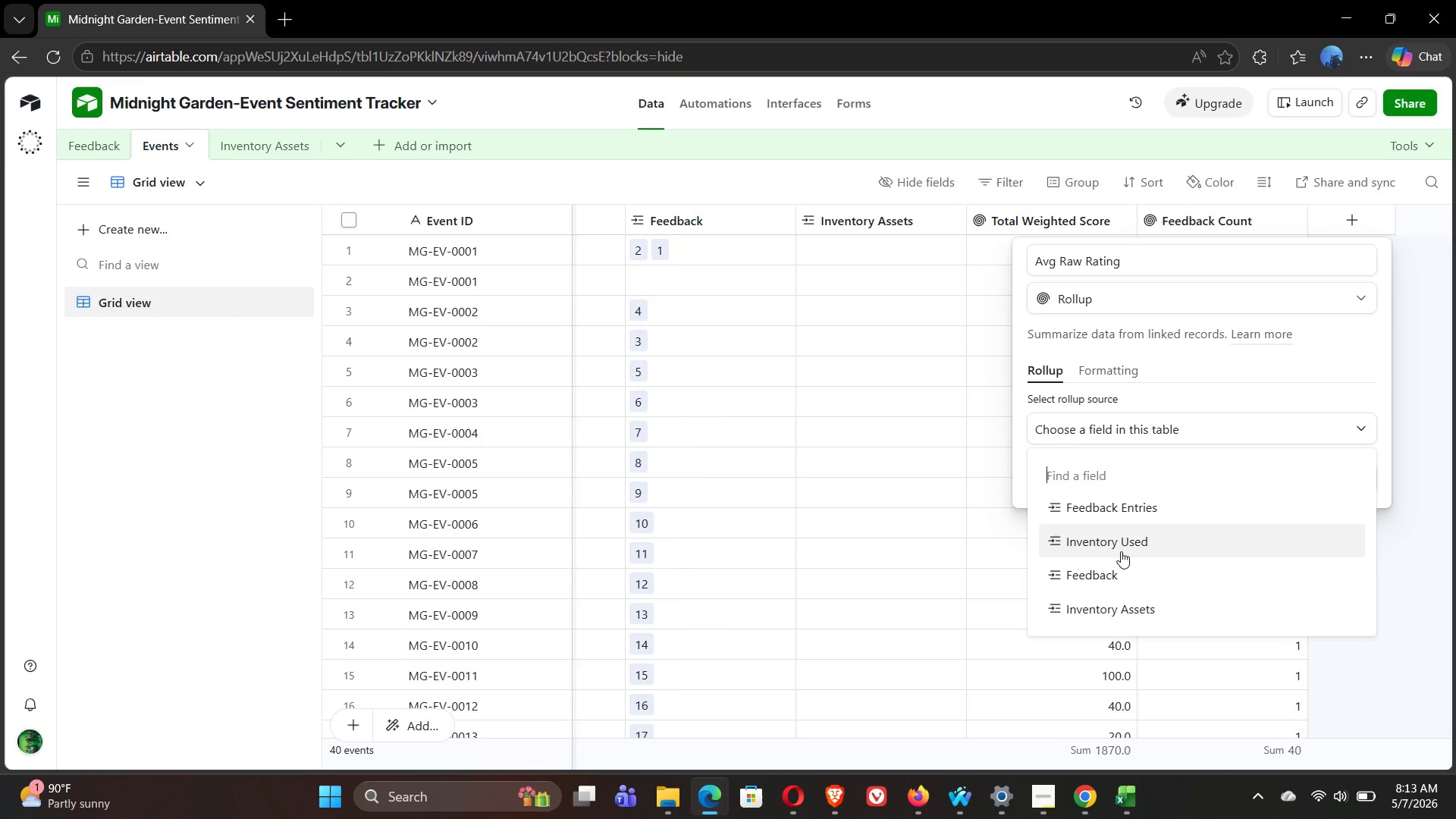 
left_click([1120, 569])
 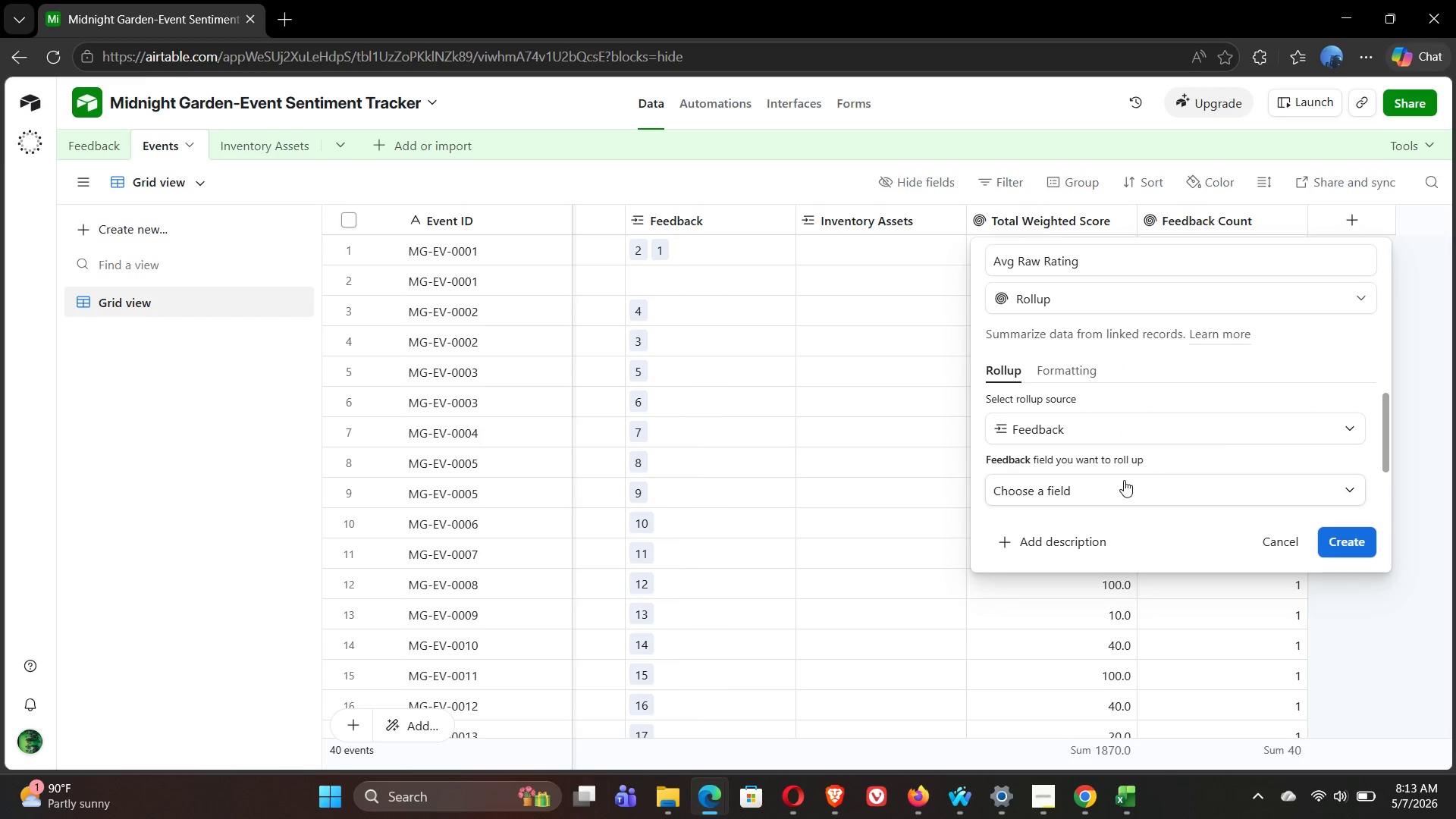 
left_click([1124, 491])
 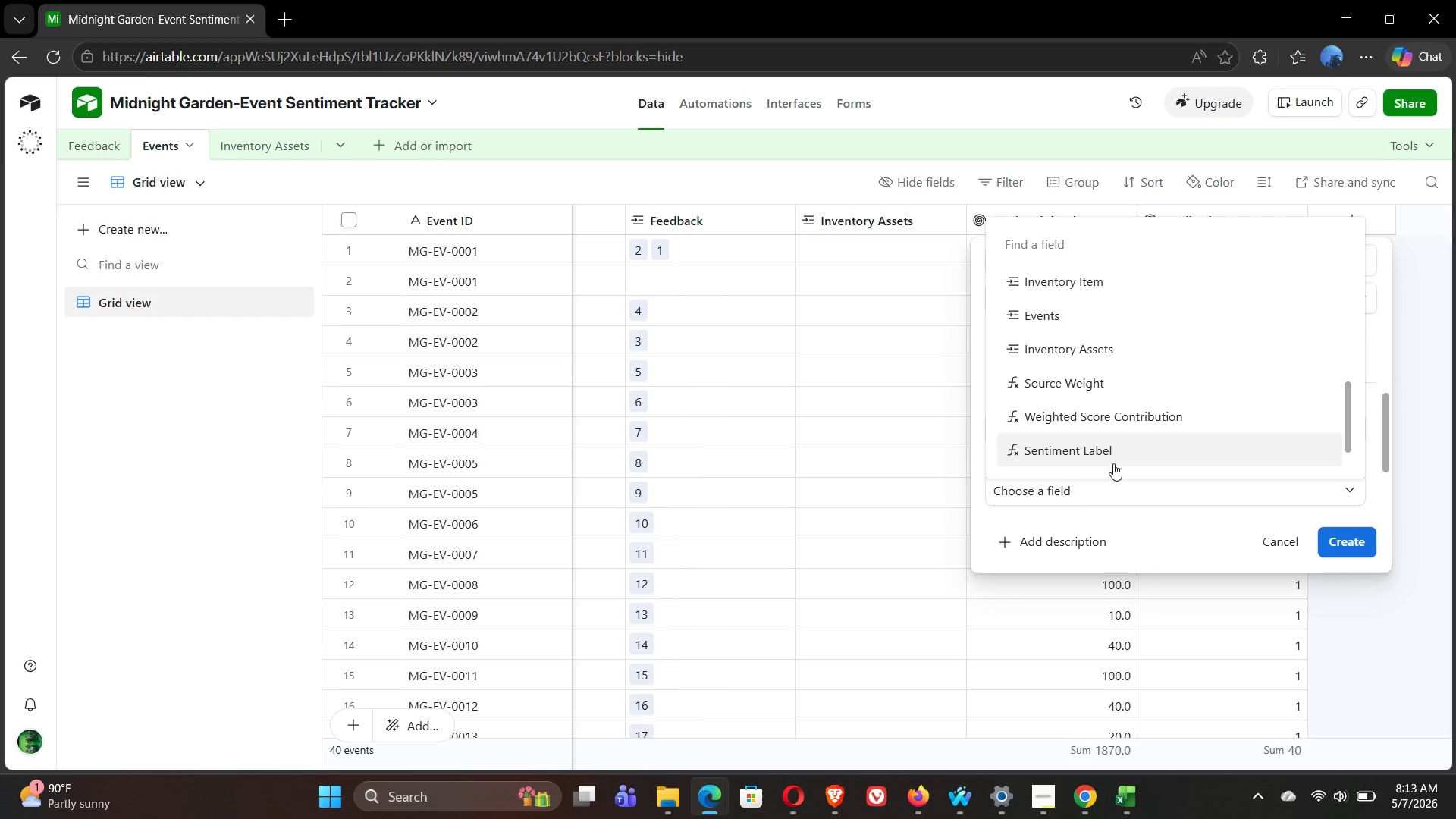 
mouse_move([1084, 379])
 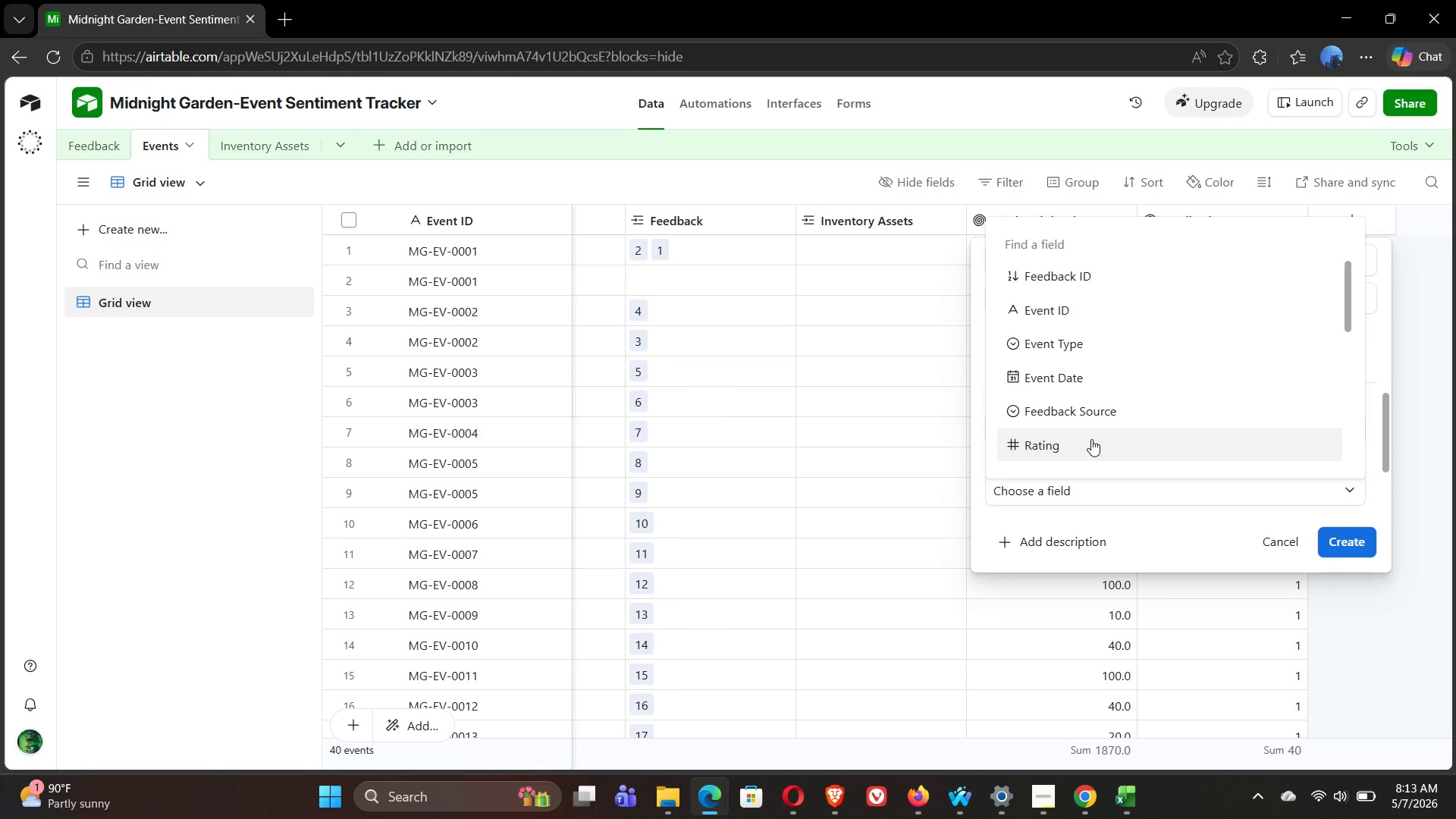 
left_click([1091, 439])
 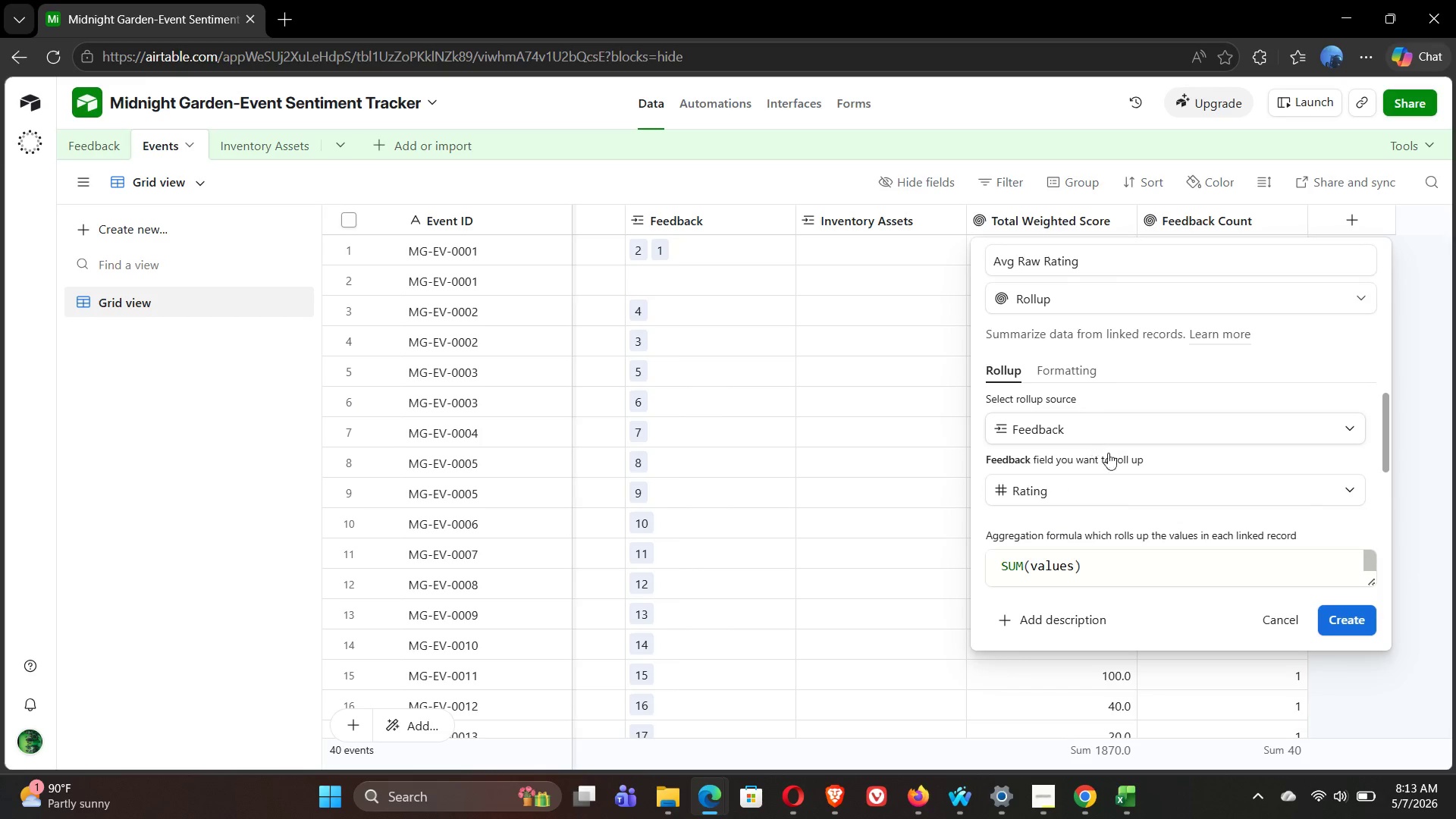 
mouse_move([1118, 488])
 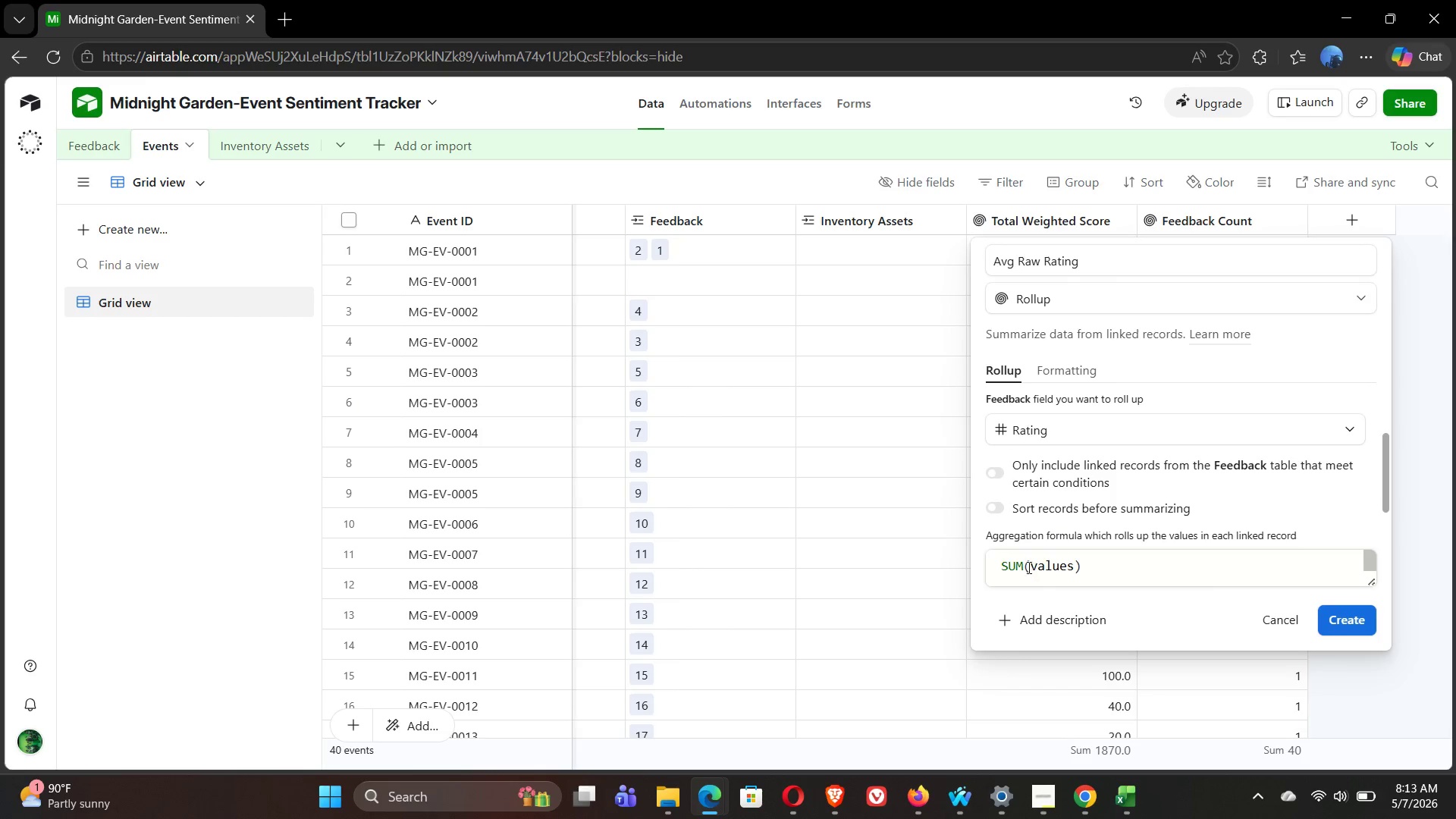 
left_click([1023, 566])
 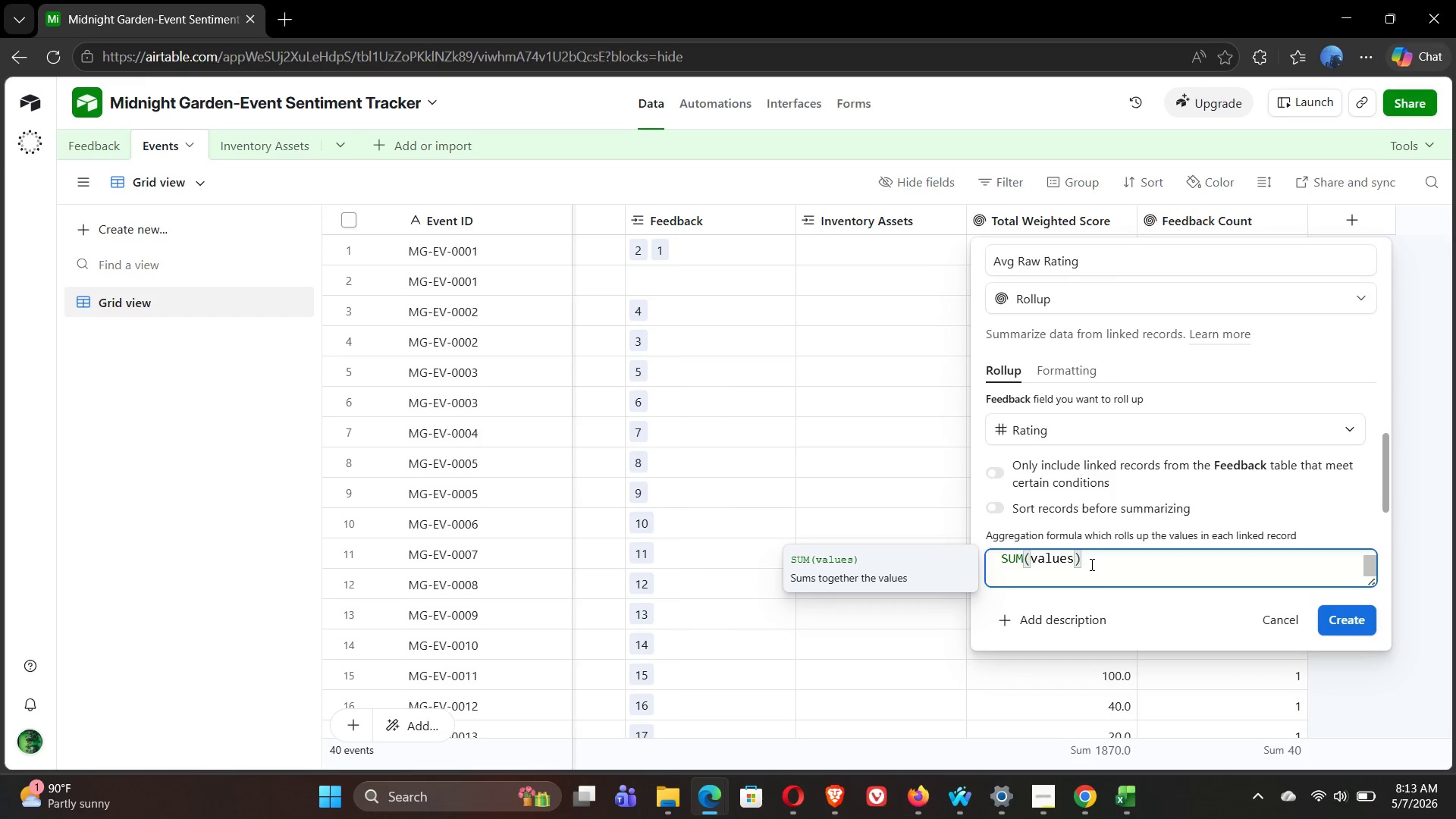 
left_click_drag(start_coordinate=[1090, 564], to_coordinate=[989, 568])
 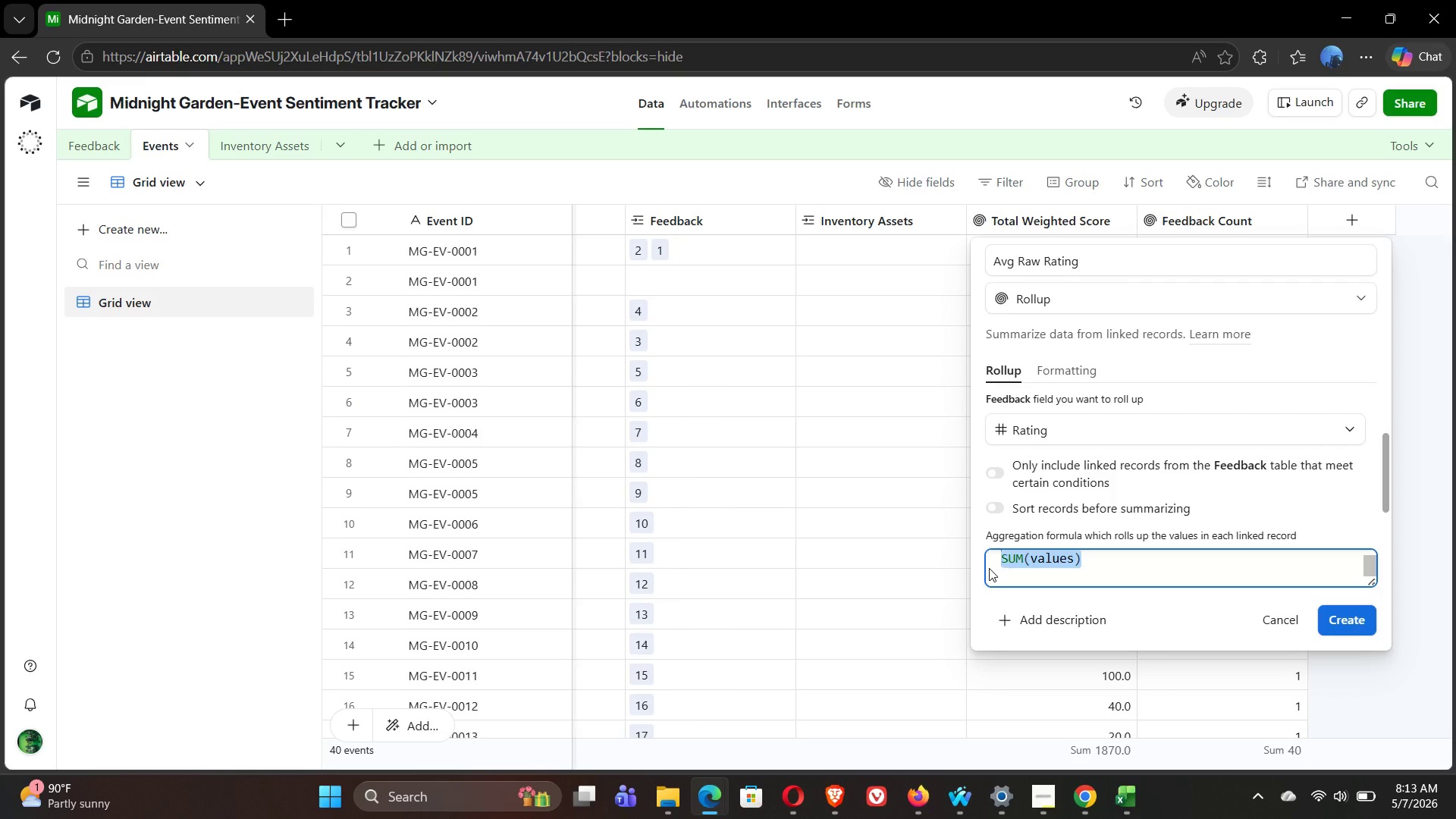 
type(AVERAGE)
 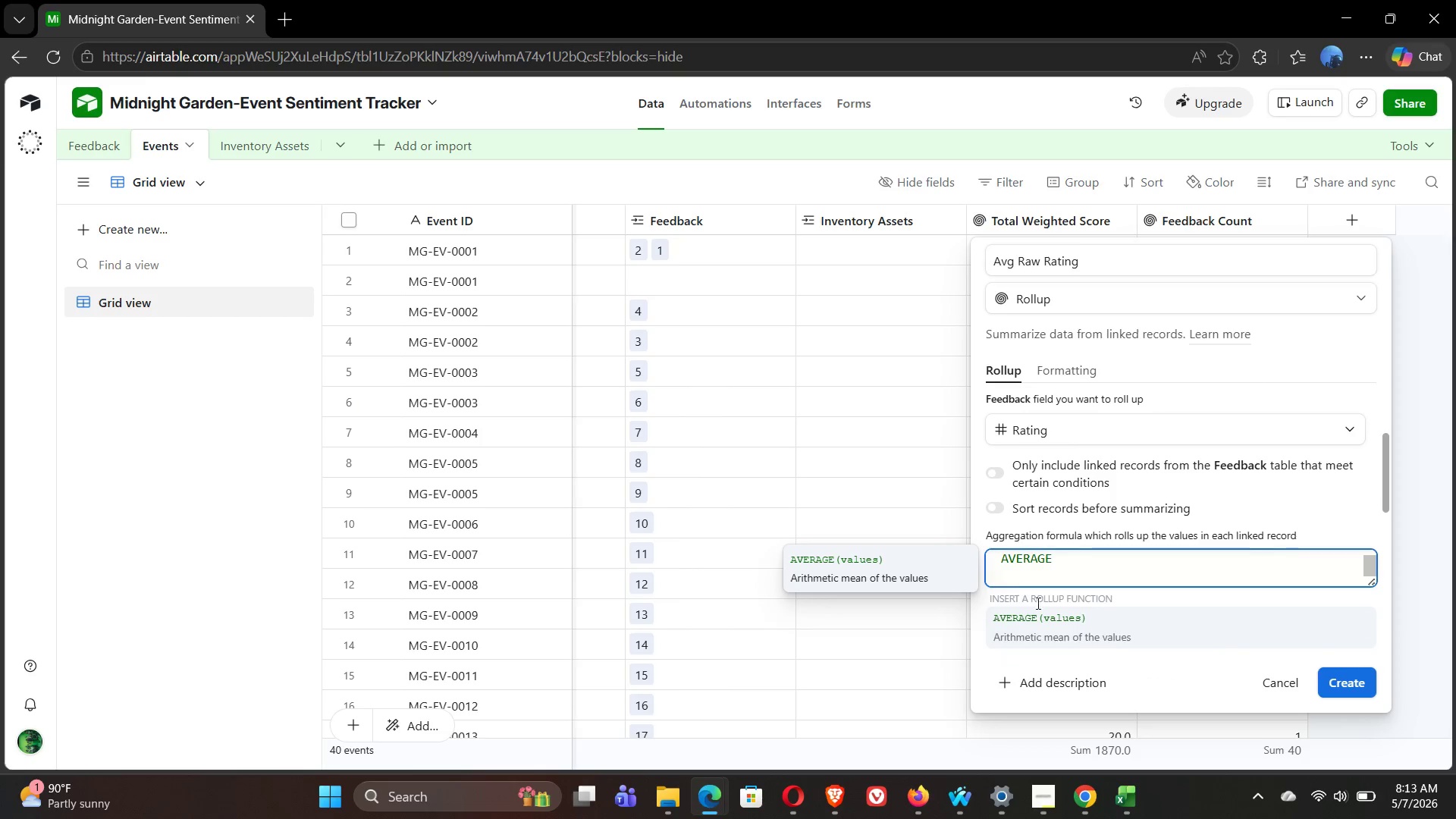 
left_click([1062, 623])
 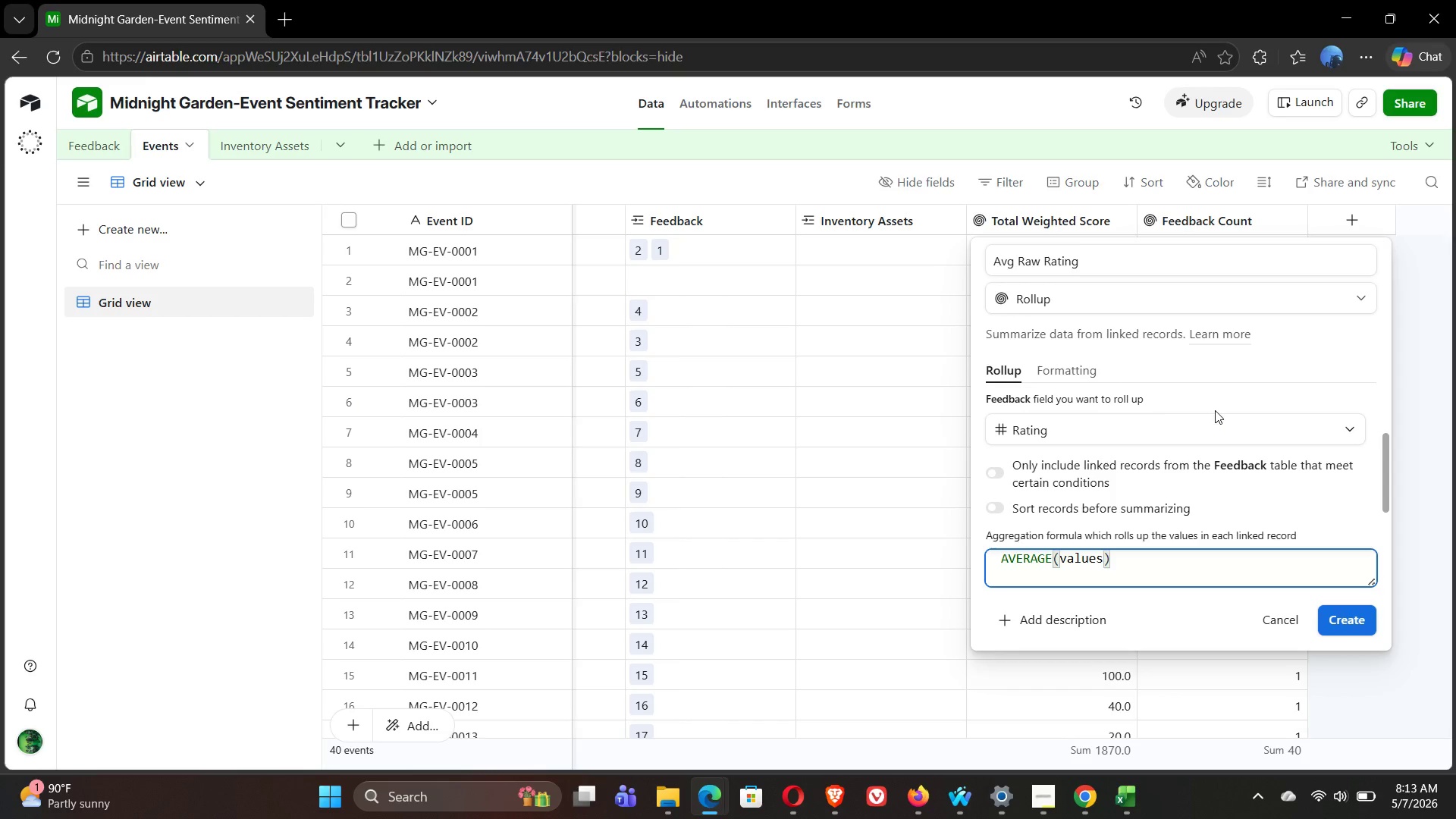 
wait(6.31)
 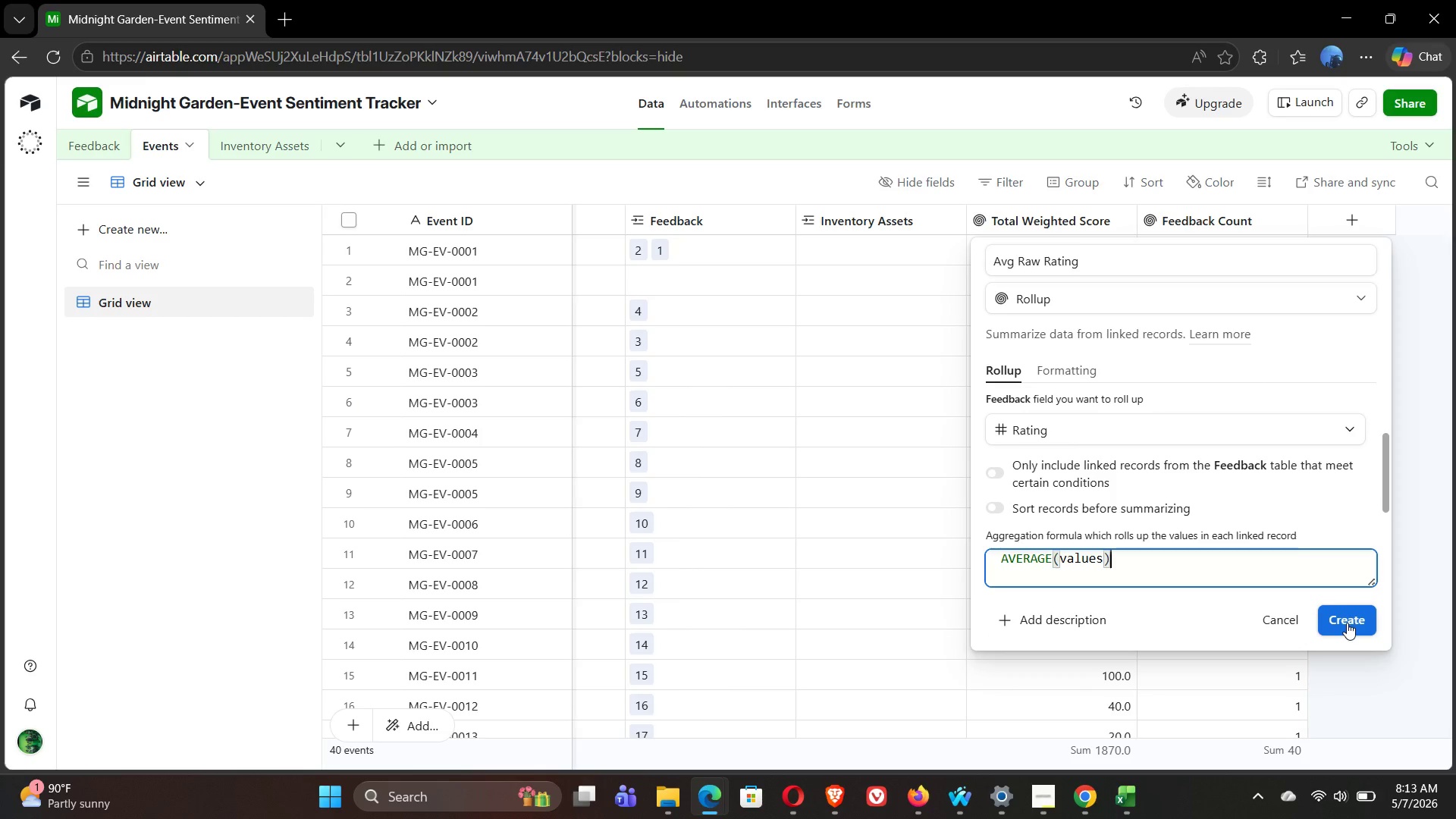 
left_click([1054, 371])
 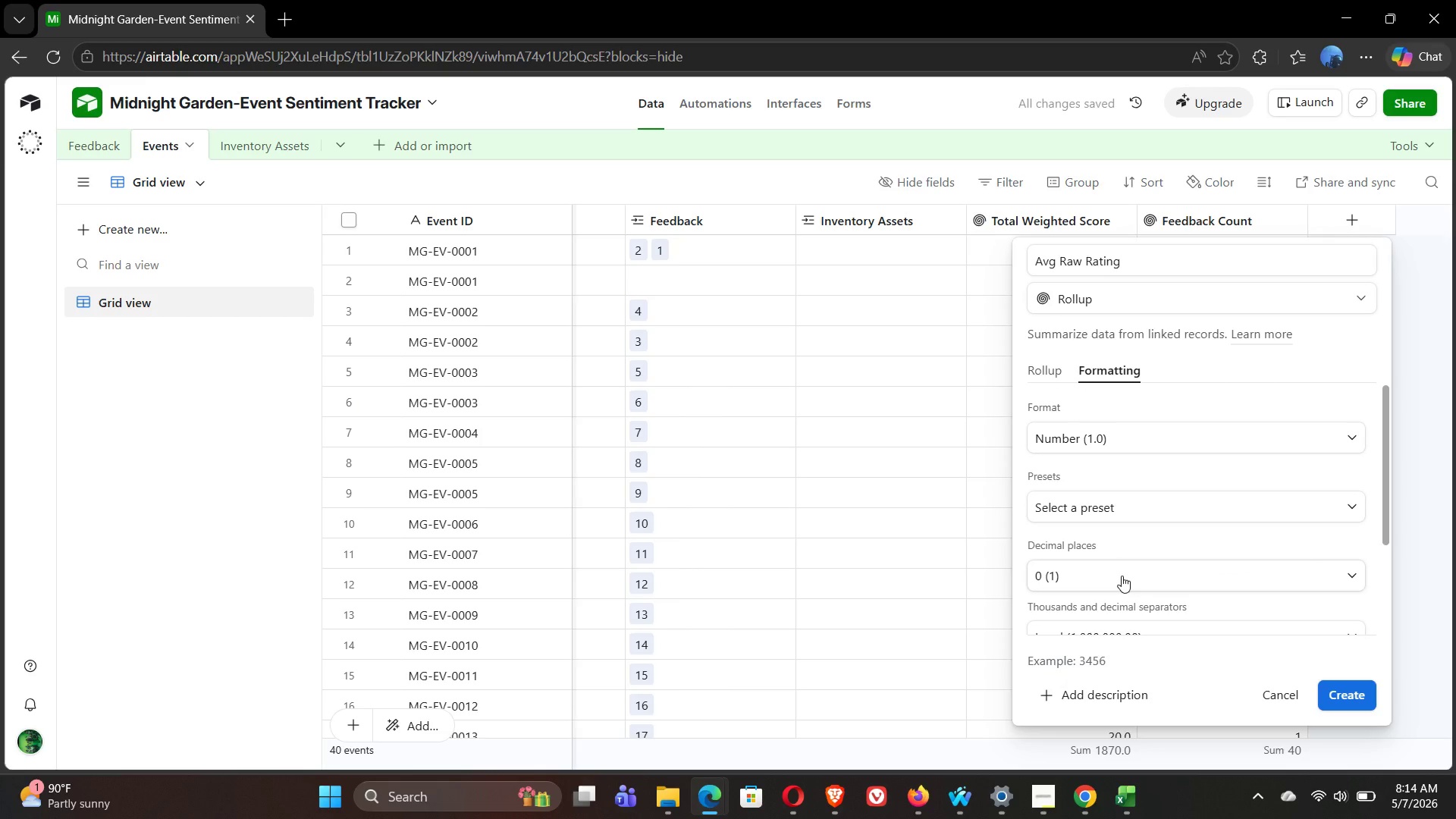 
wait(10.03)
 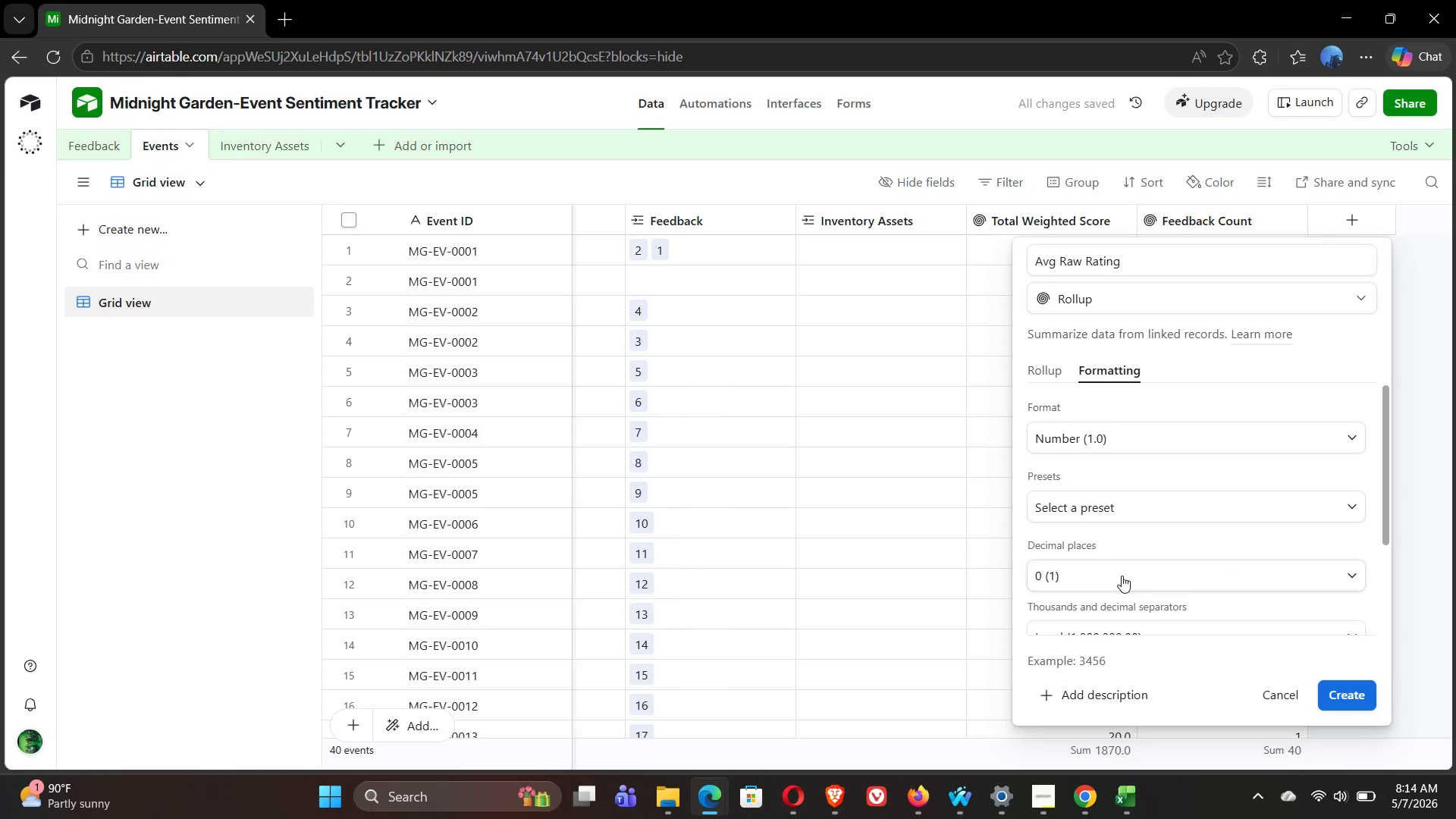 
left_click([1150, 573])
 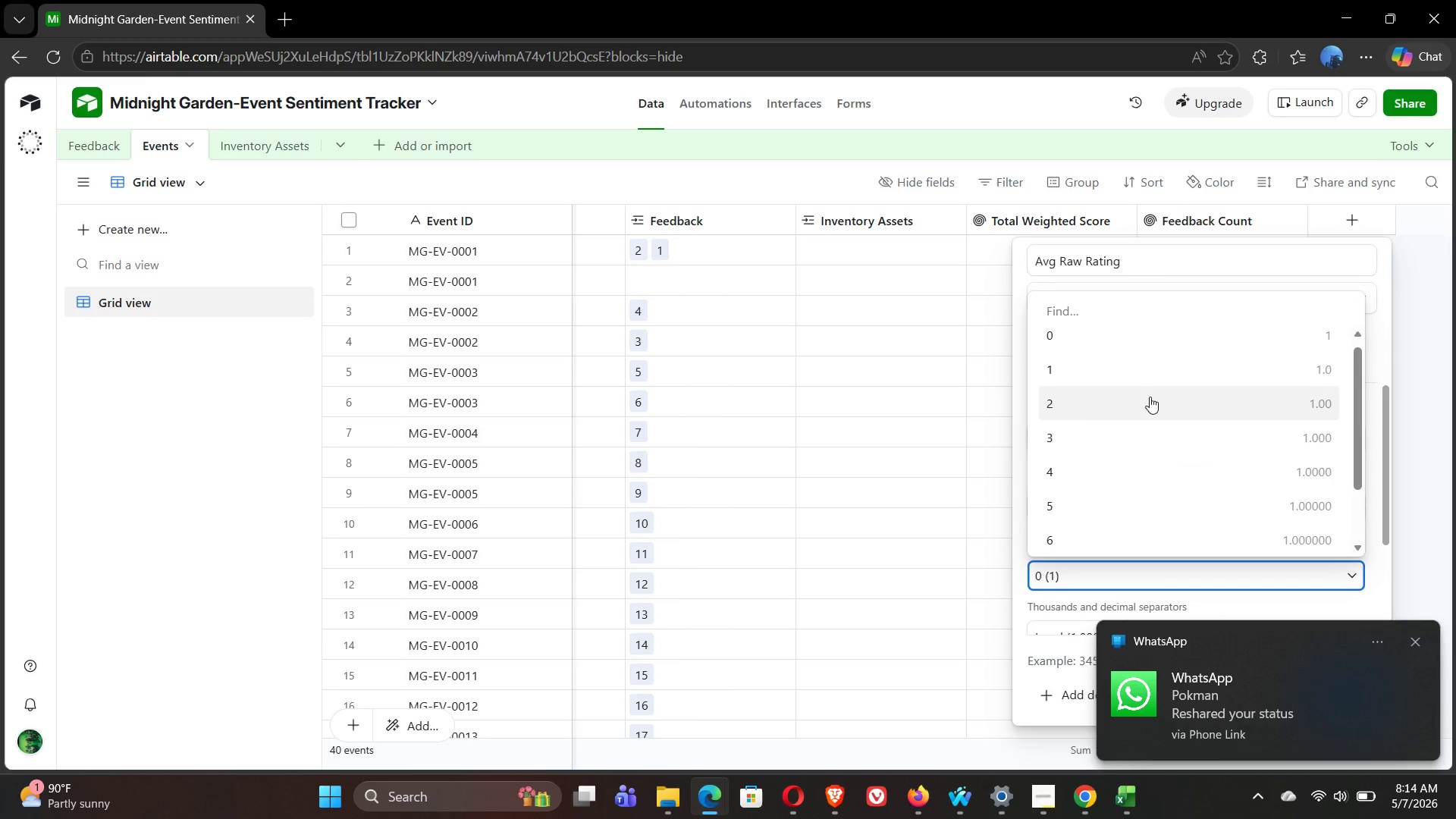 
left_click([1127, 360])
 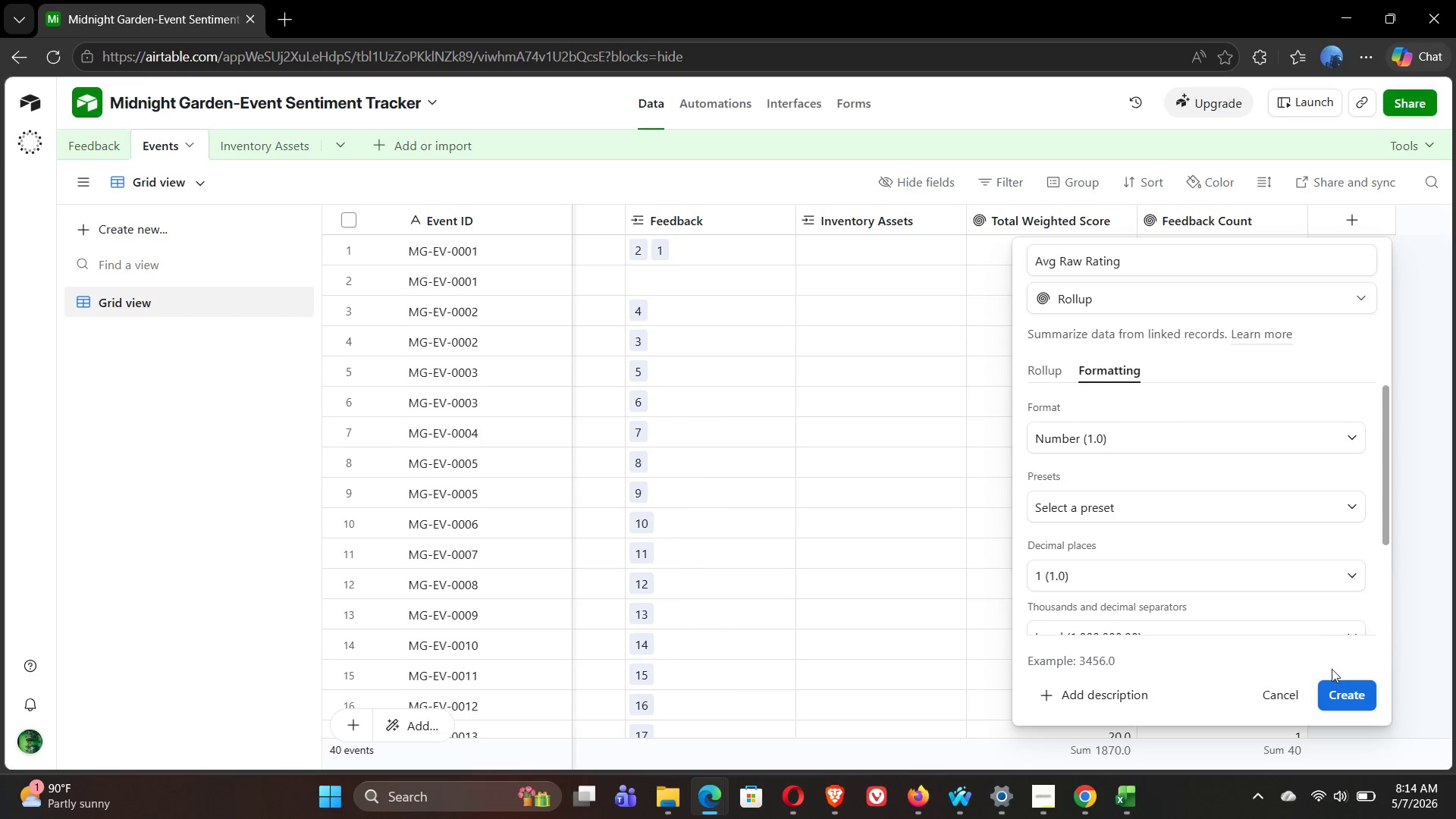 
left_click([1350, 701])
 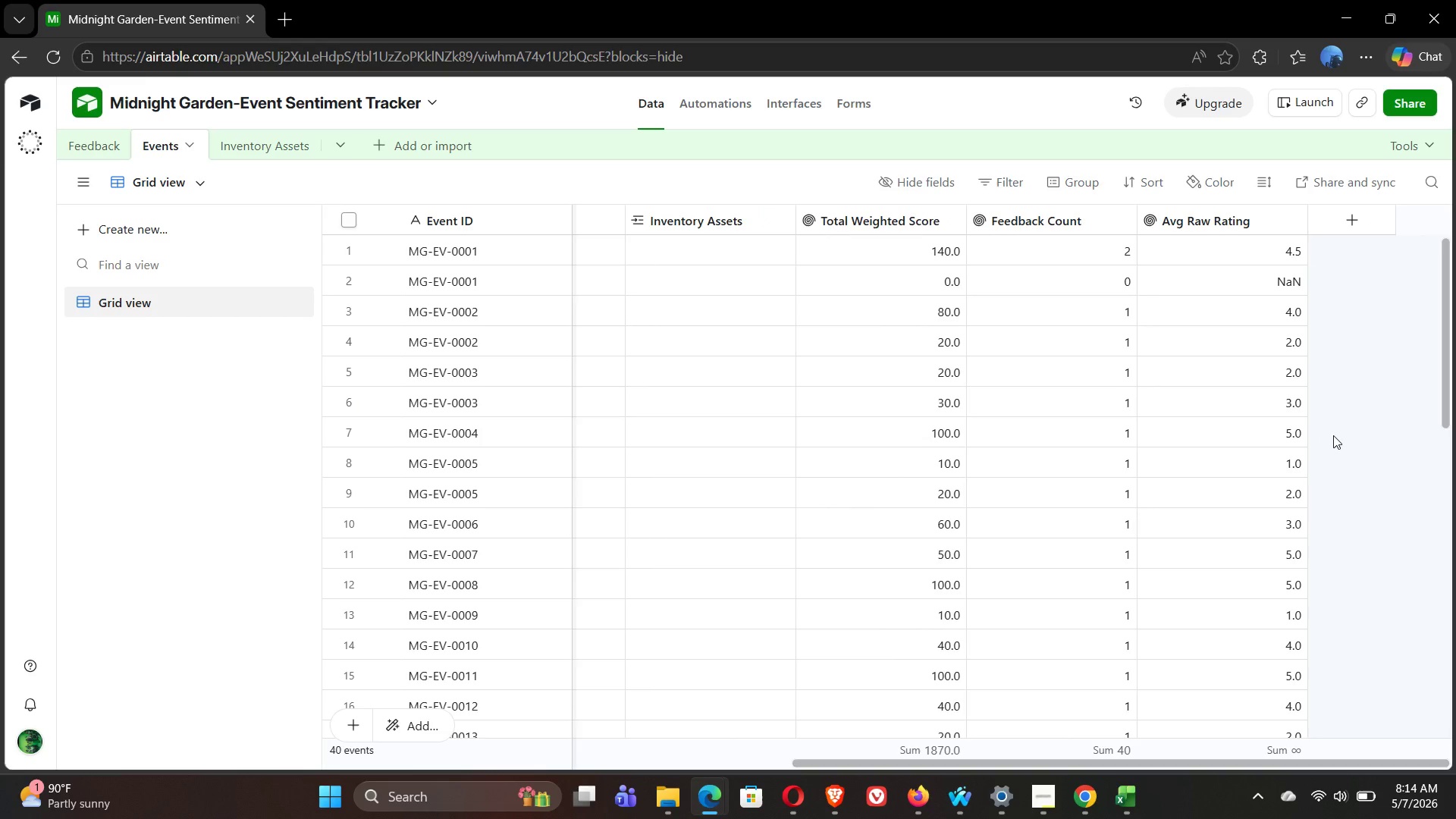 
wait(15.66)
 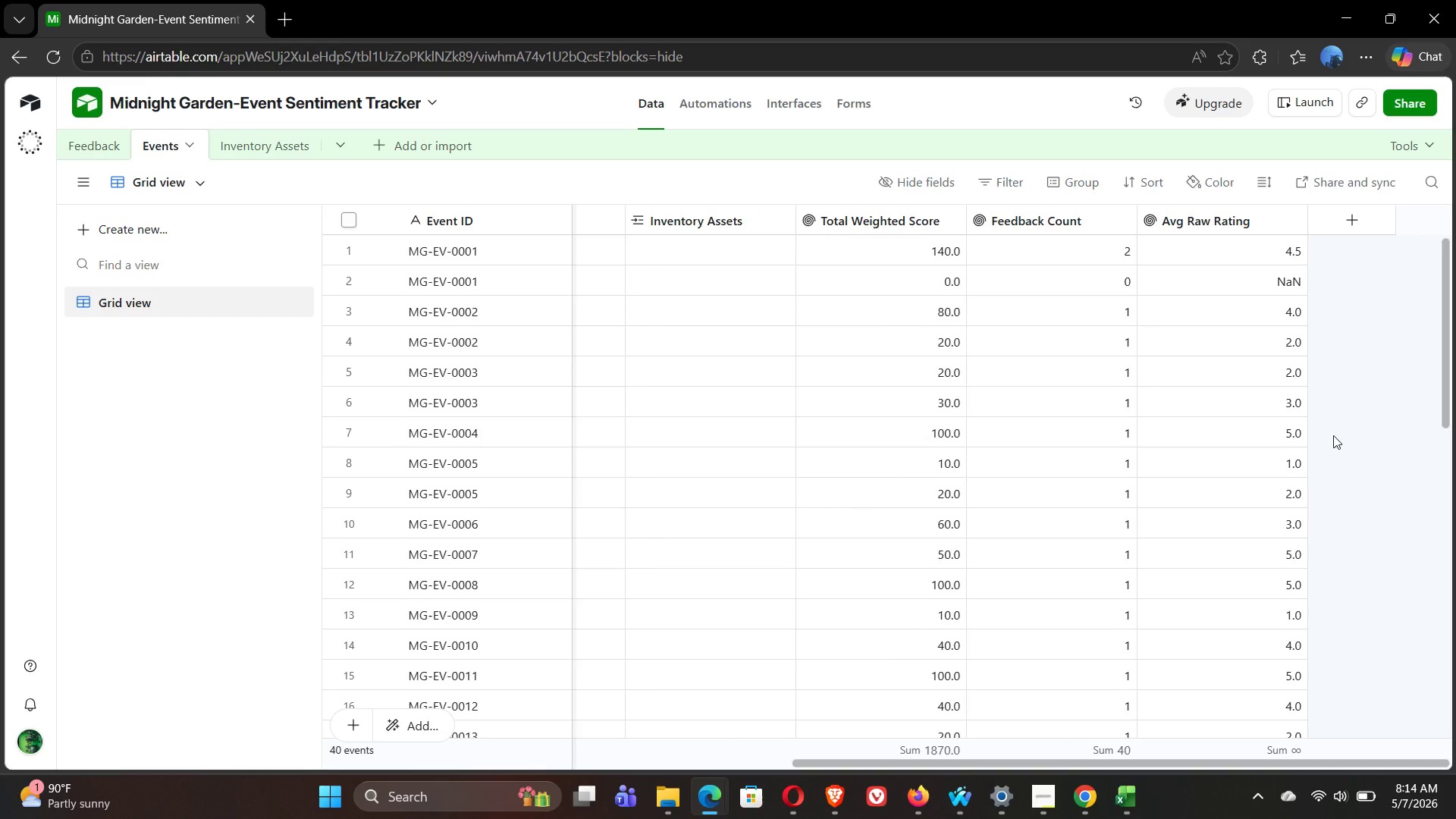 
left_click([1345, 221])
 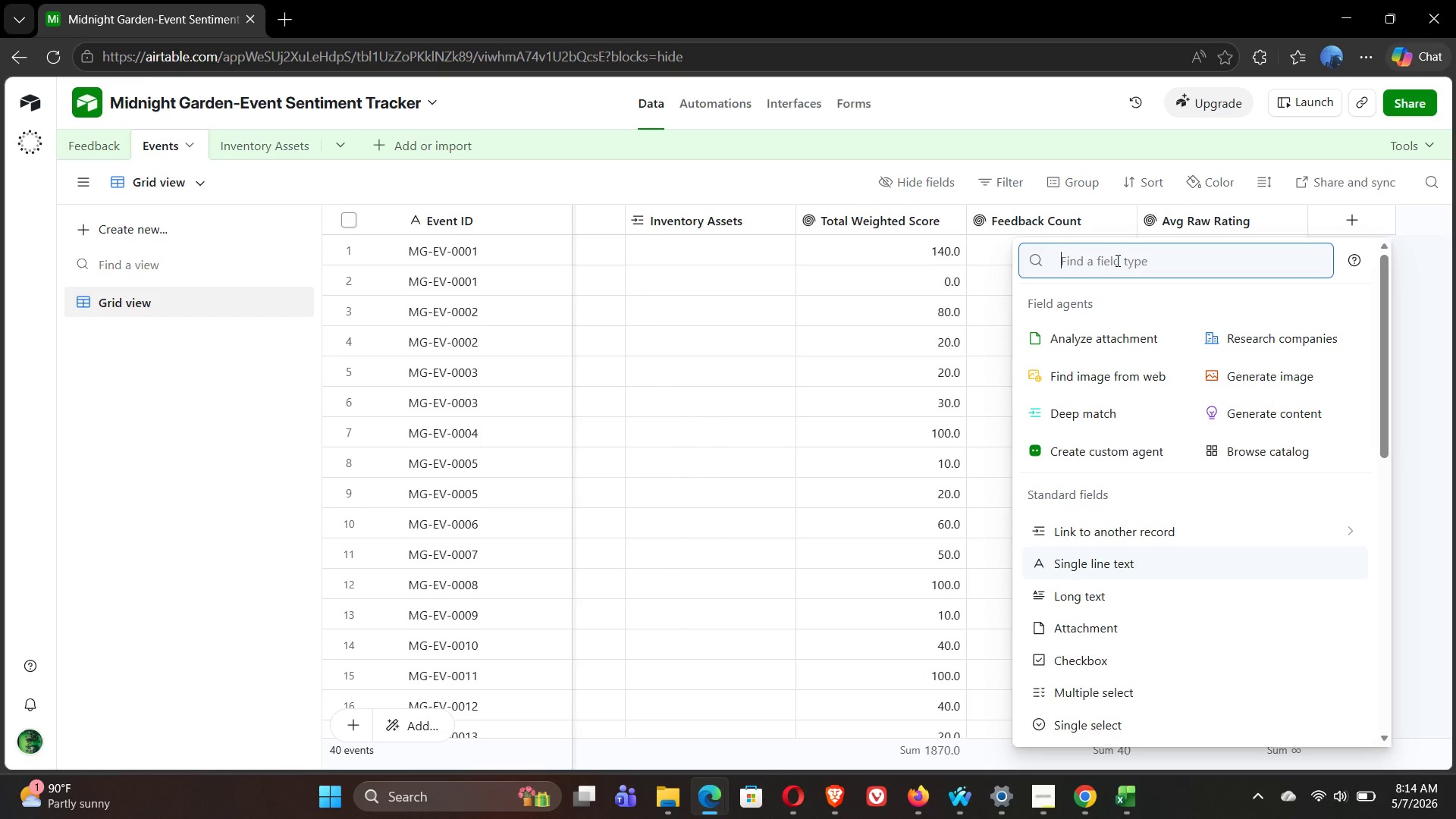 
type(ROLL)
 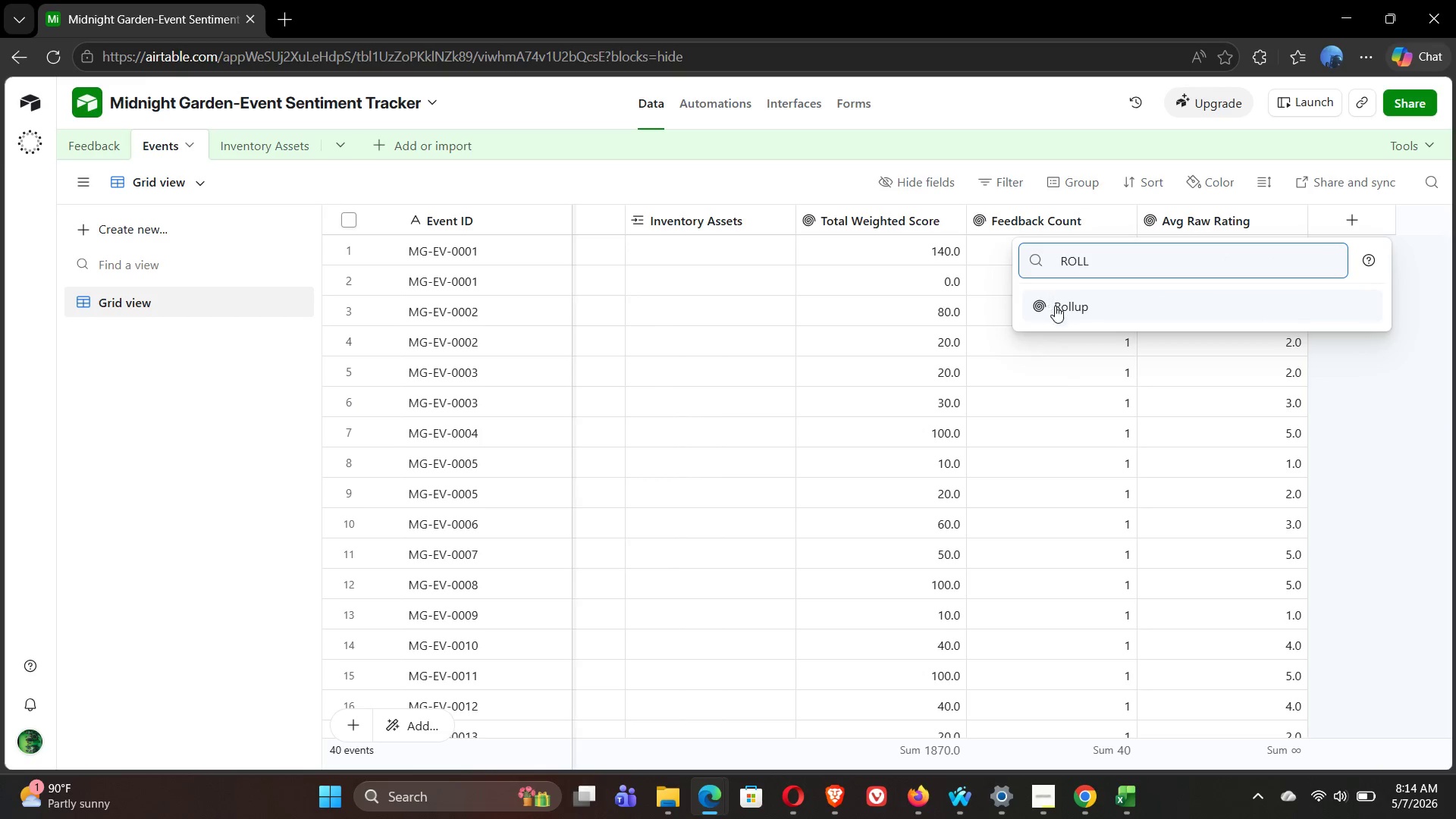 
left_click([1063, 309])
 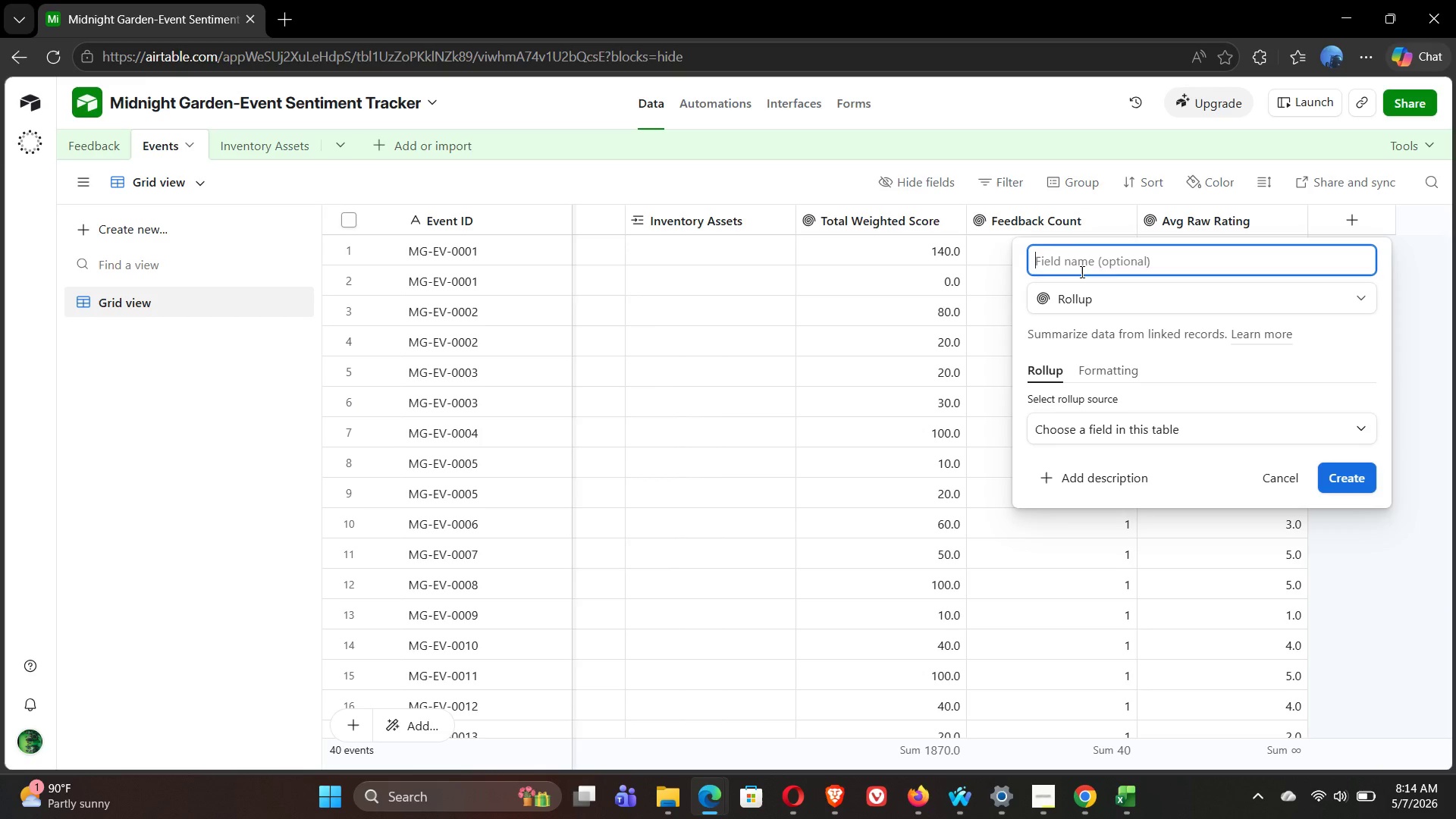 
type(Client Response)
 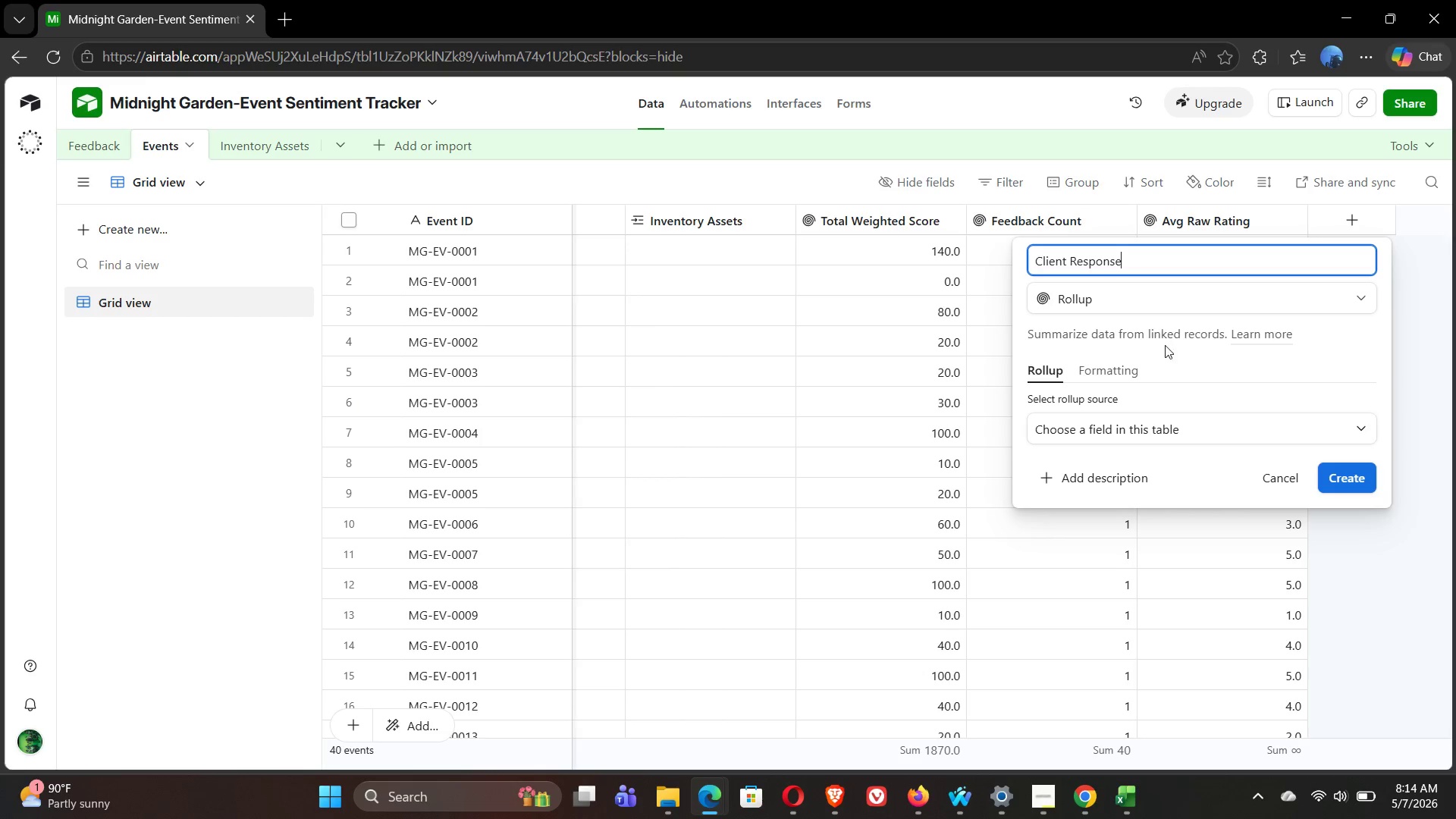 
wait(9.58)
 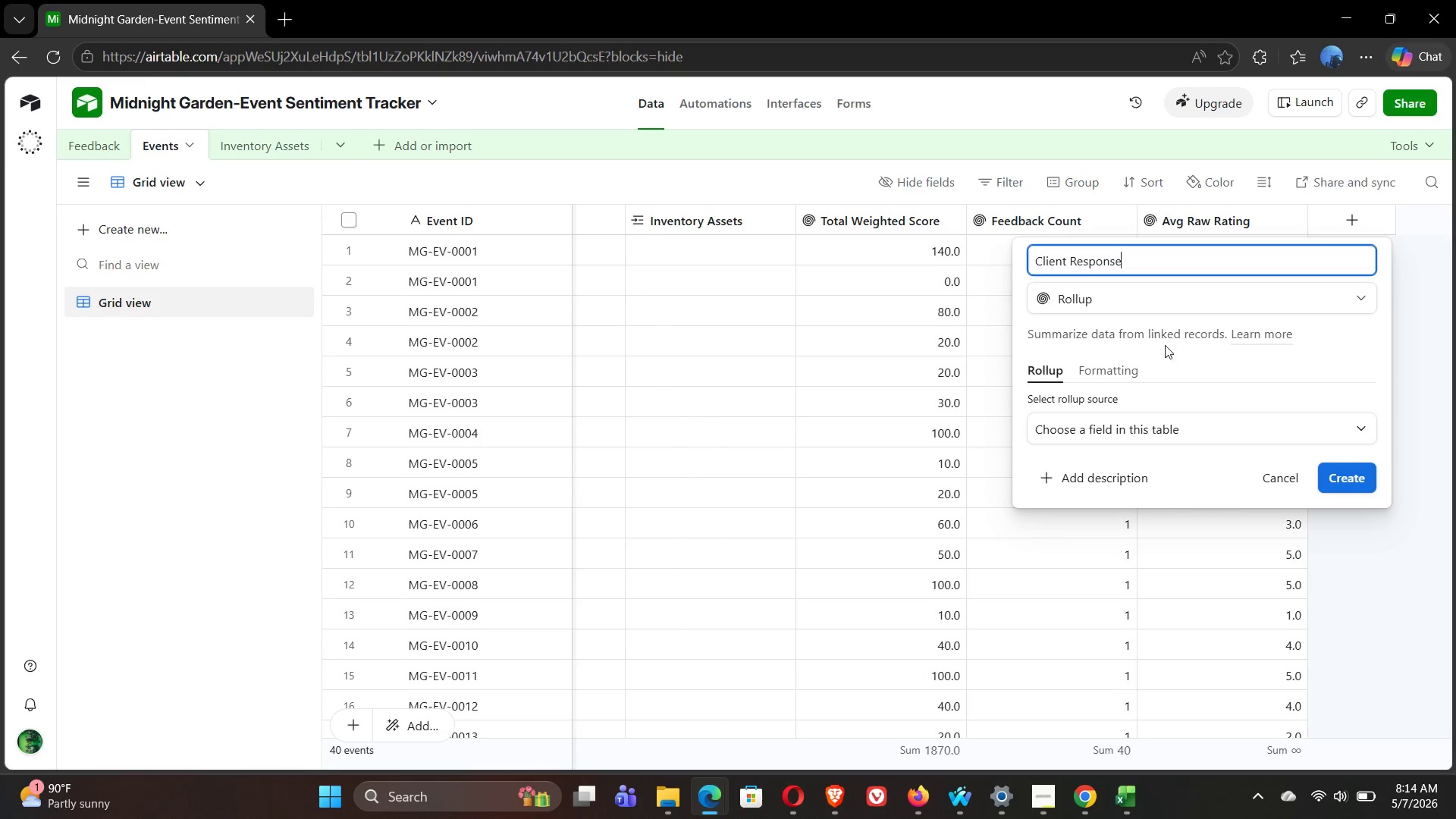 
left_click([1114, 431])
 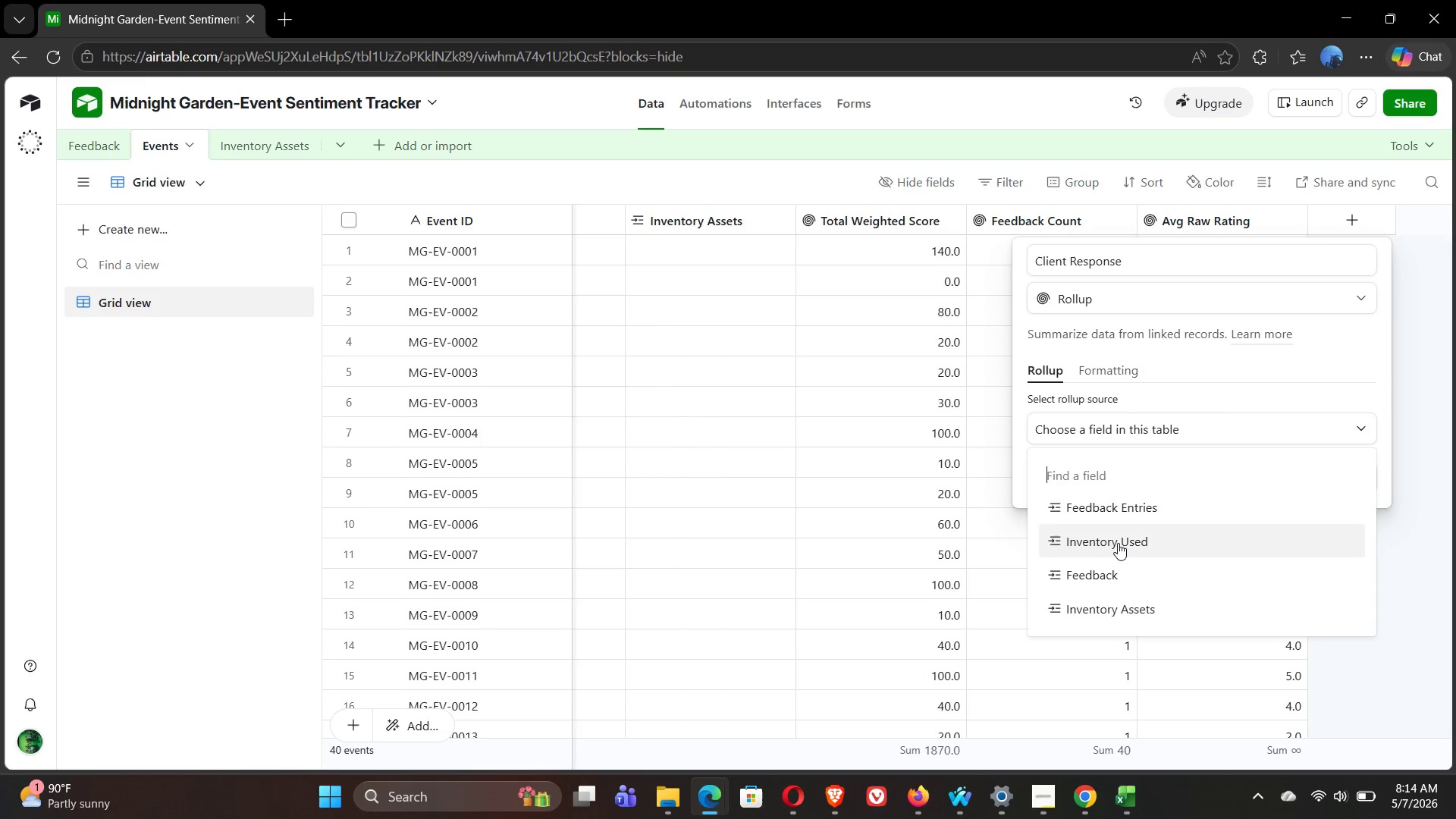 
left_click([1114, 573])
 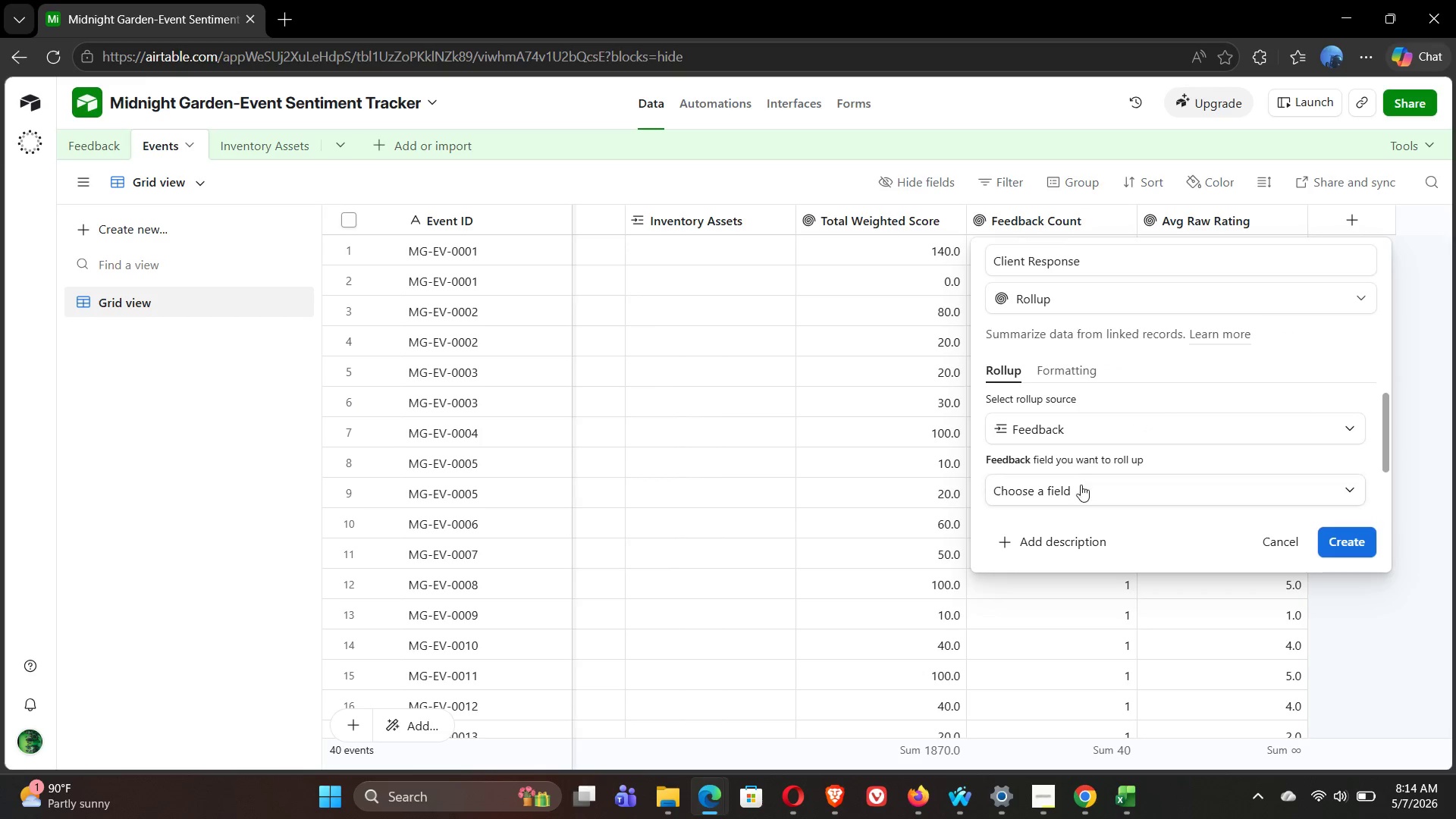 
left_click([1081, 493])
 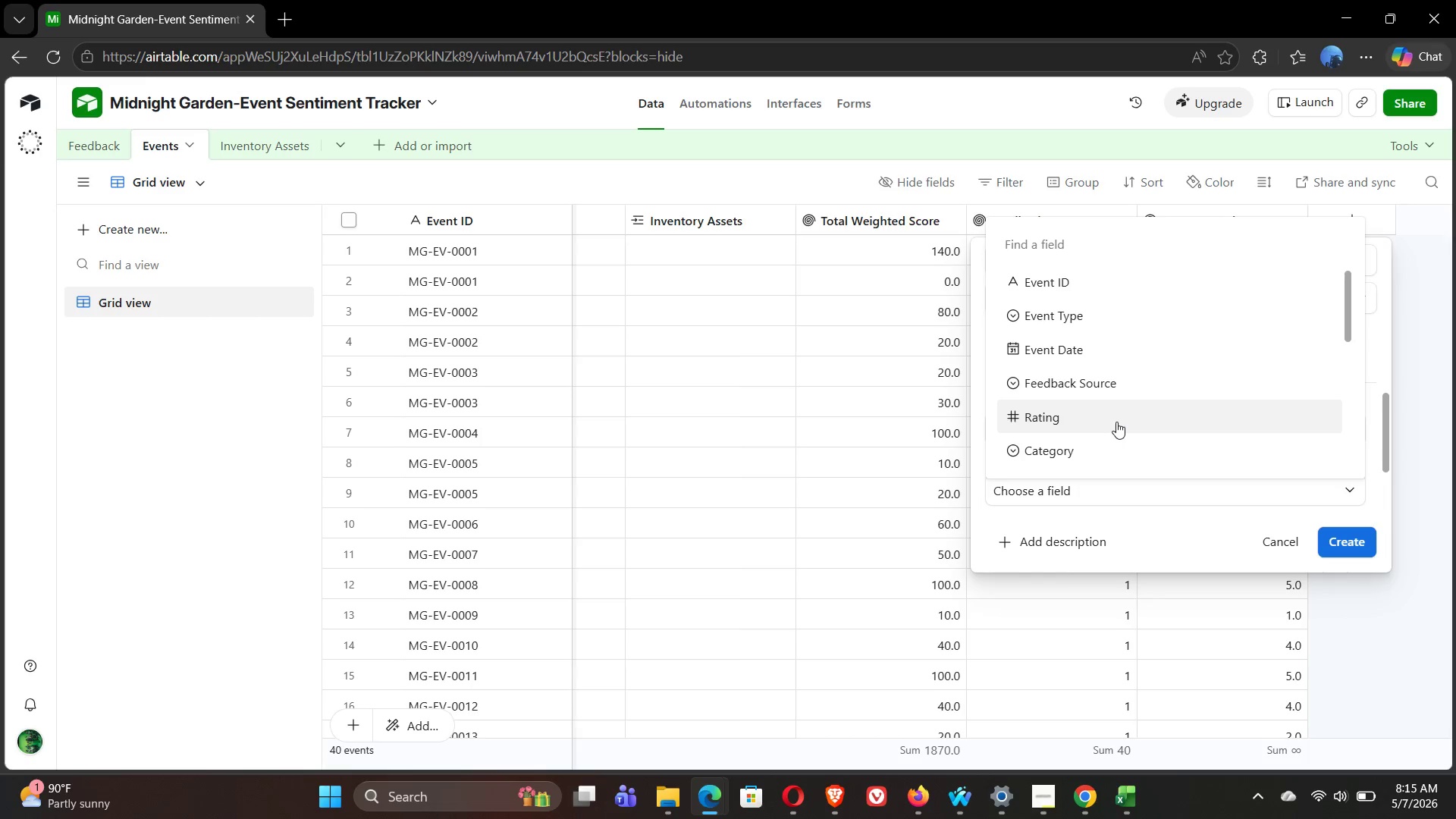 
wait(37.63)
 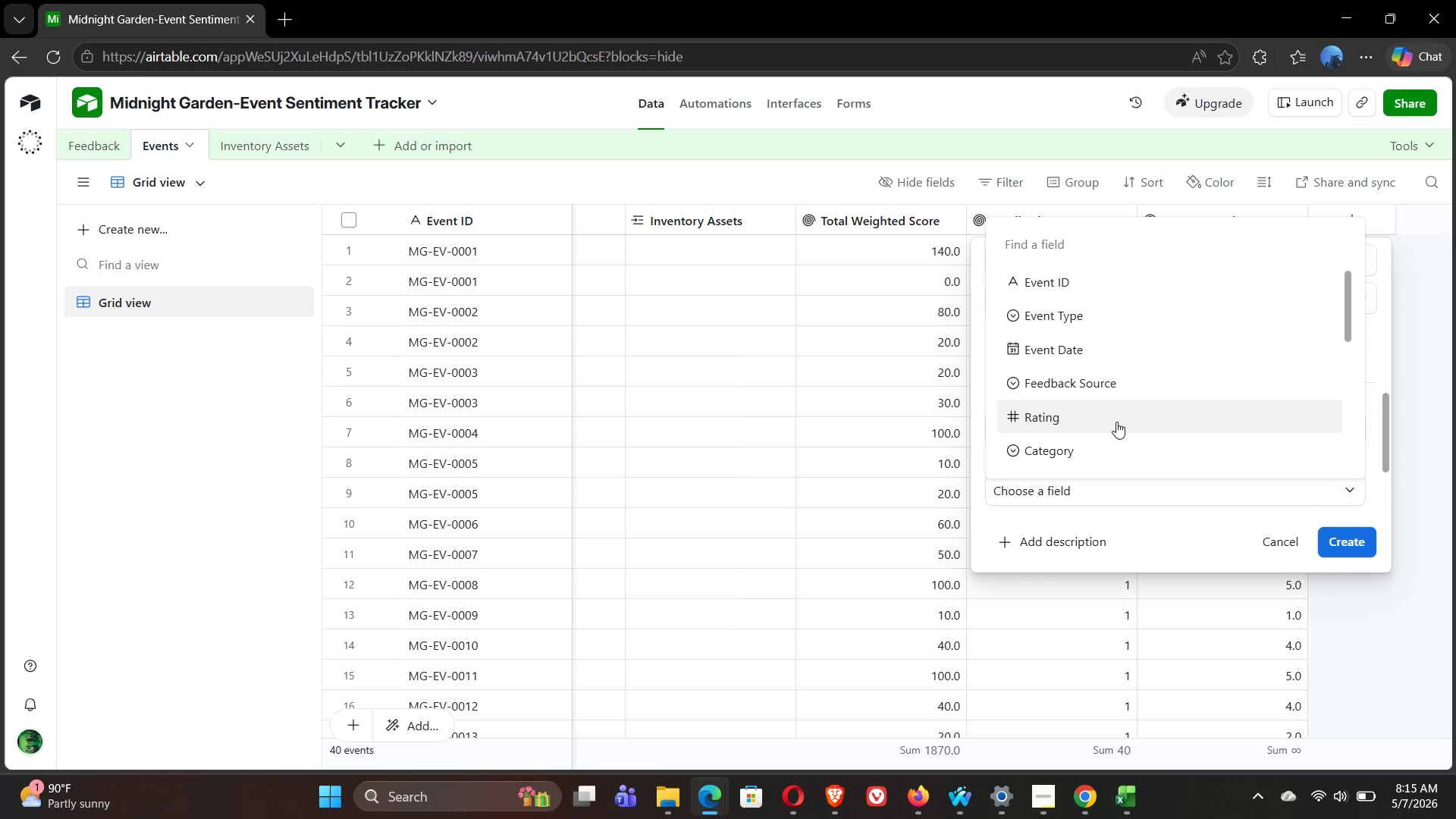 
mouse_move([1131, 380])
 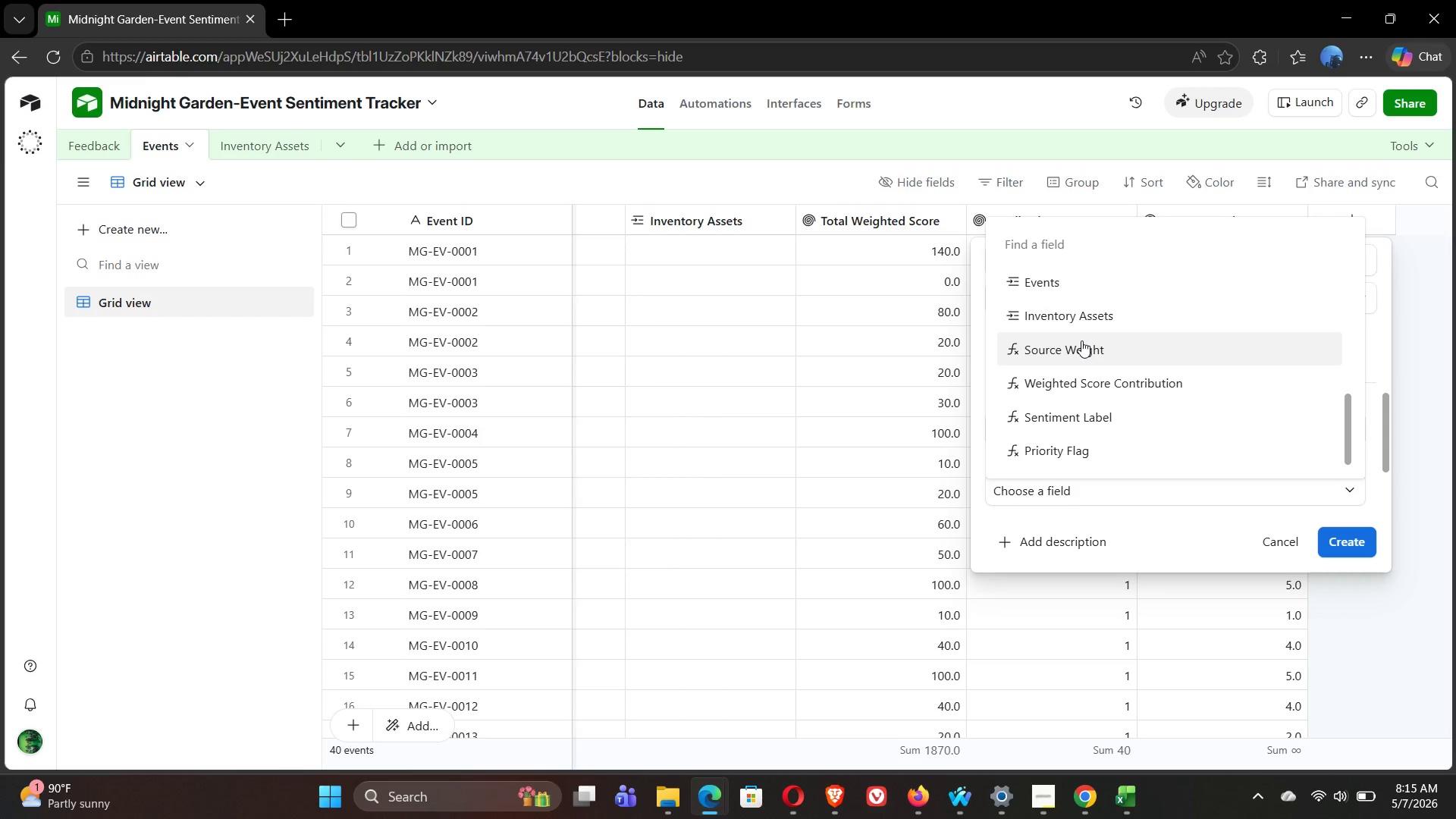 
left_click([1081, 340])
 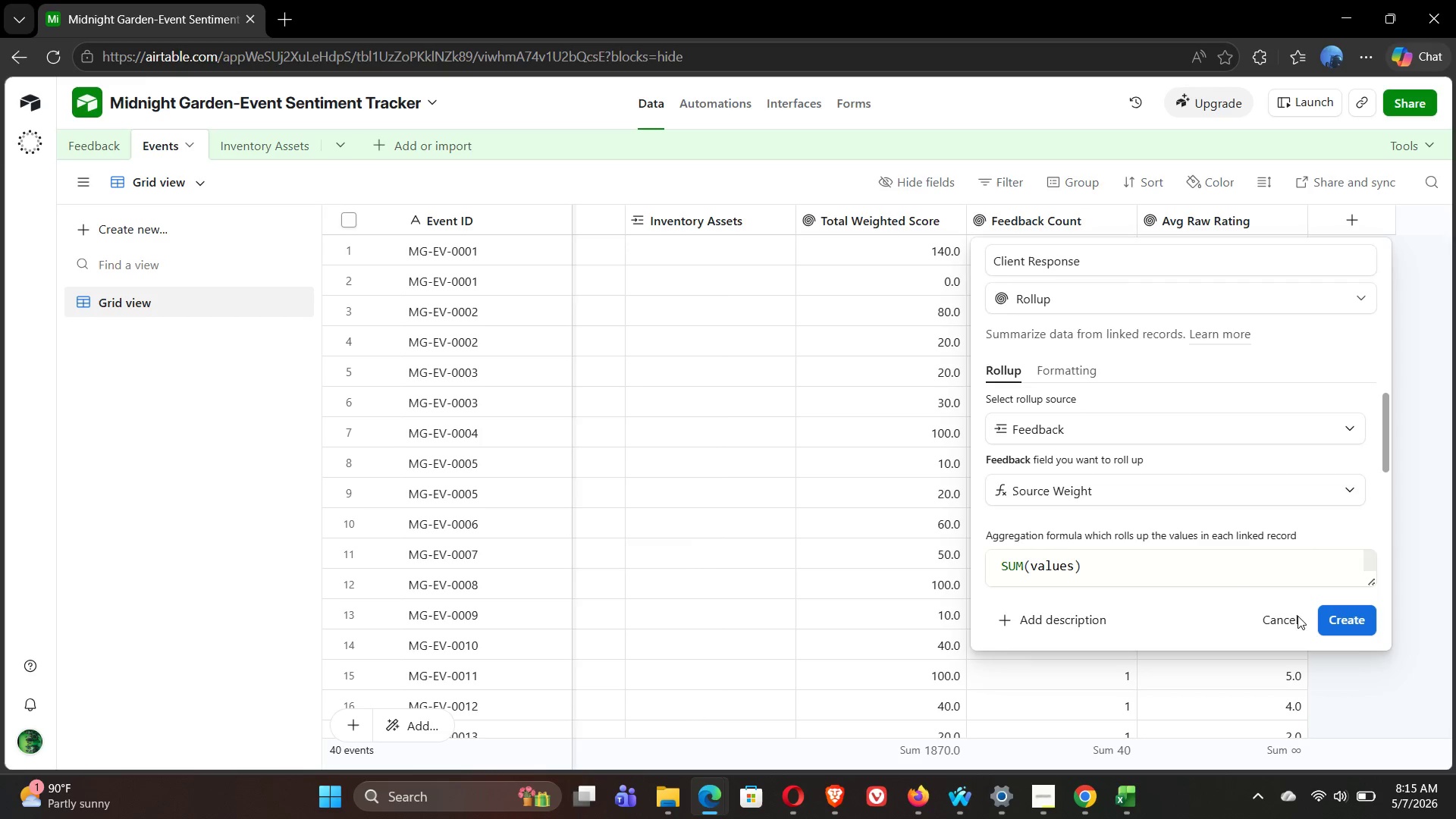 
left_click([1342, 618])
 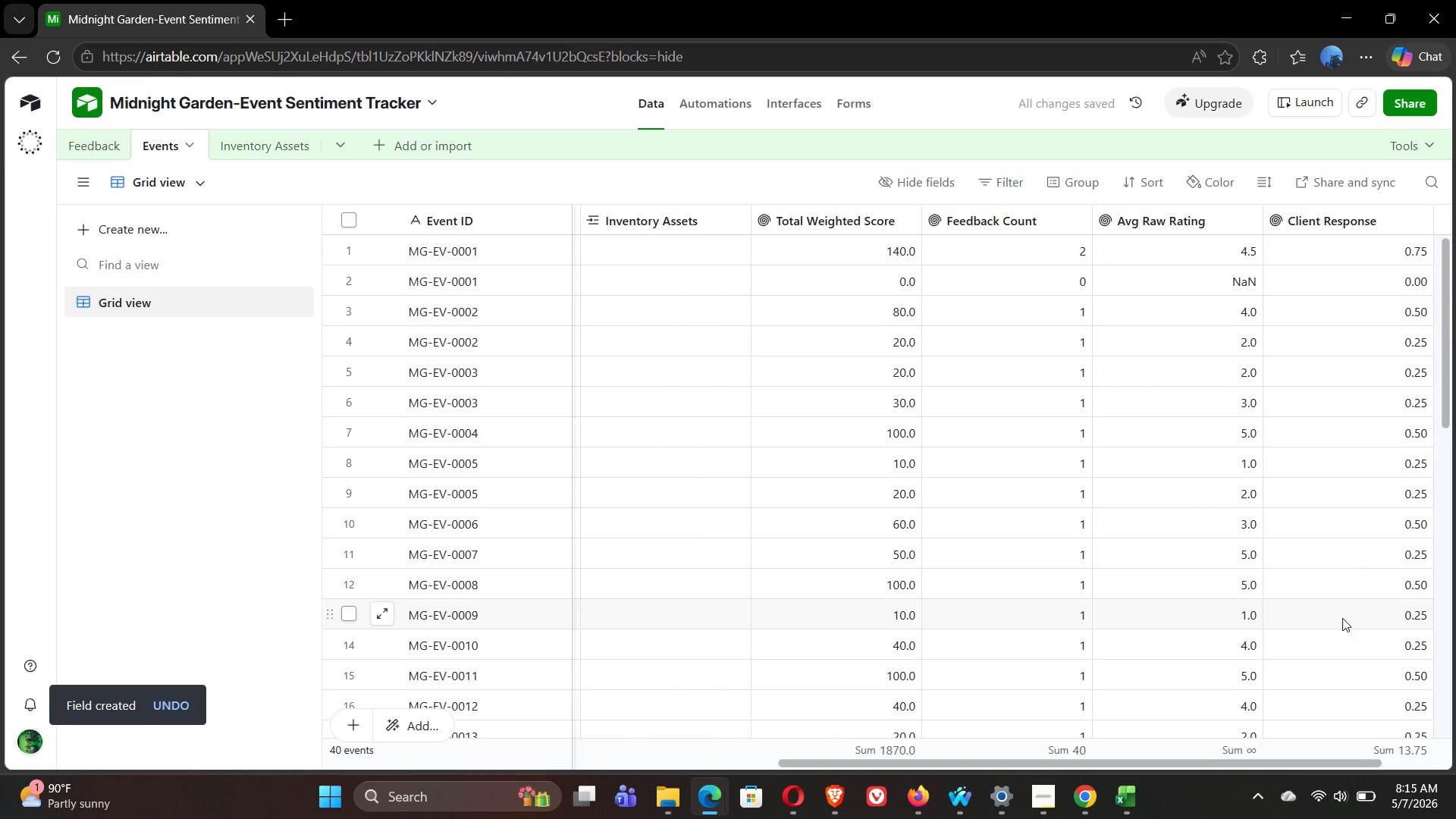 
mouse_move([1367, 311])
 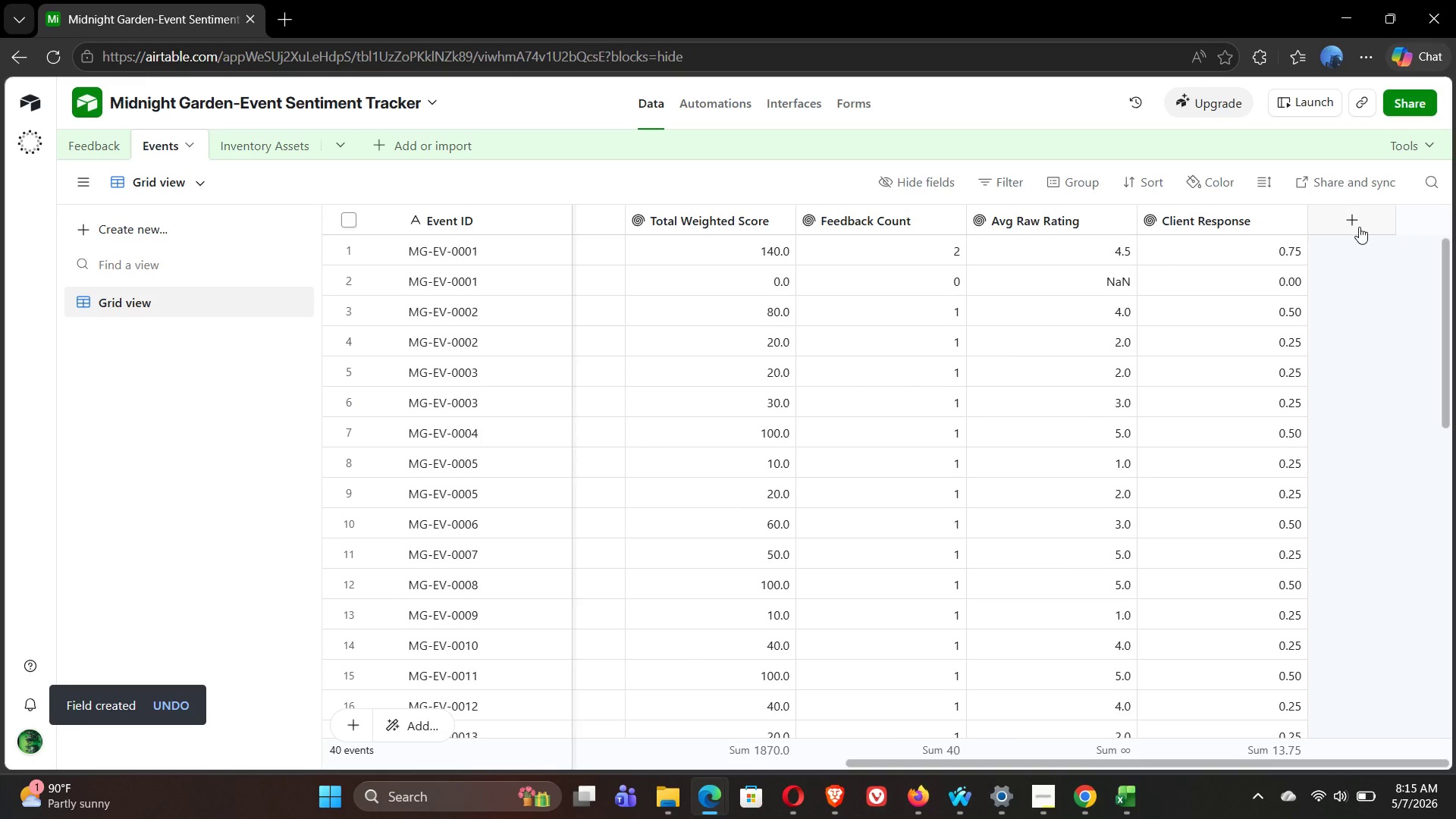 
left_click([1359, 227])
 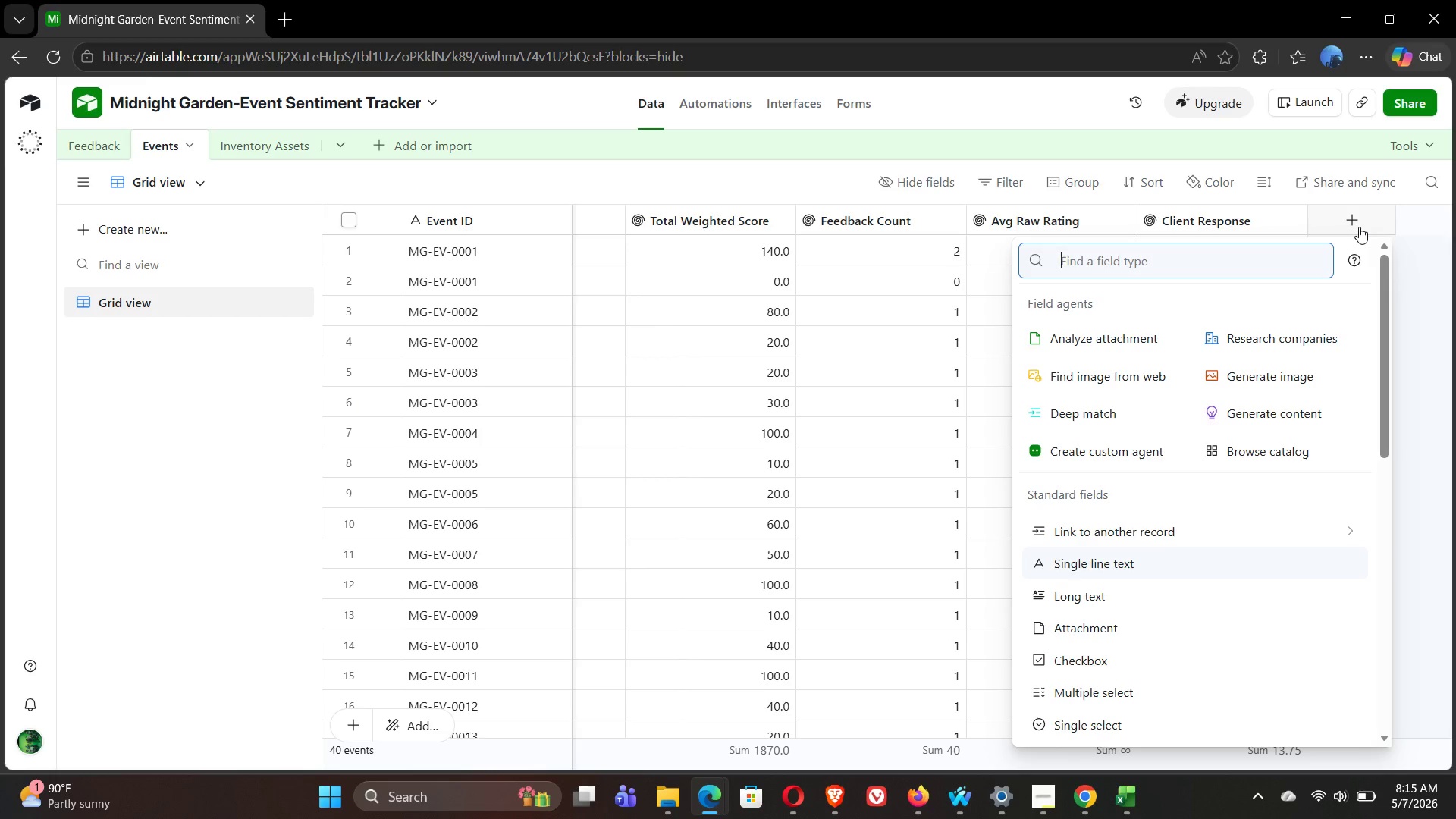 
type(rol)
 